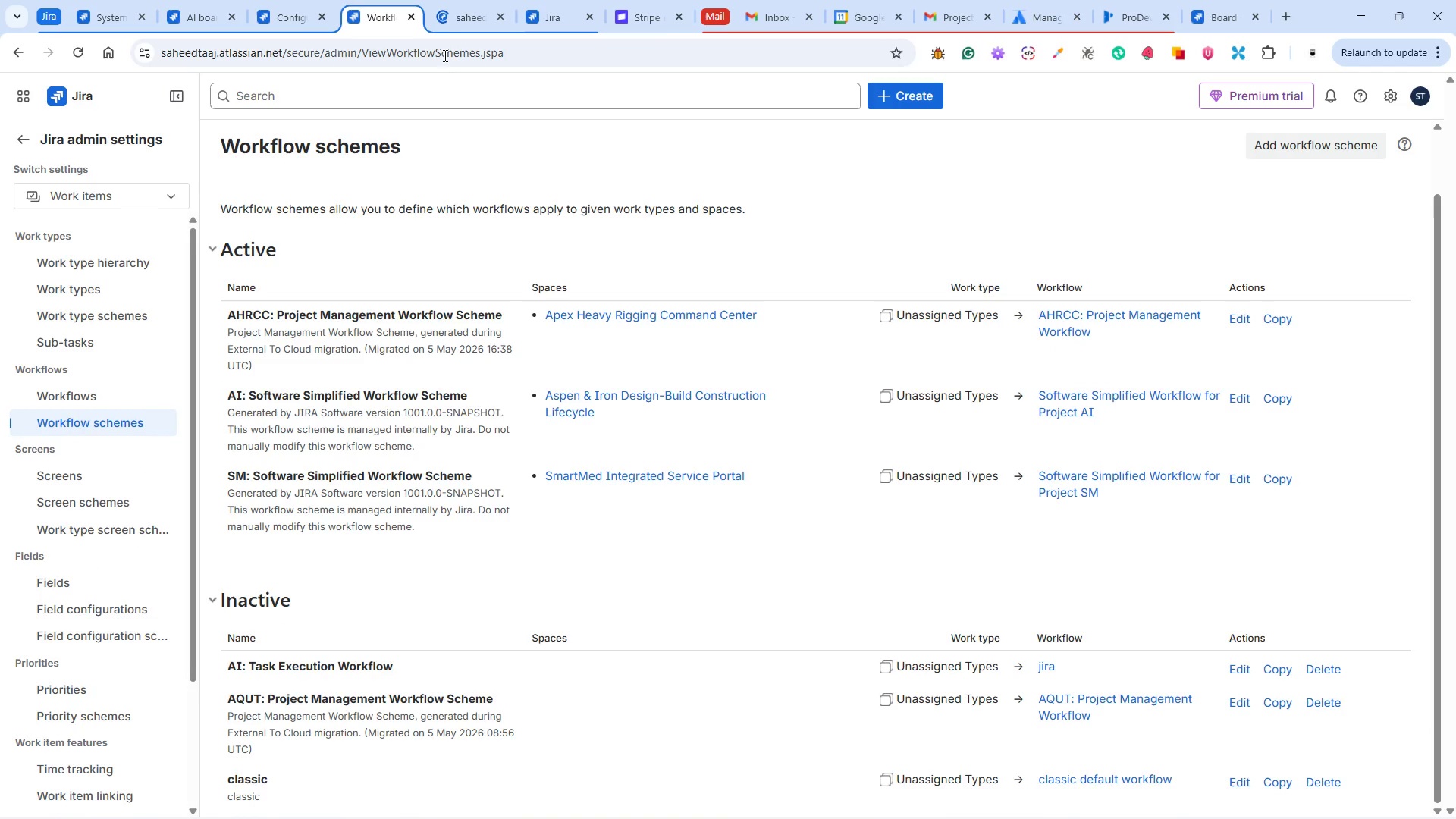 
mouse_move([470, 34])
 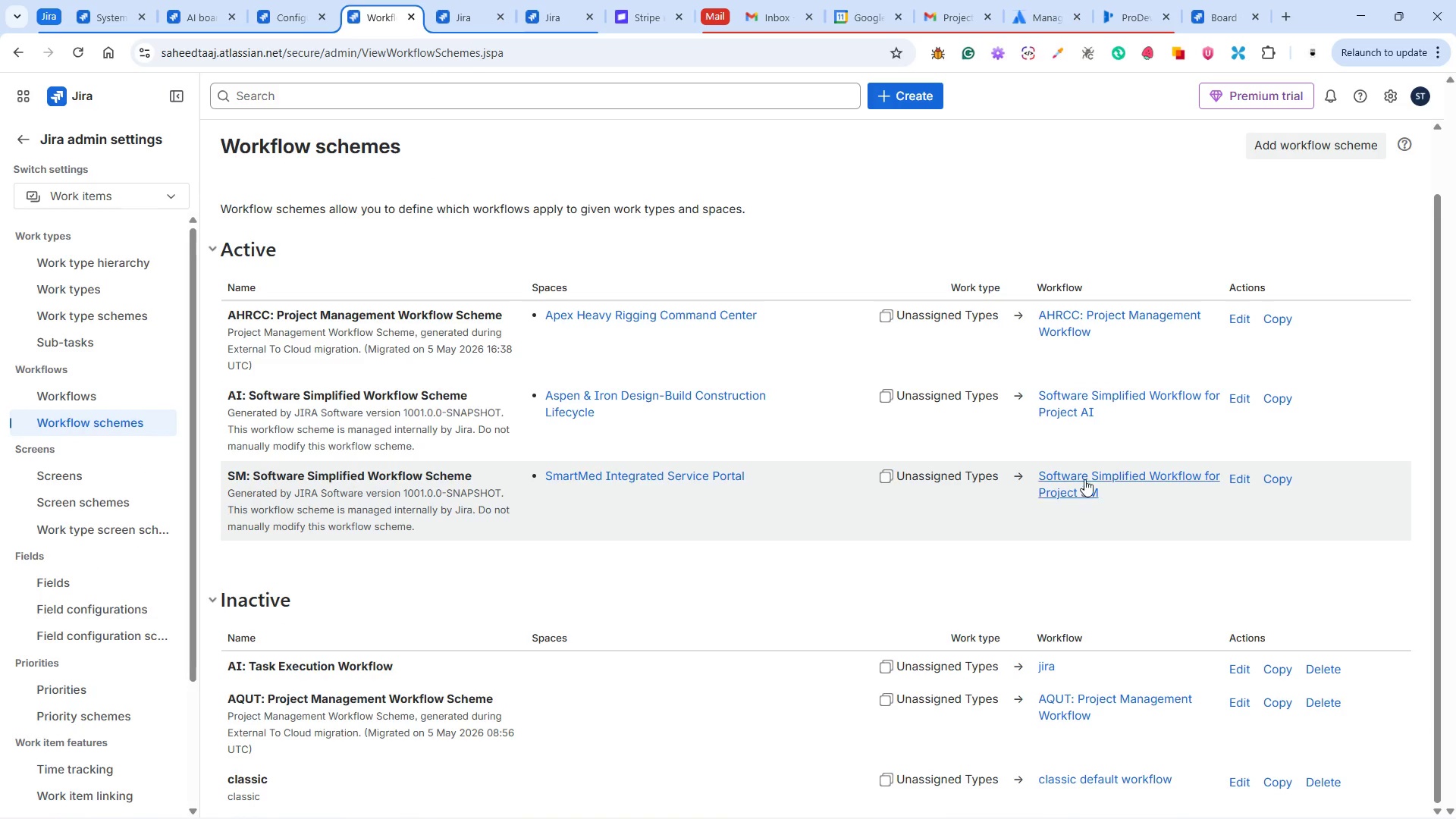 
mouse_move([1081, 427])
 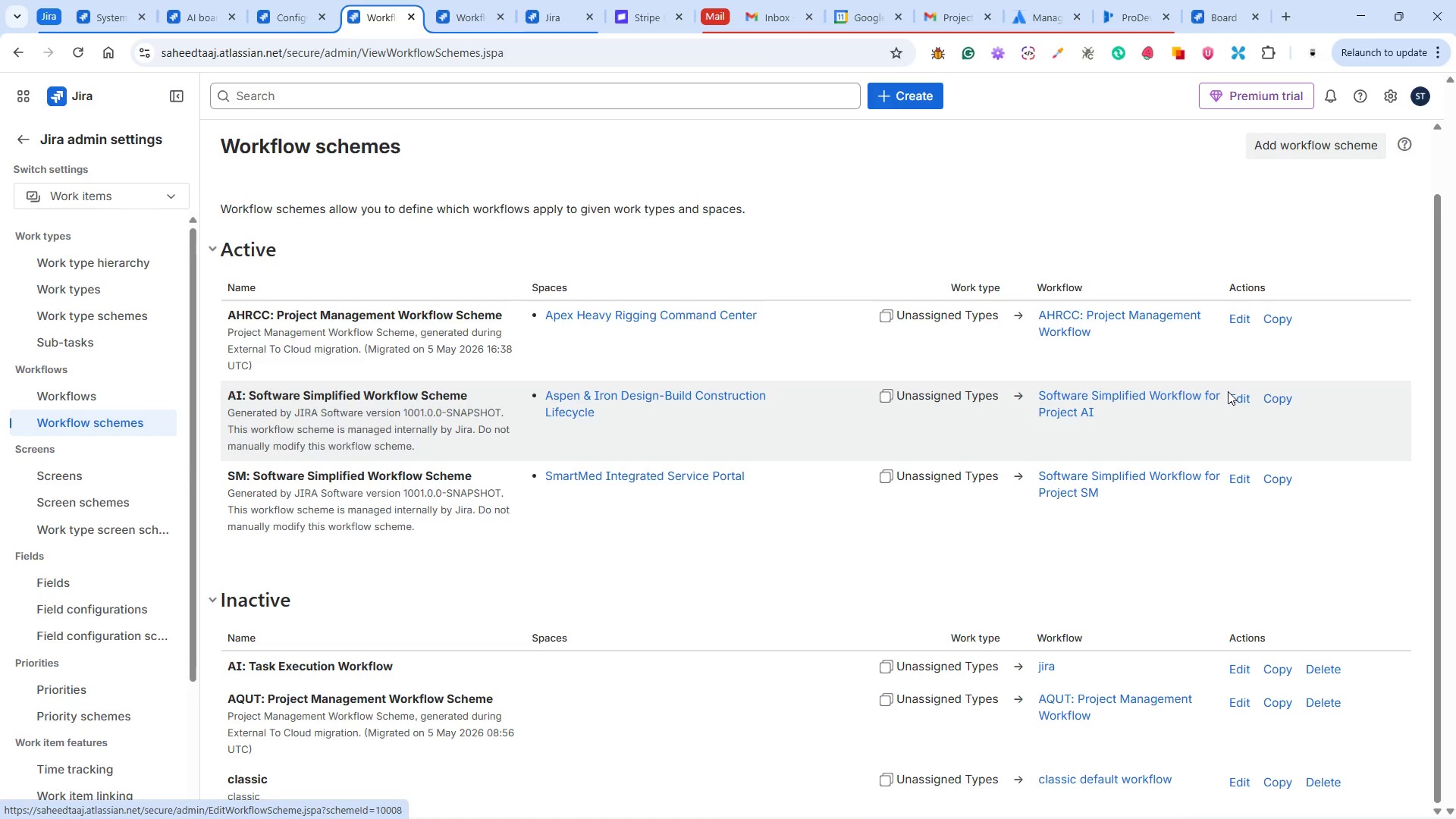 
wait(37.77)
 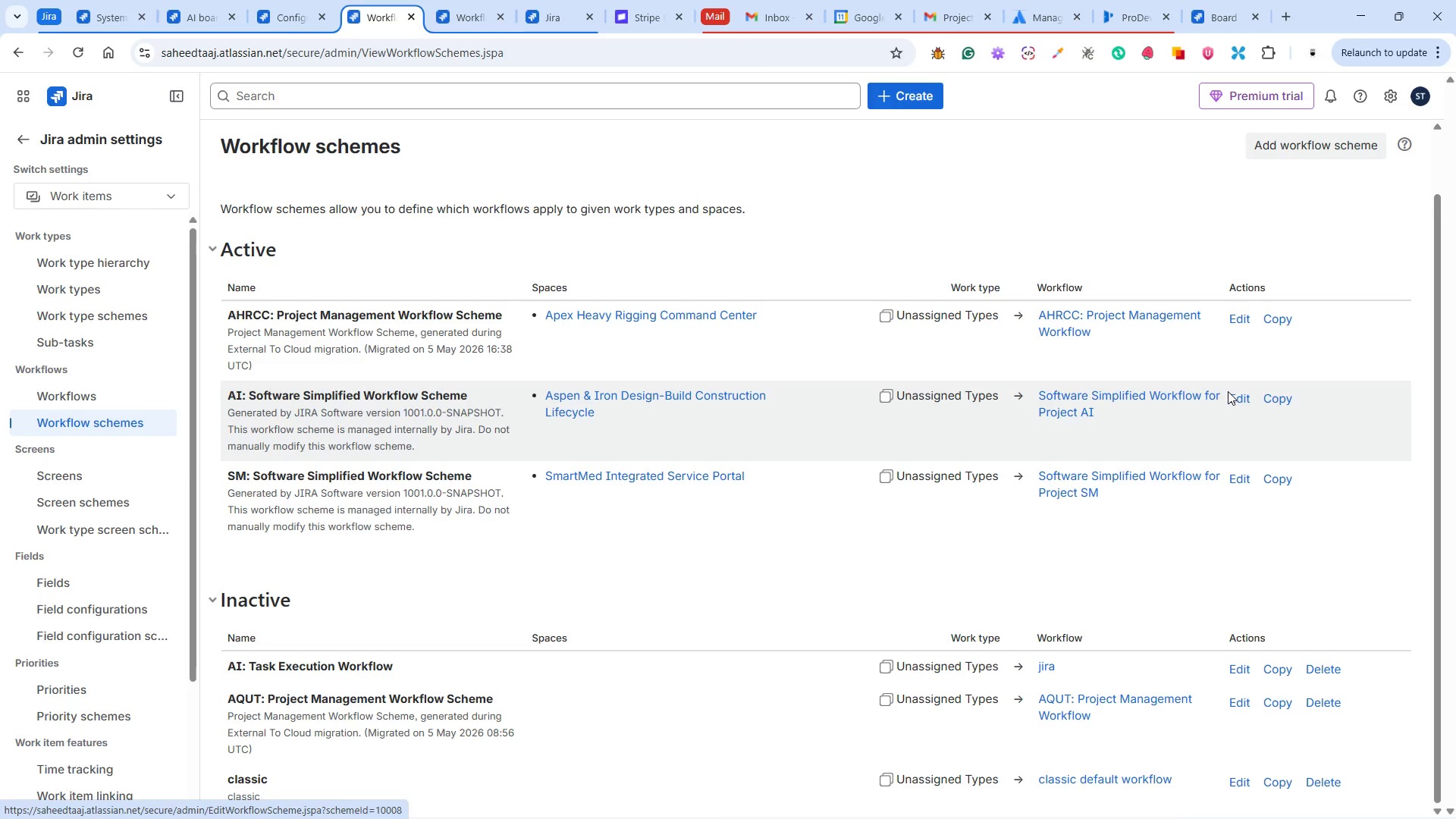 
left_click([1235, 389])
 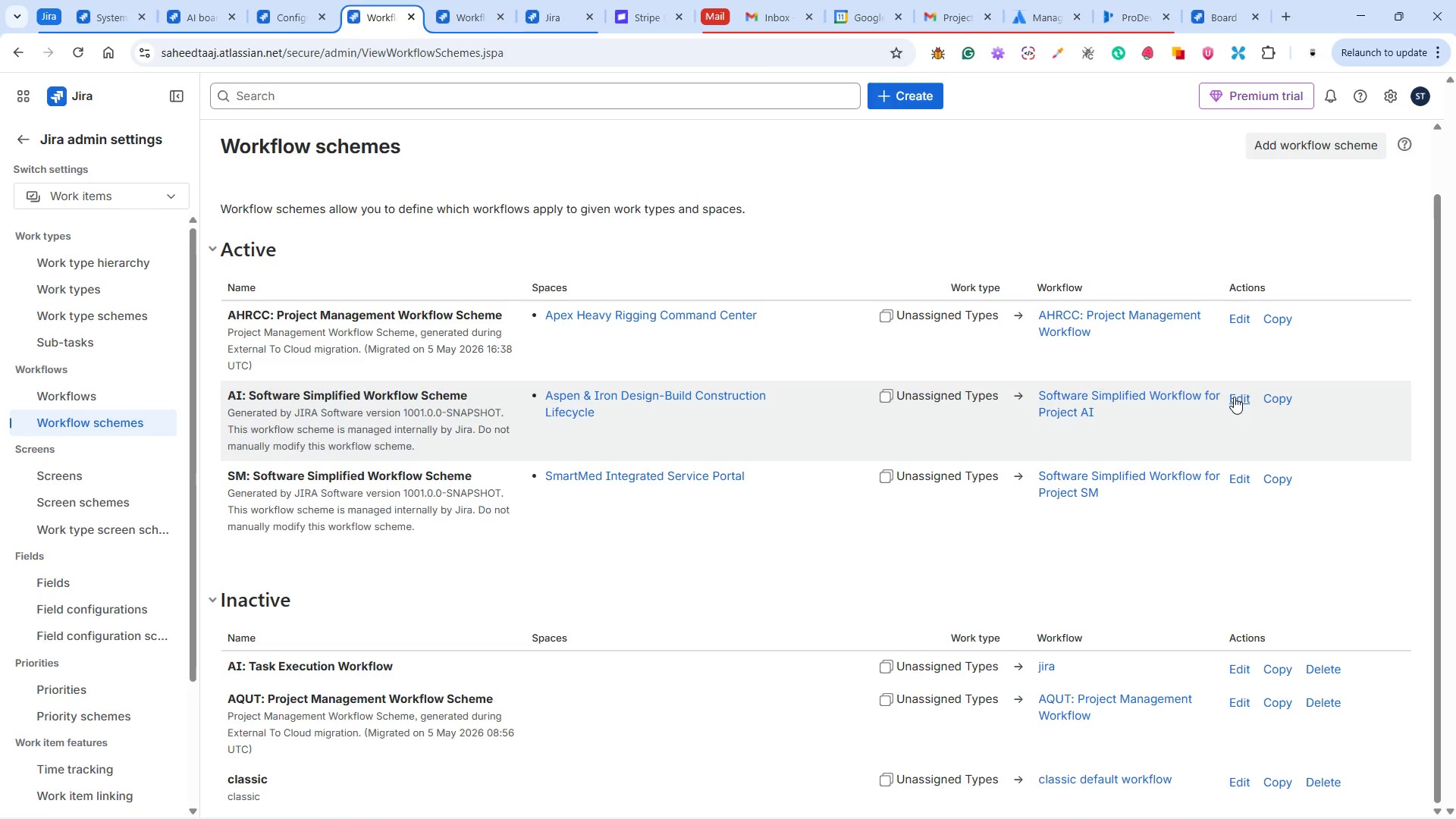 
left_click([1235, 401])
 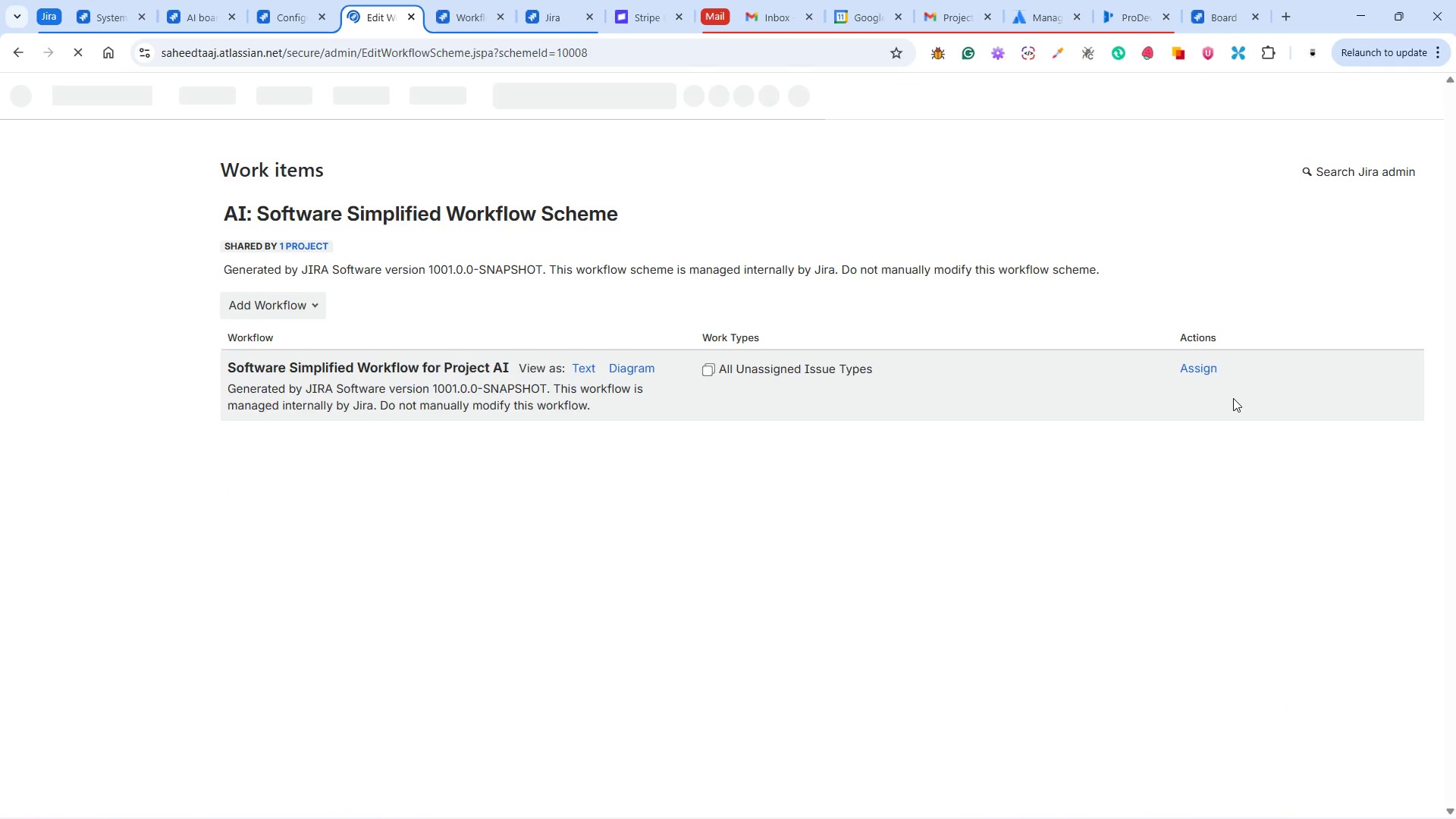 
wait(7.92)
 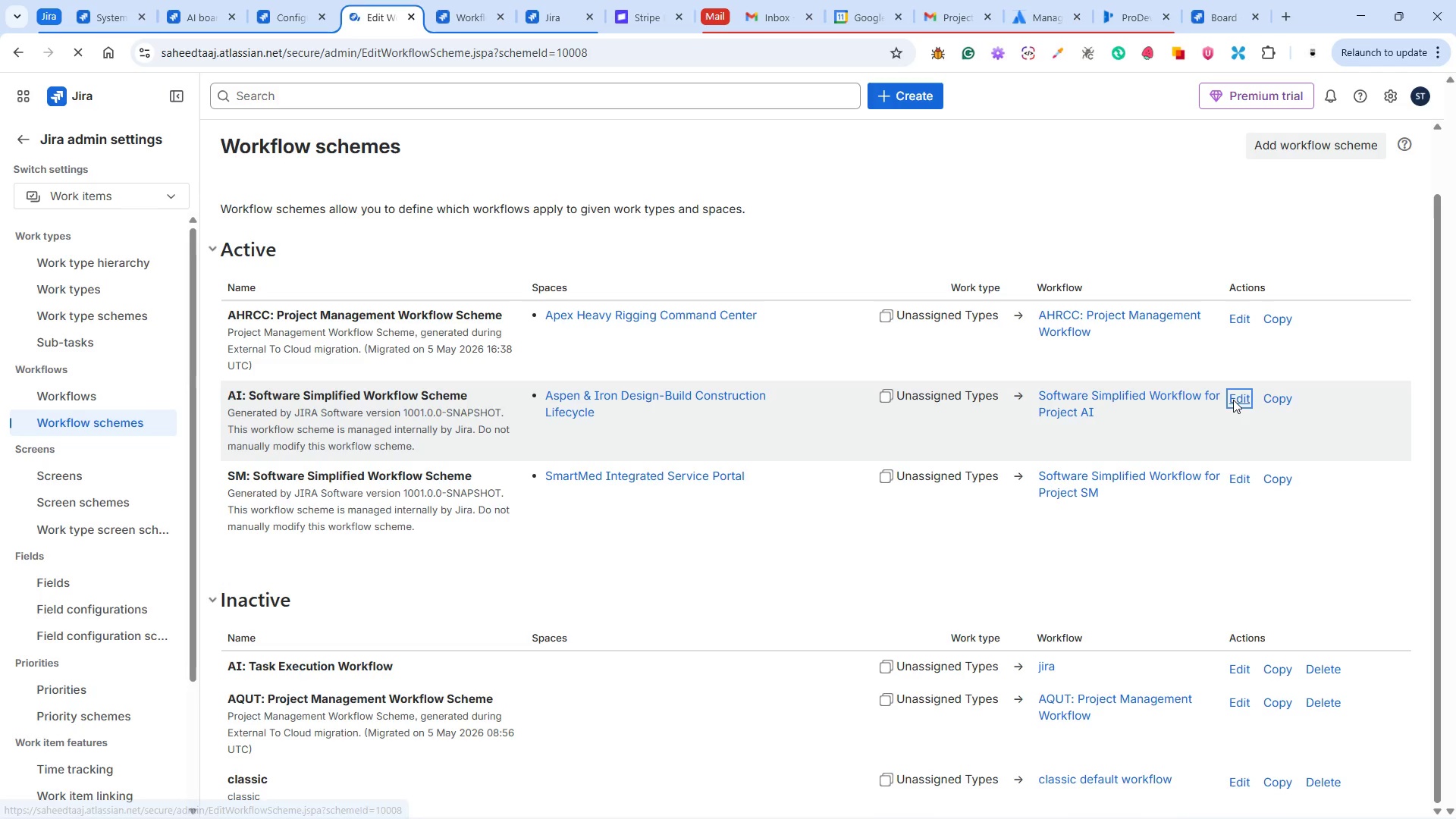 
left_click([1204, 364])
 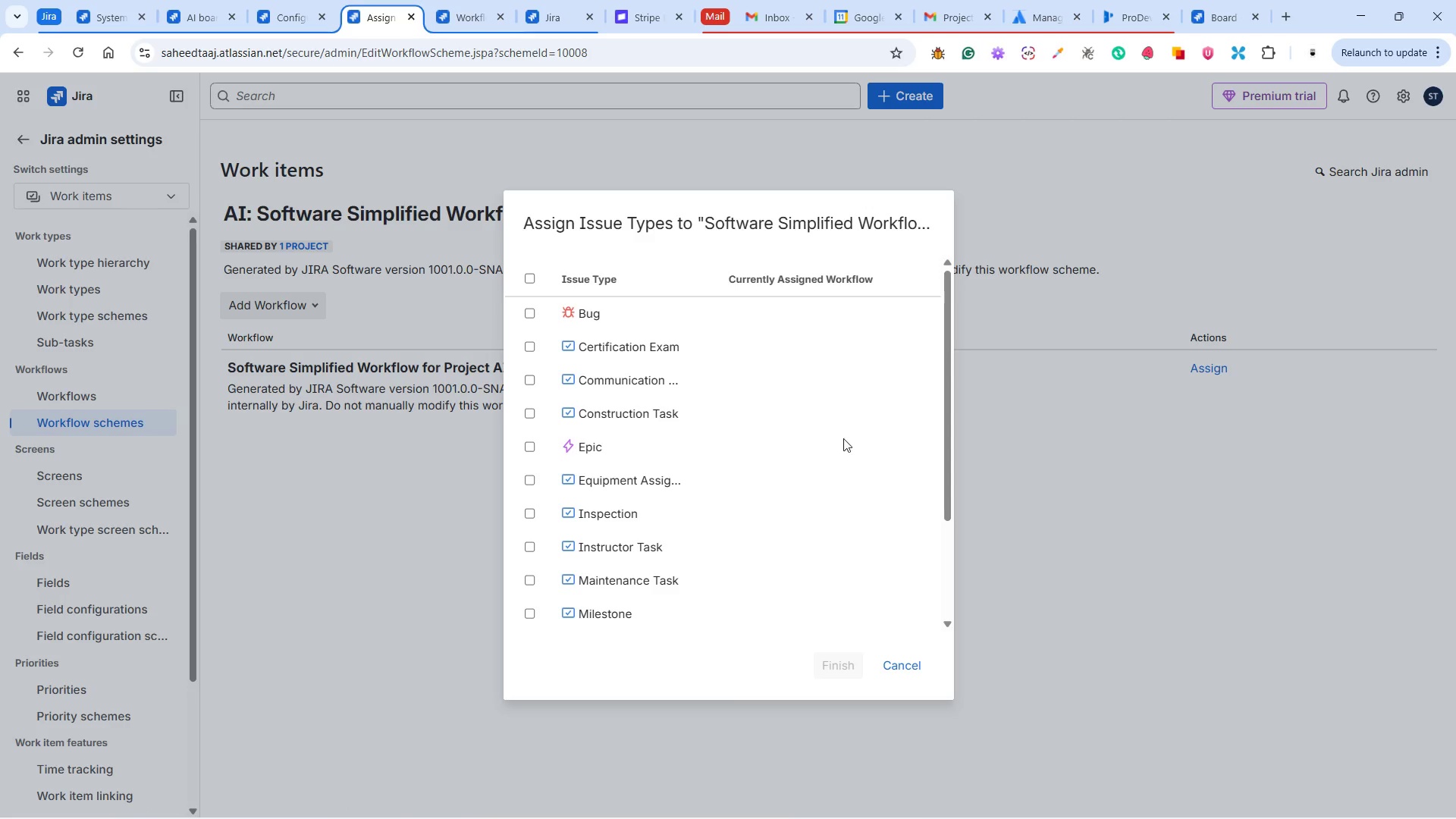 
scroll: coordinate [722, 473], scroll_direction: down, amount: 5.0
 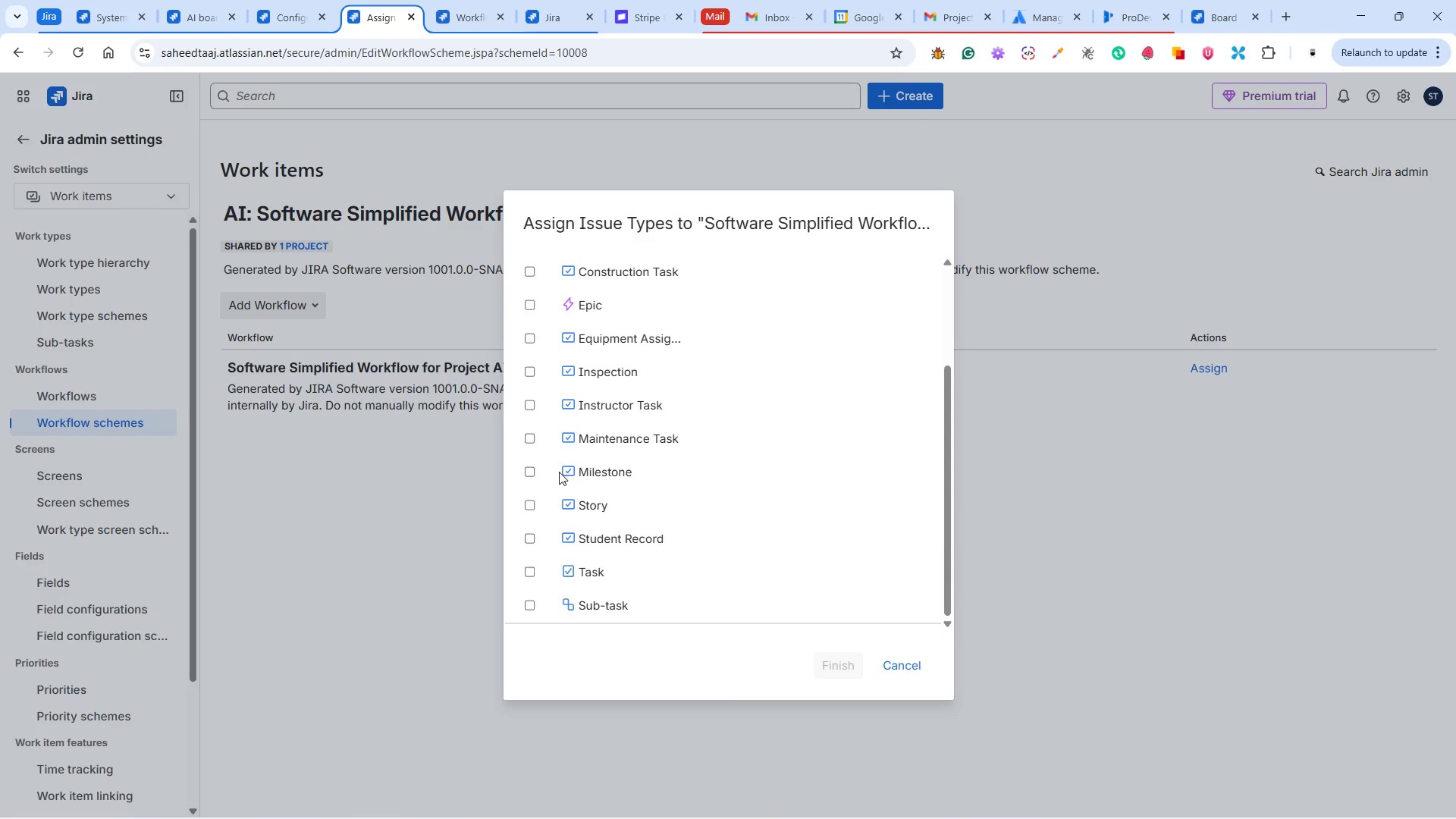 
left_click([530, 472])
 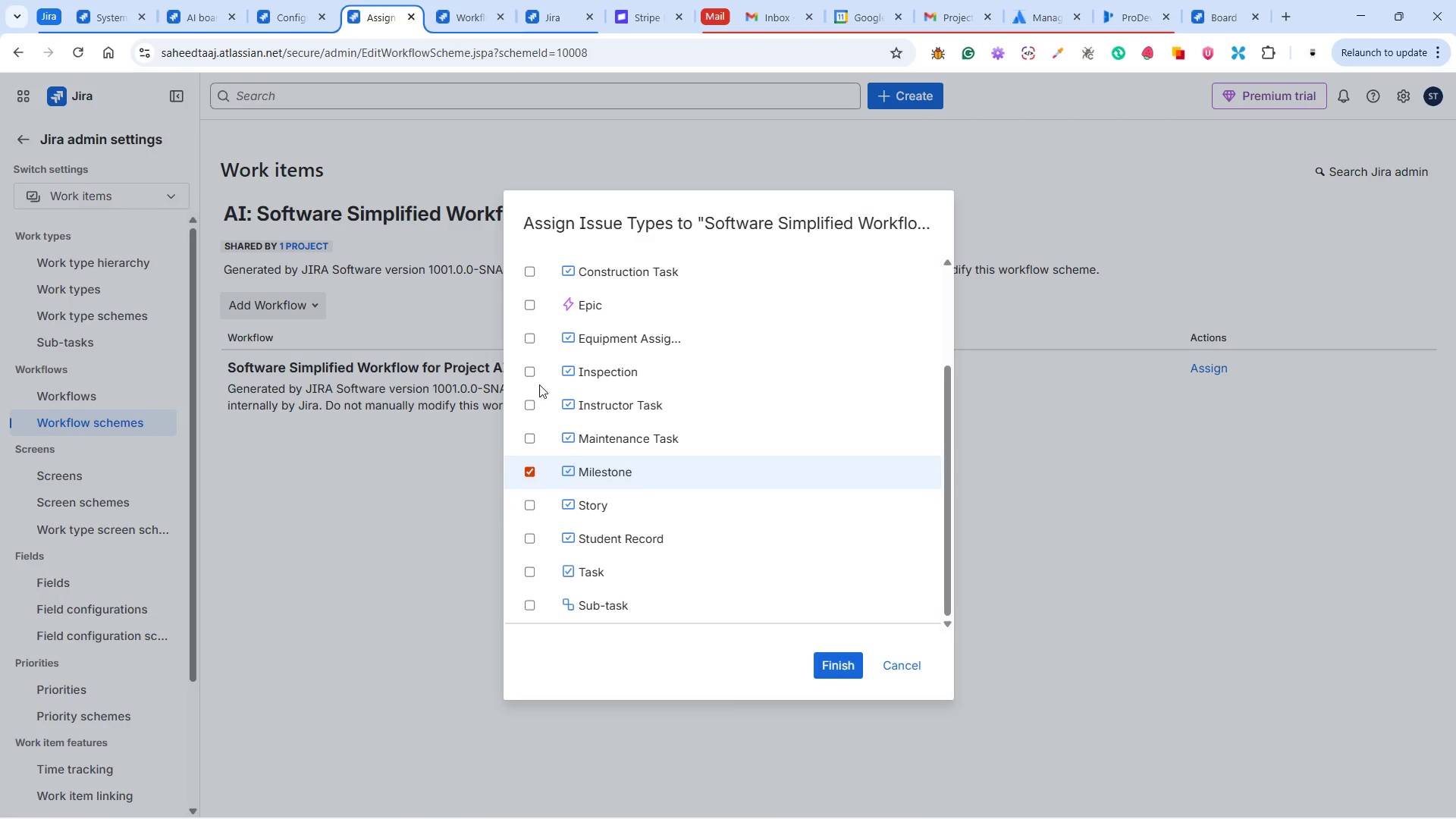 
left_click([529, 369])
 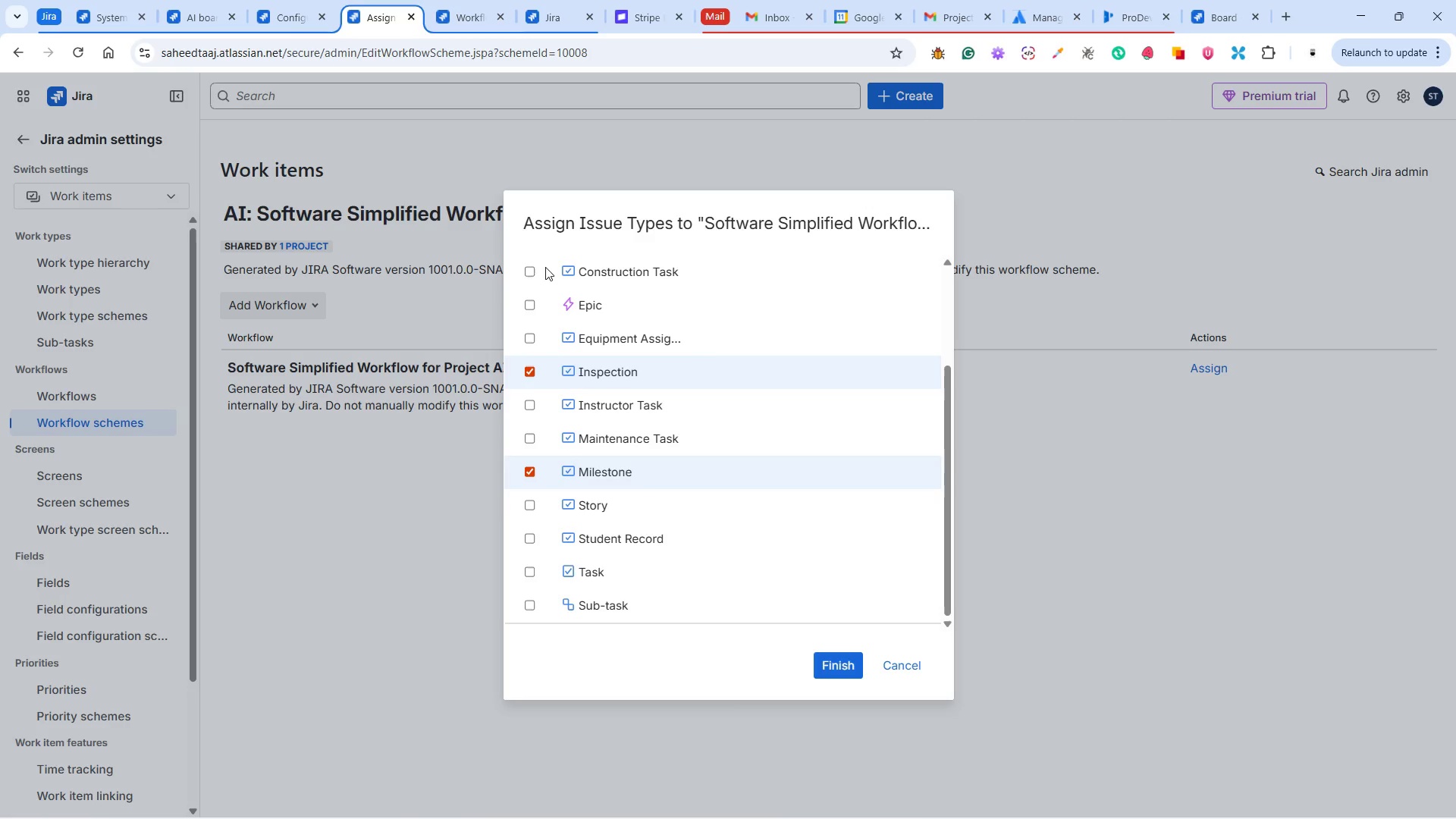 
left_click_drag(start_coordinate=[529, 264], to_coordinate=[529, 270])
 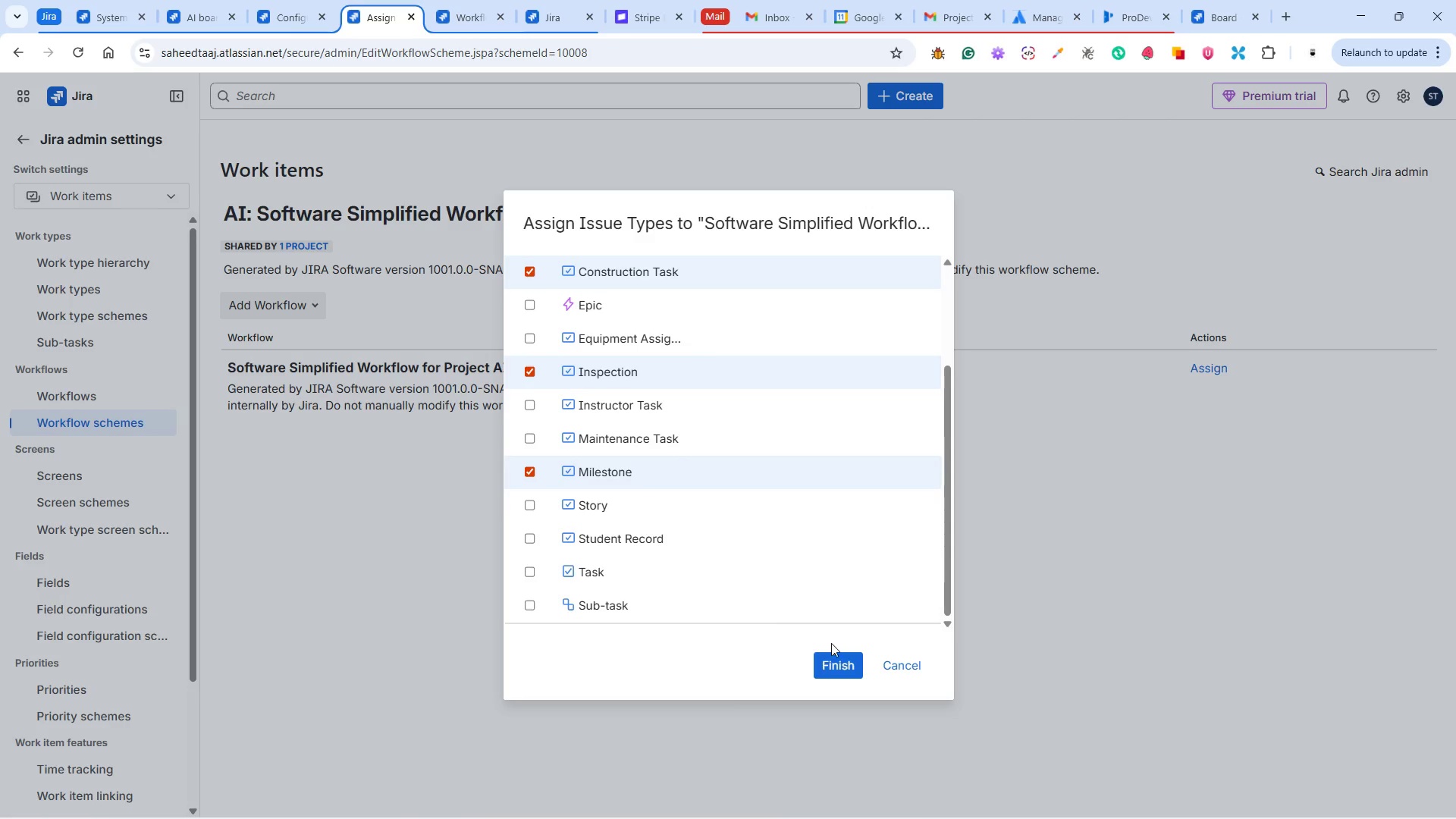 
left_click([831, 665])
 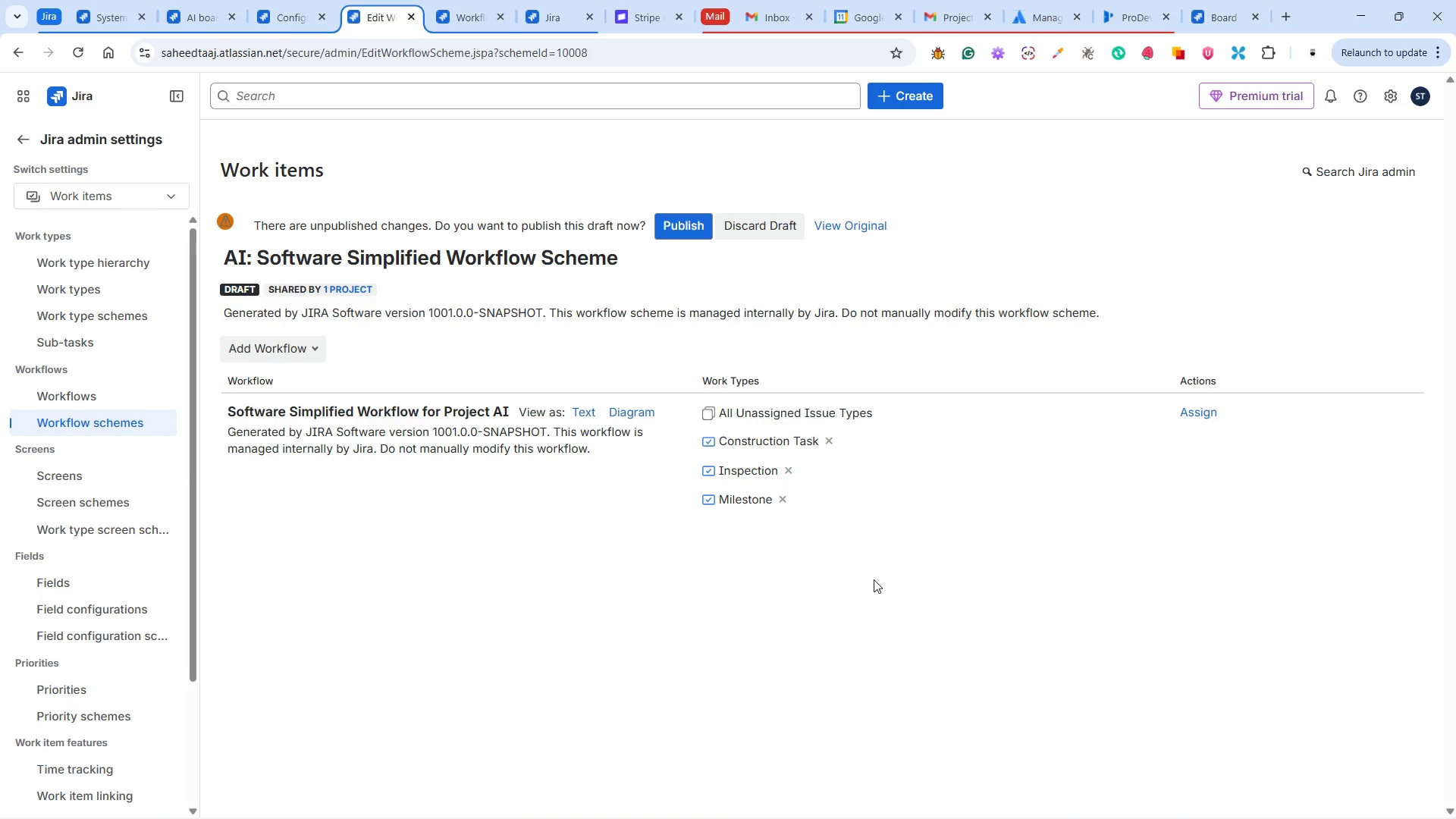 
wait(5.45)
 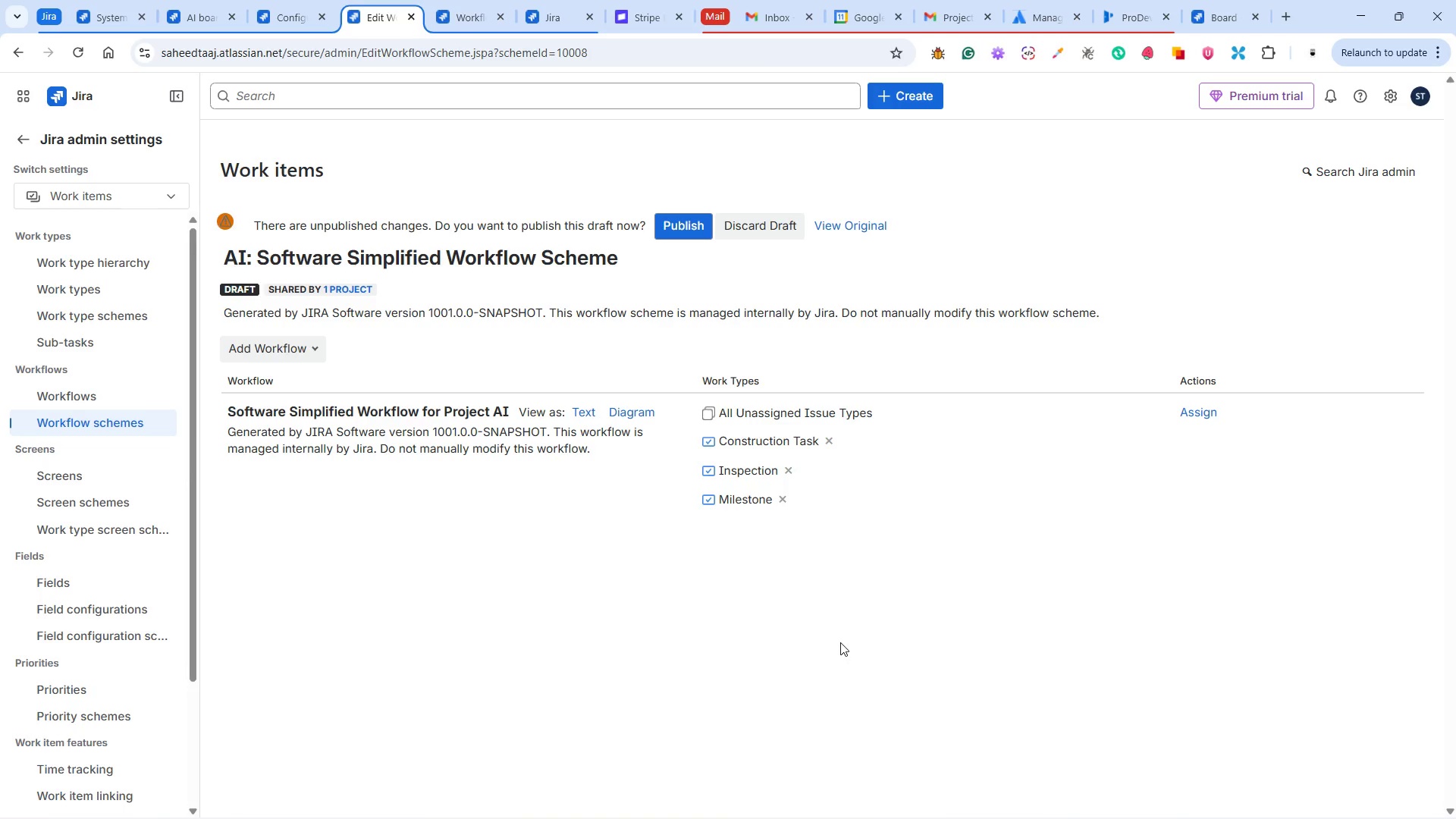 
left_click([300, 347])
 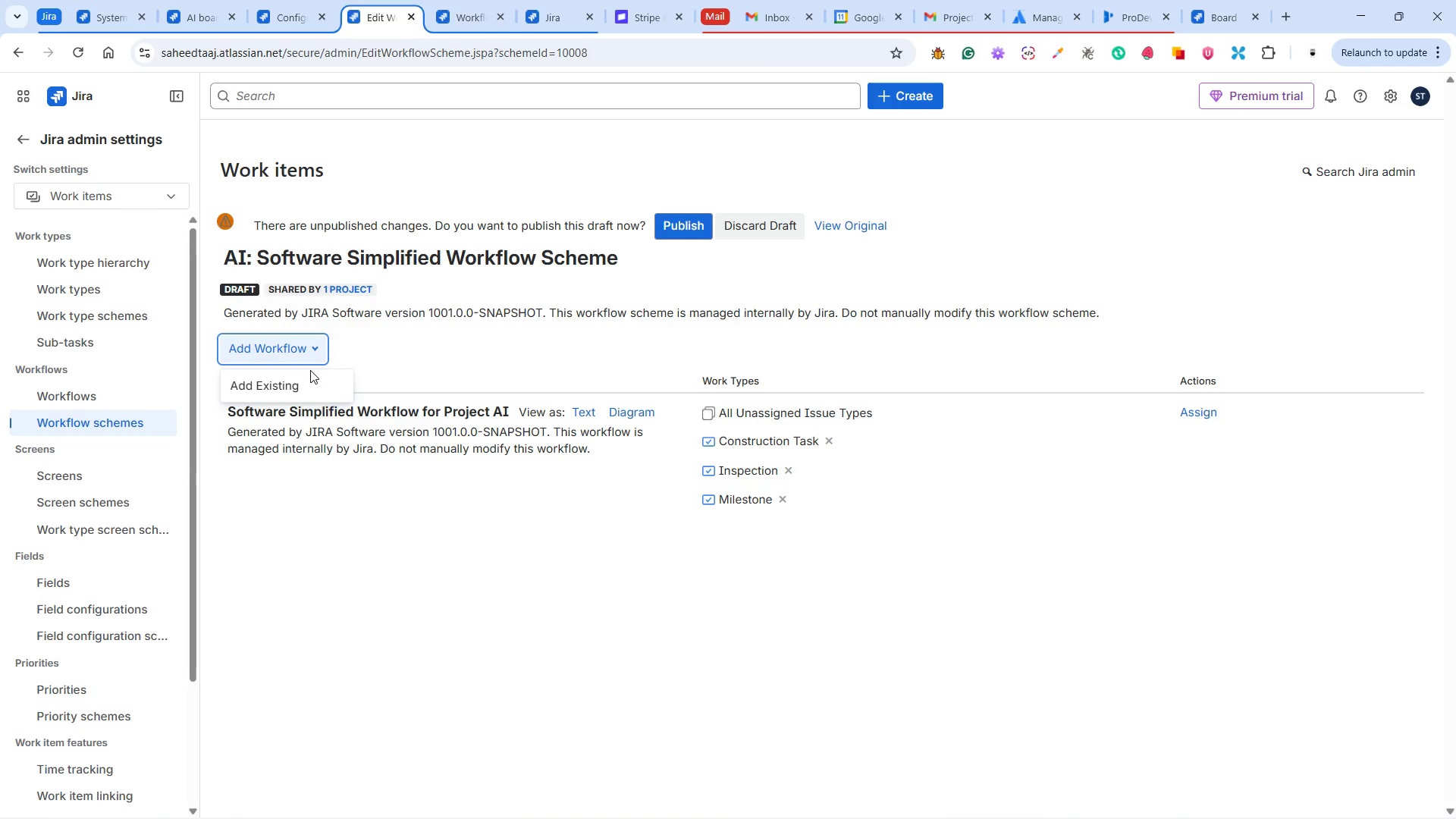 
left_click([303, 379])
 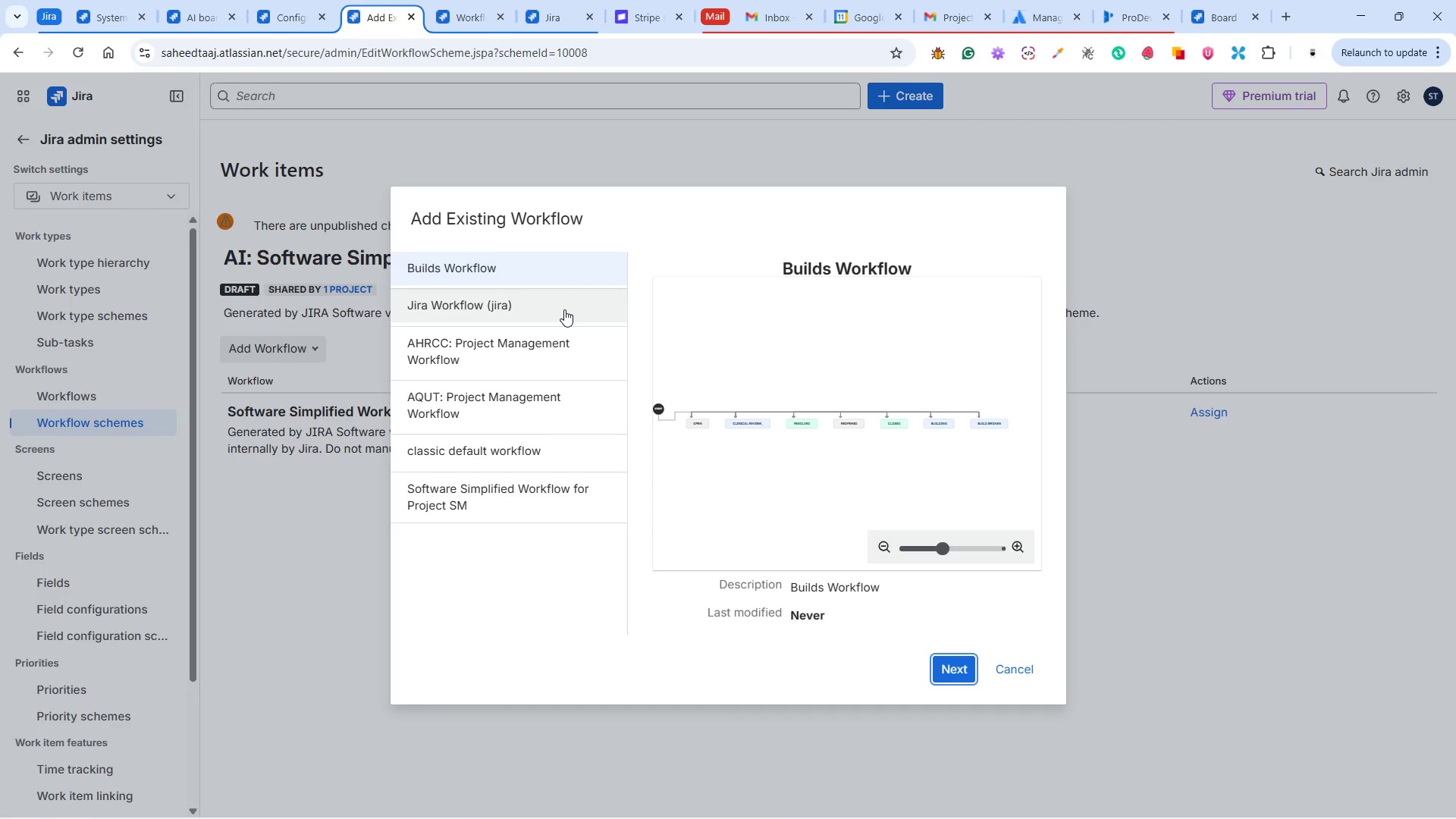 
wait(20.36)
 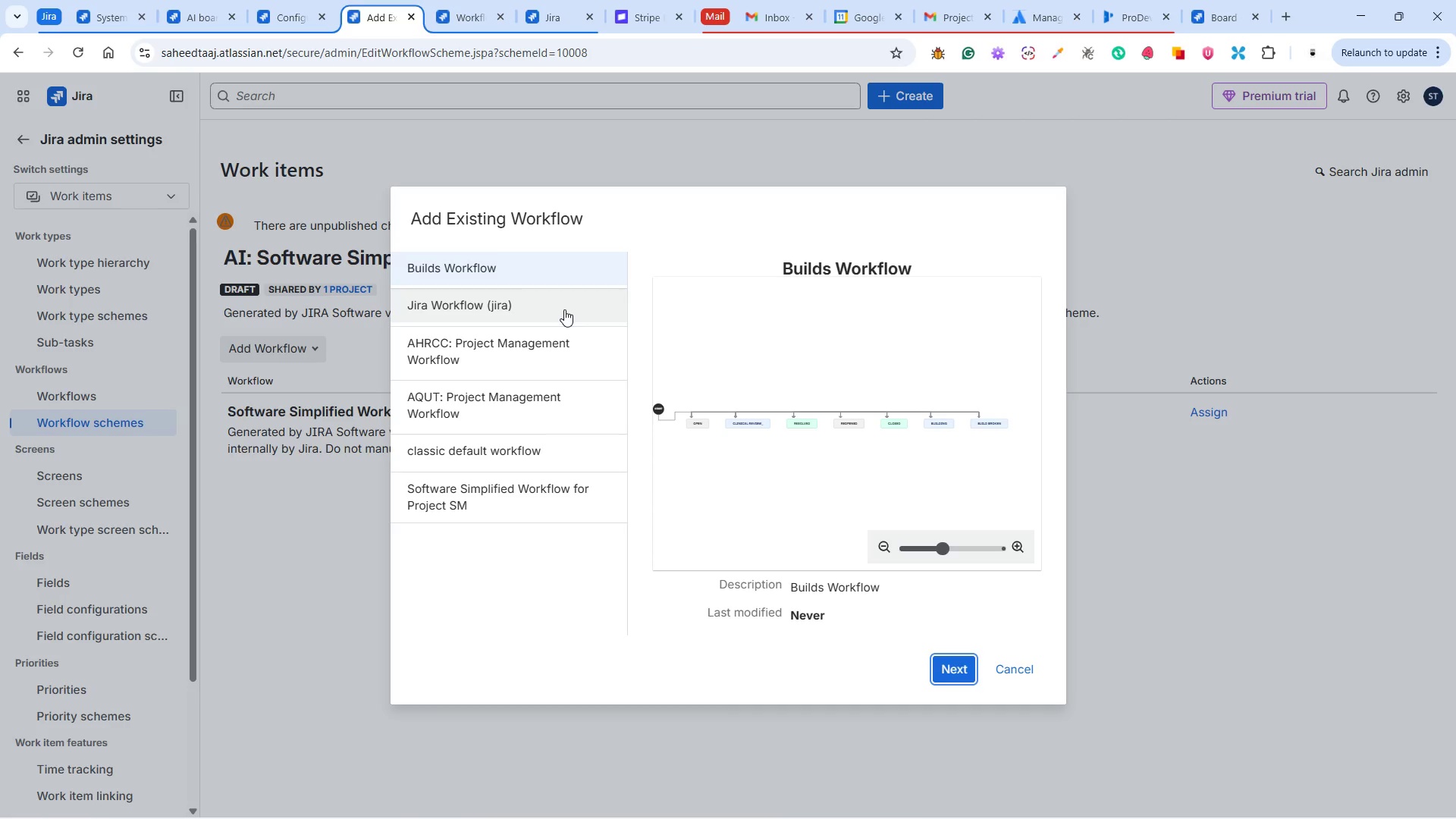 
left_click([1016, 673])
 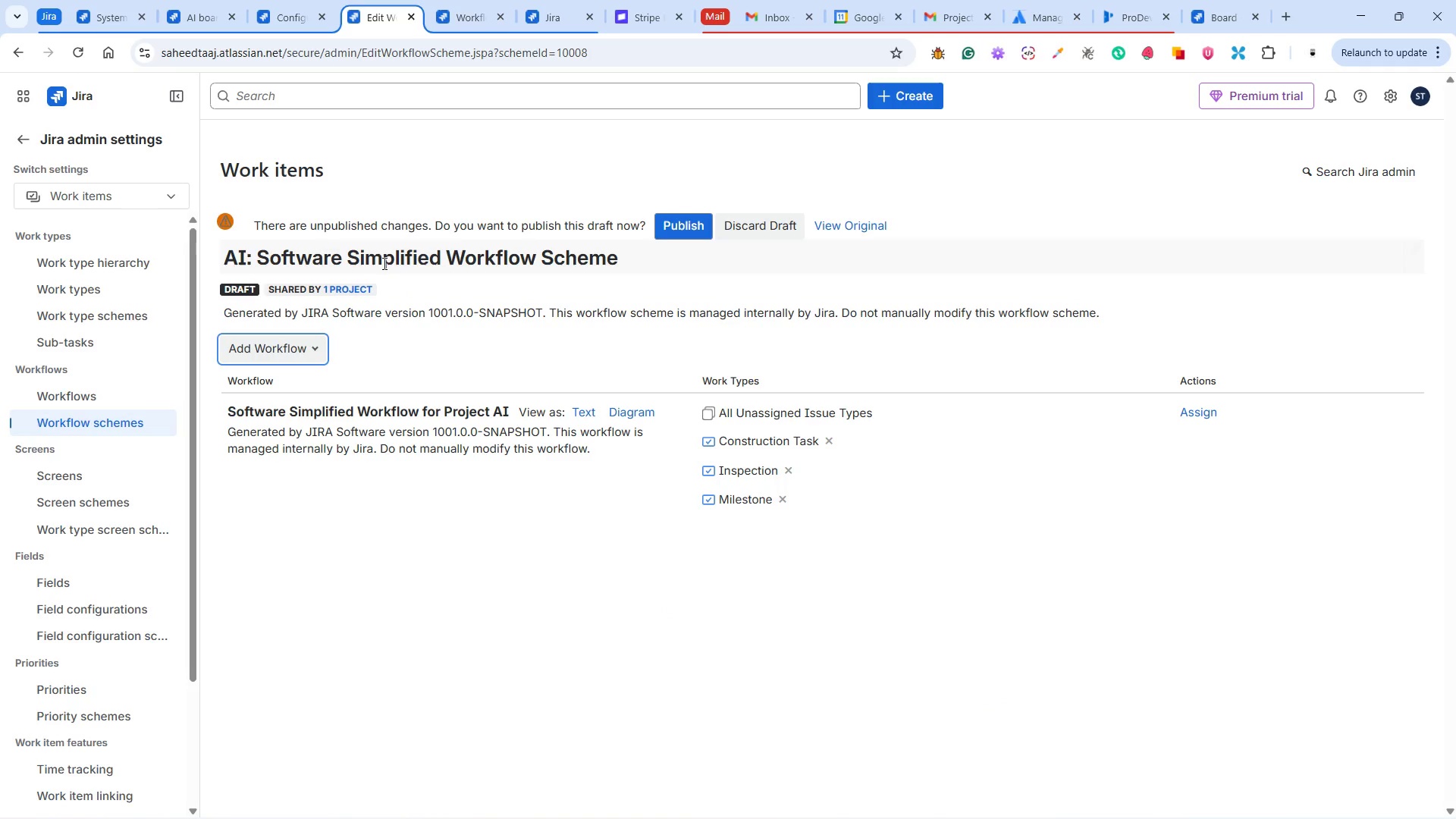 
wait(5.58)
 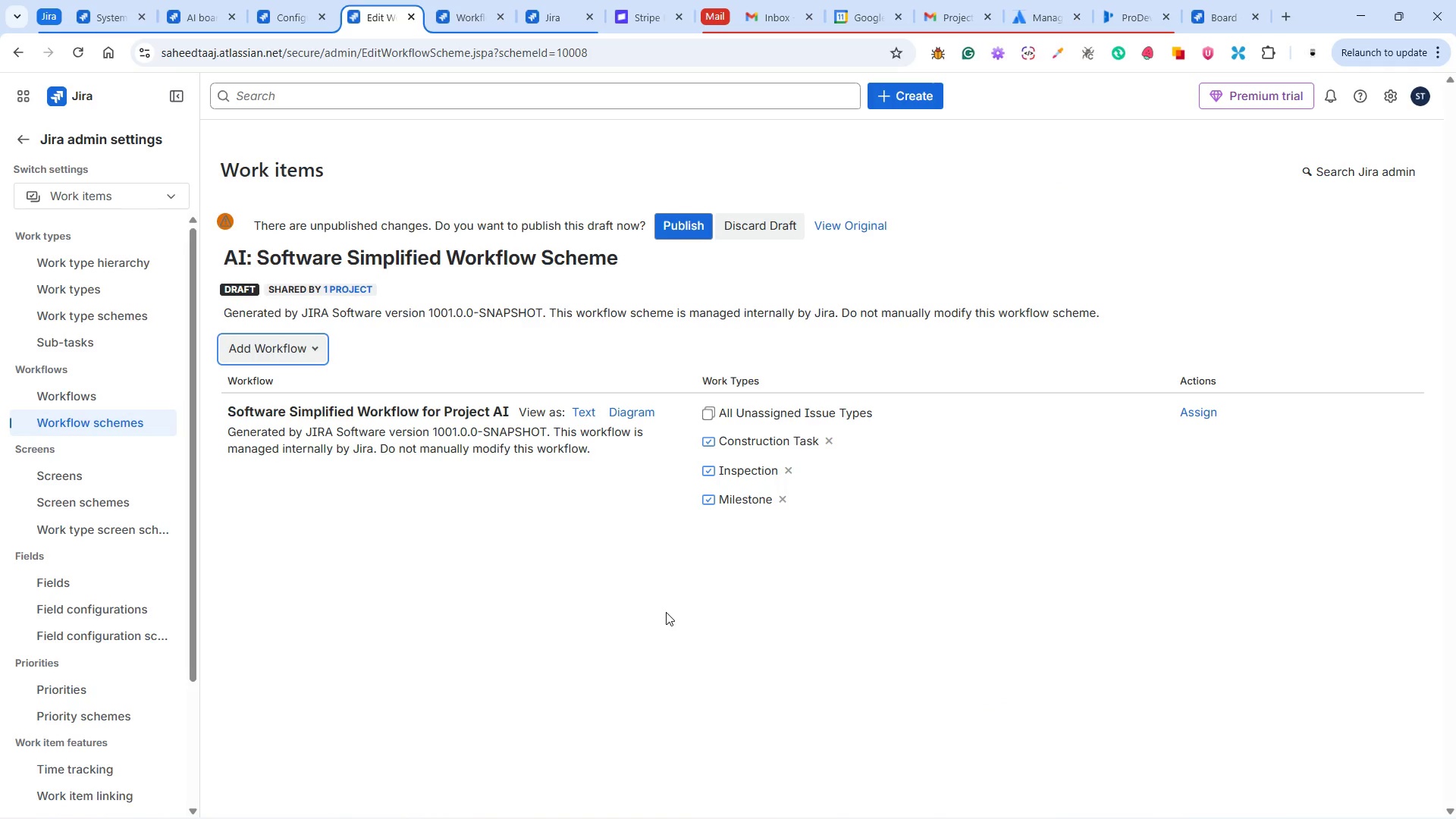 
left_click([458, 13])
 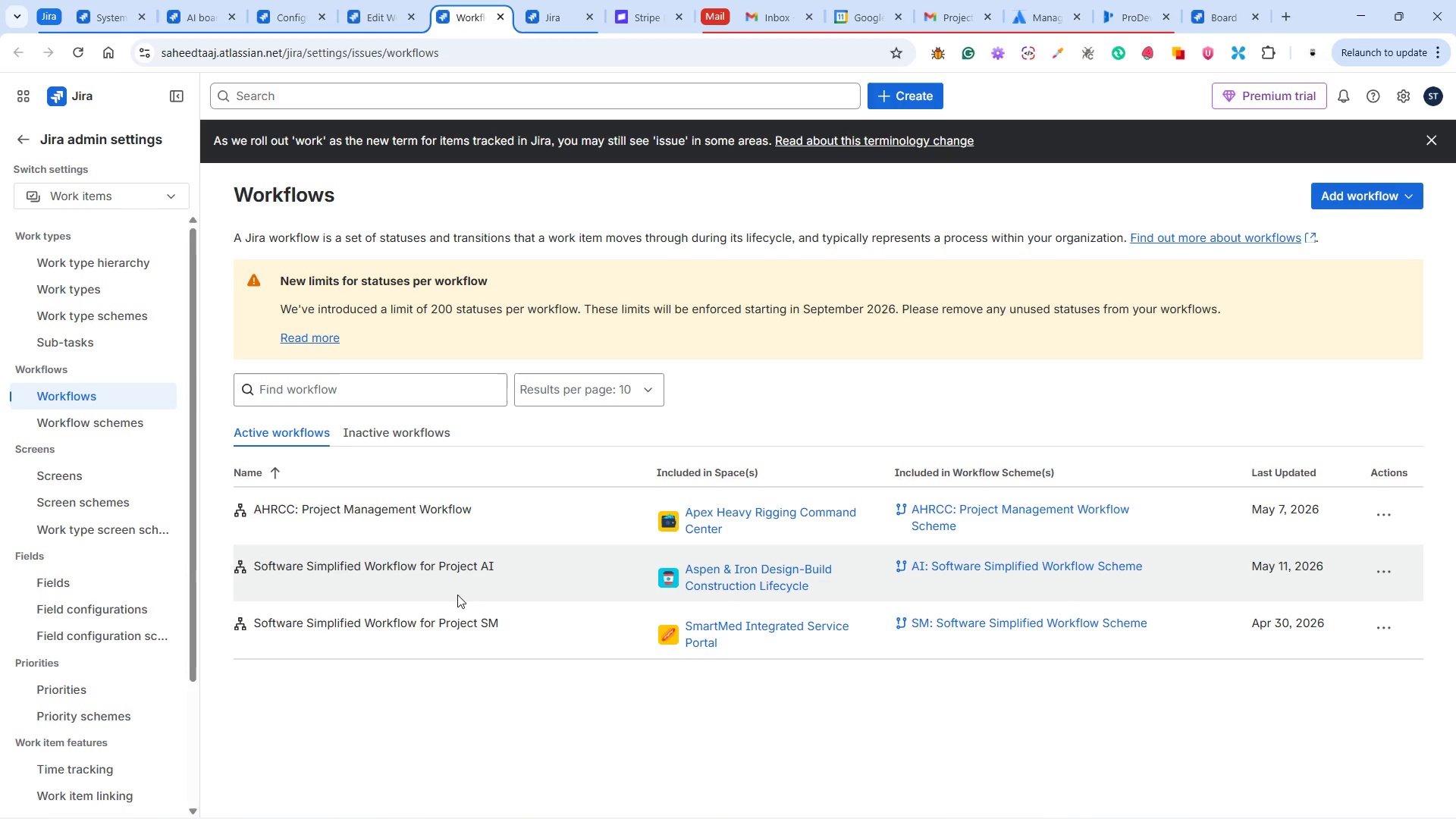 
wait(6.31)
 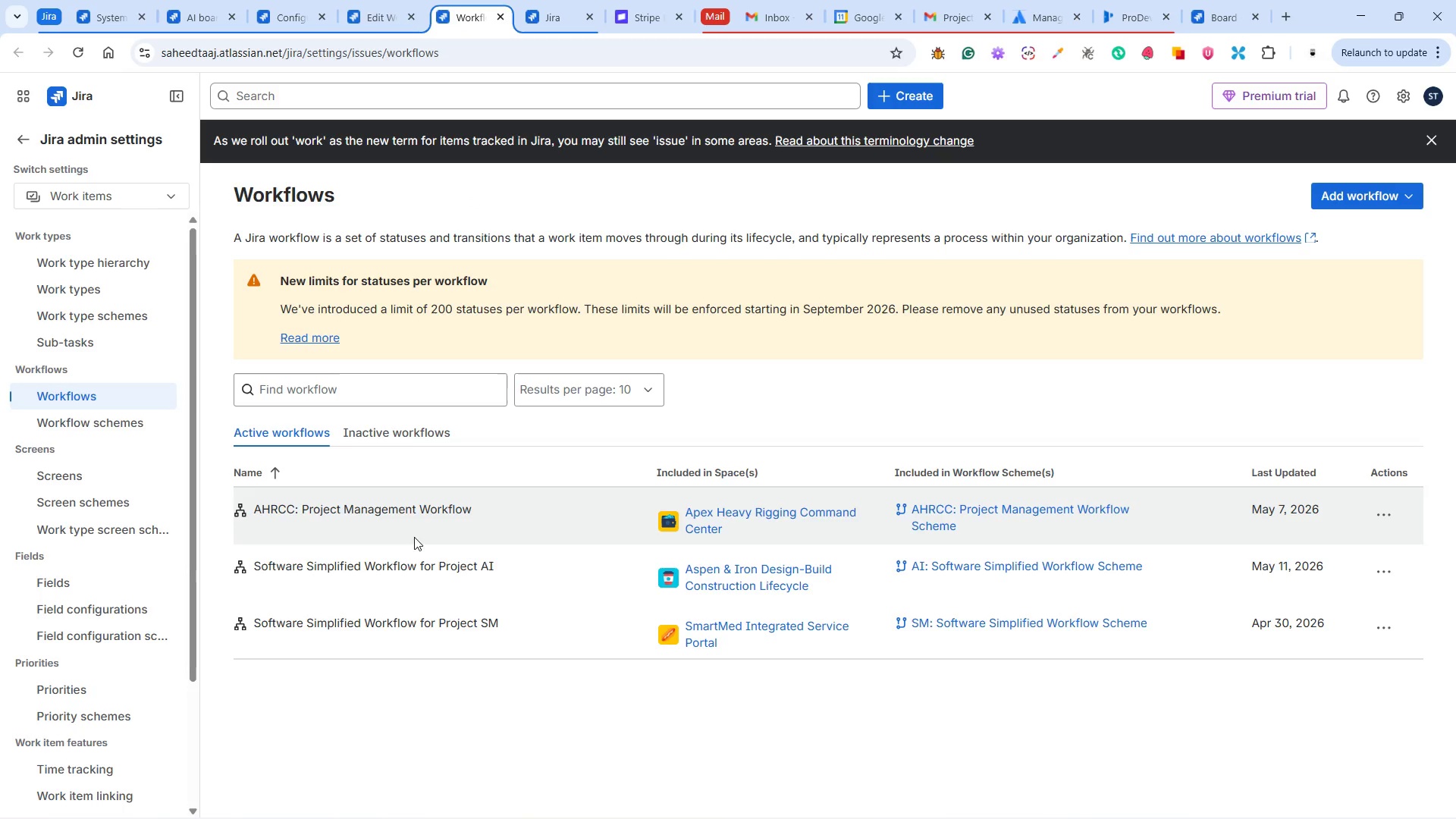 
scroll: coordinate [538, 582], scroll_direction: down, amount: 2.0
 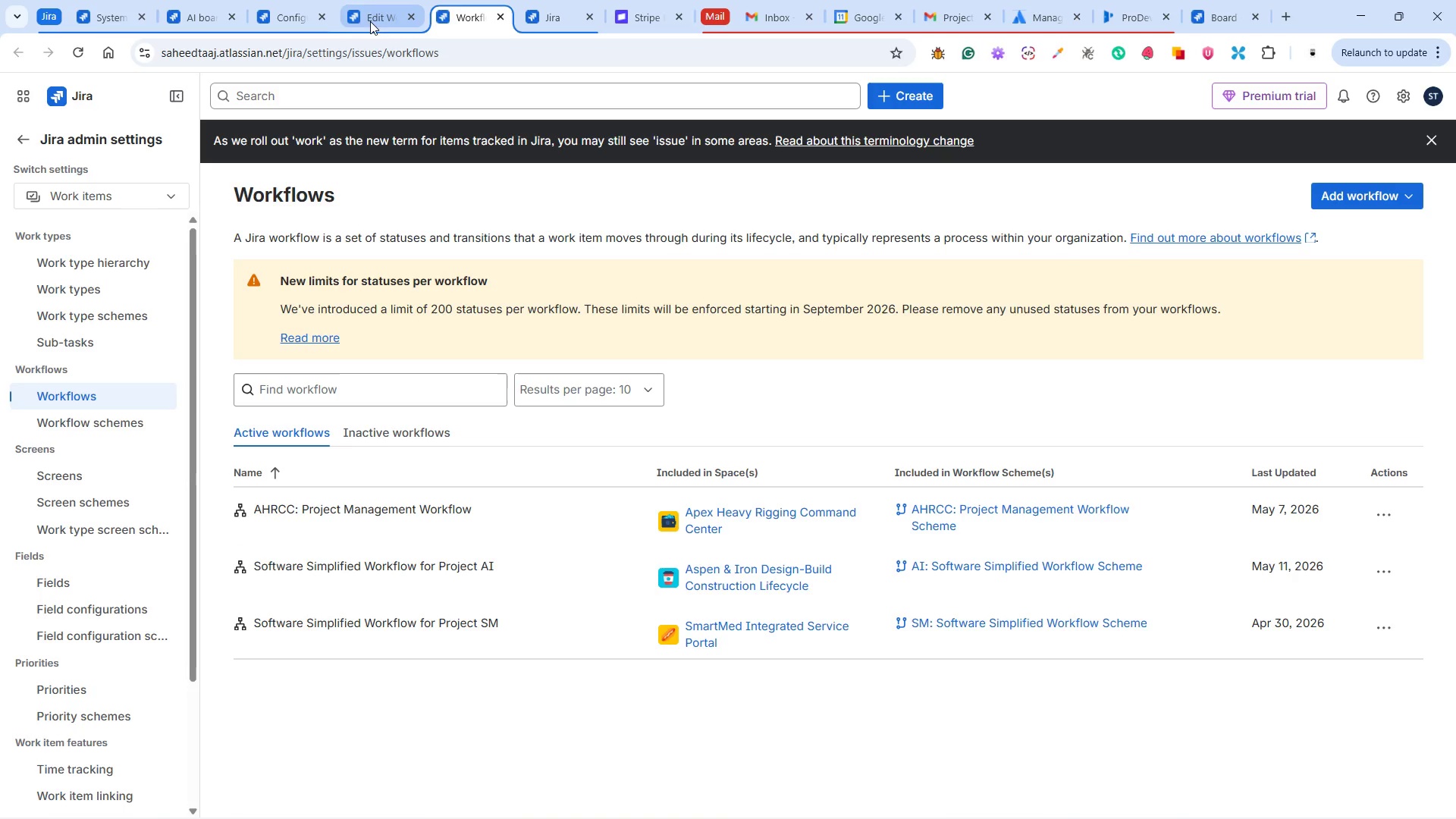 
wait(6.88)
 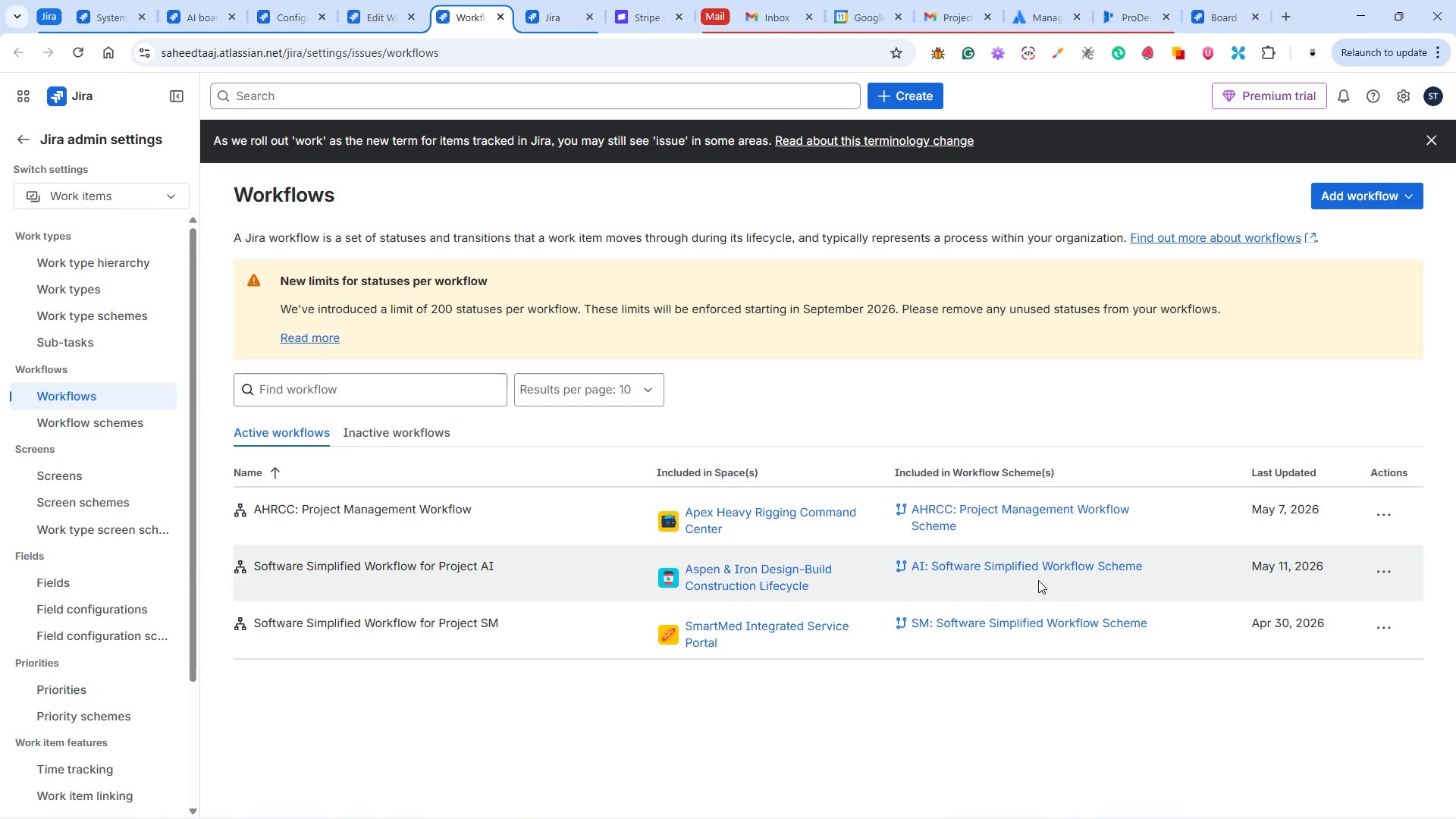 
left_click([374, 17])
 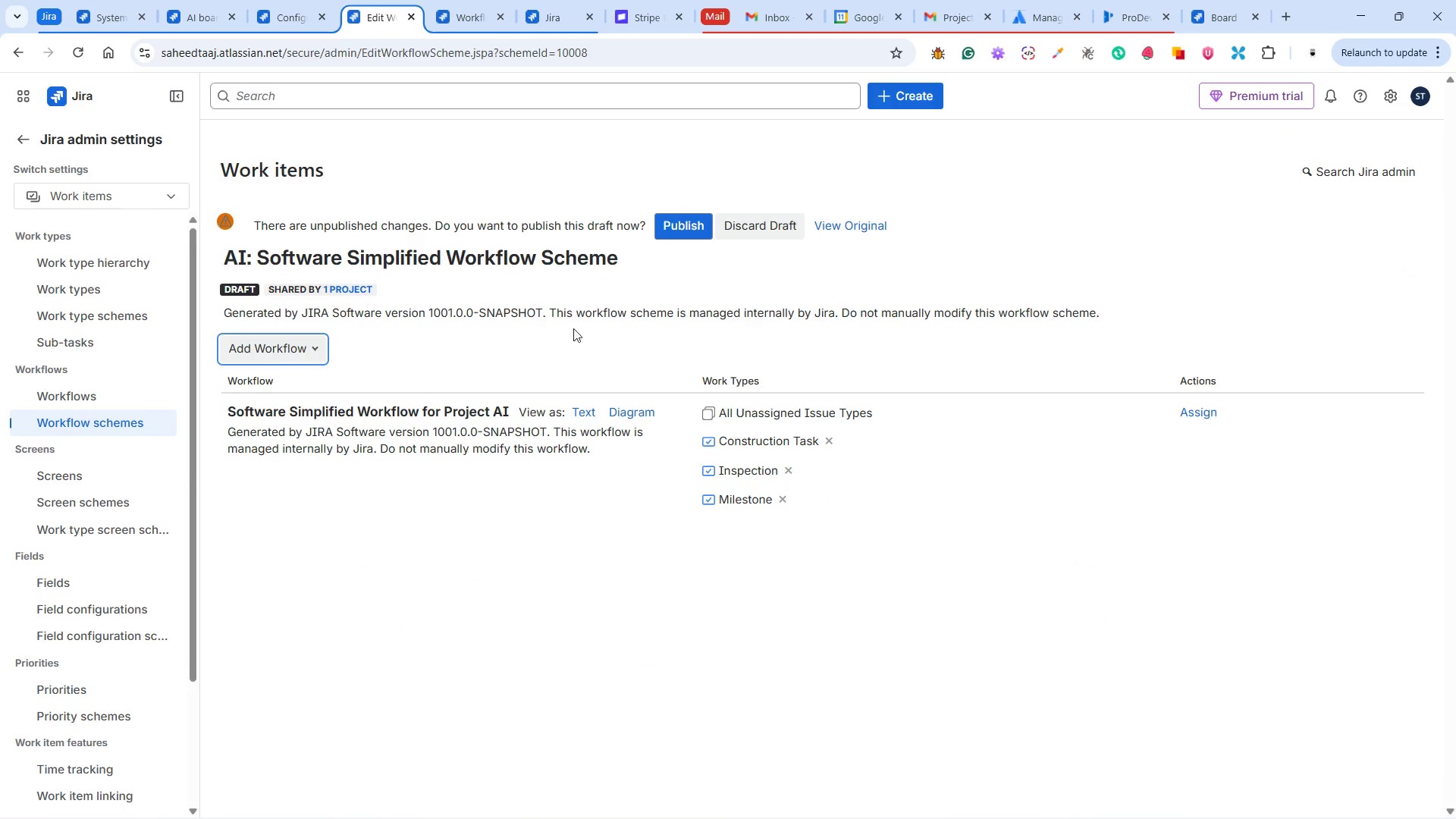 
left_click([276, 351])
 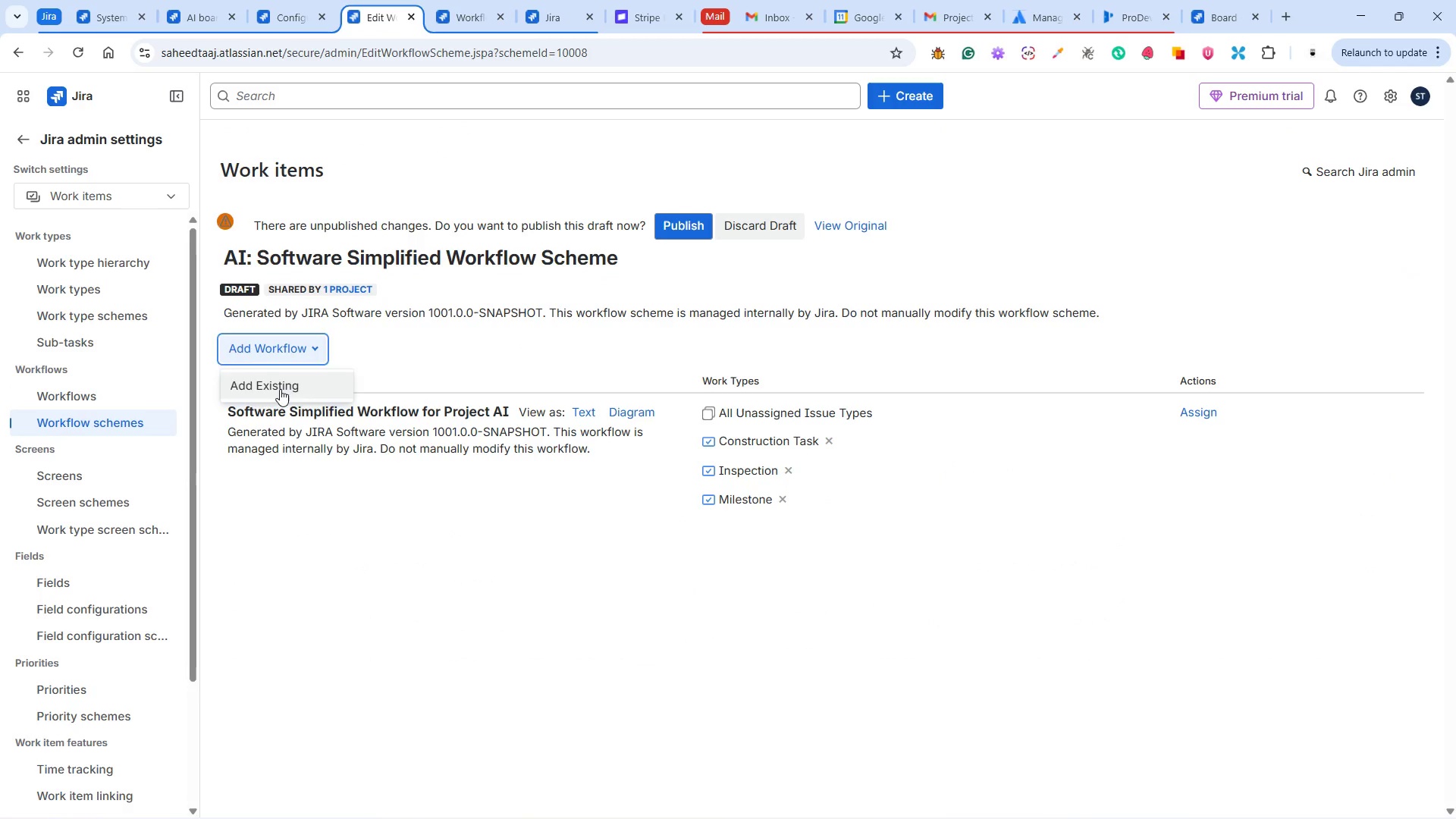 
left_click([280, 389])
 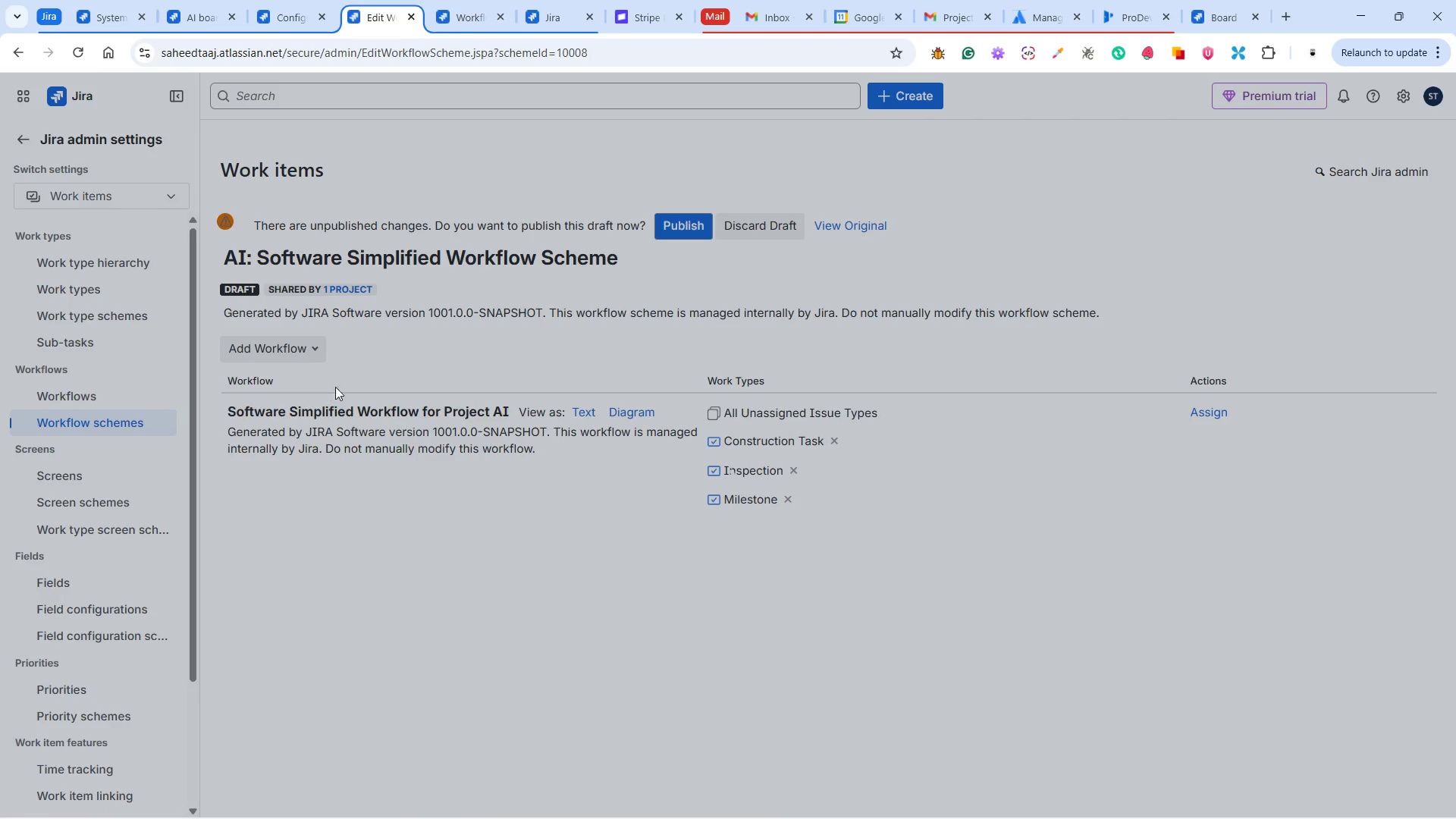 
mouse_move([378, 381])
 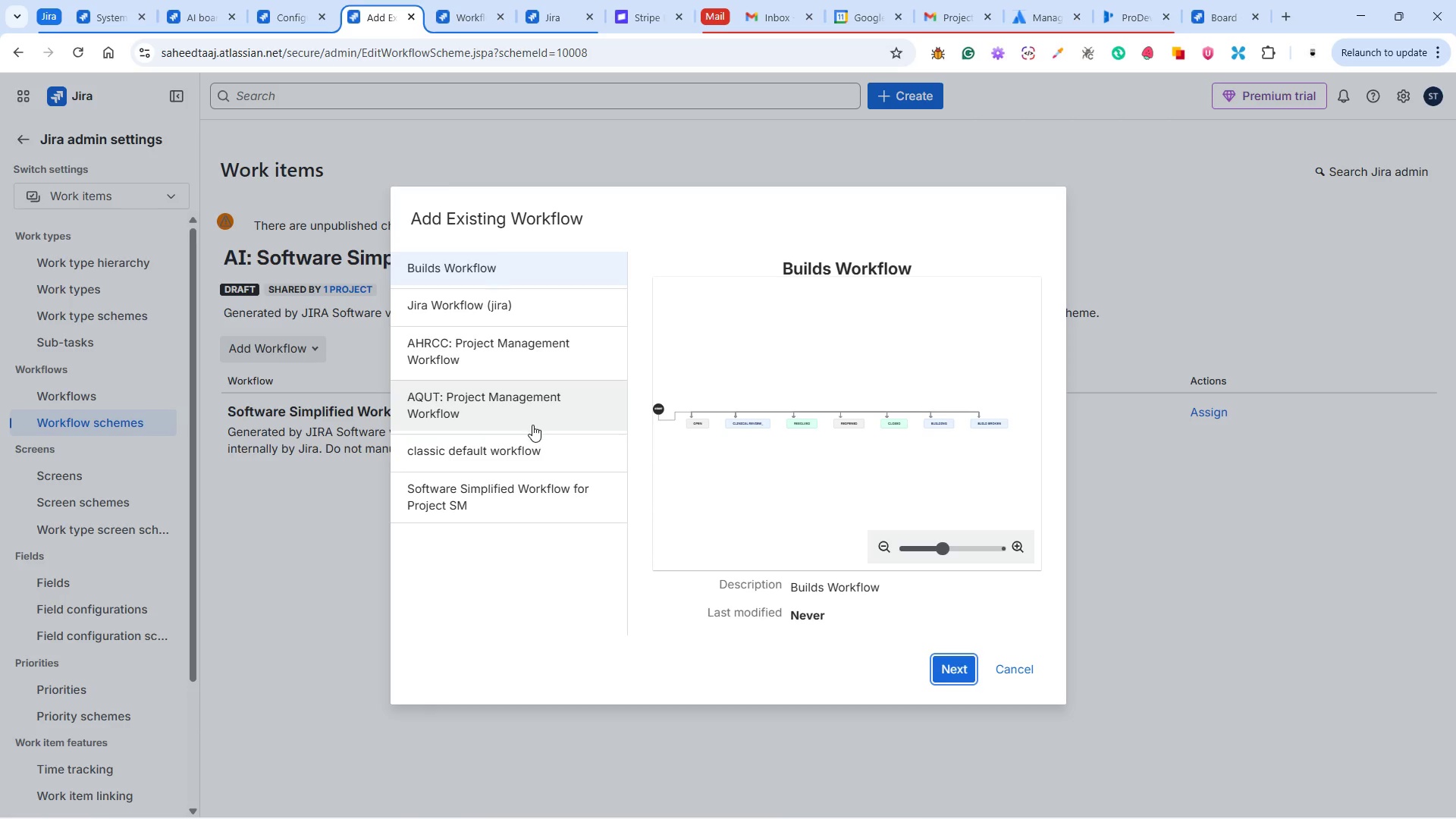 
wait(15.94)
 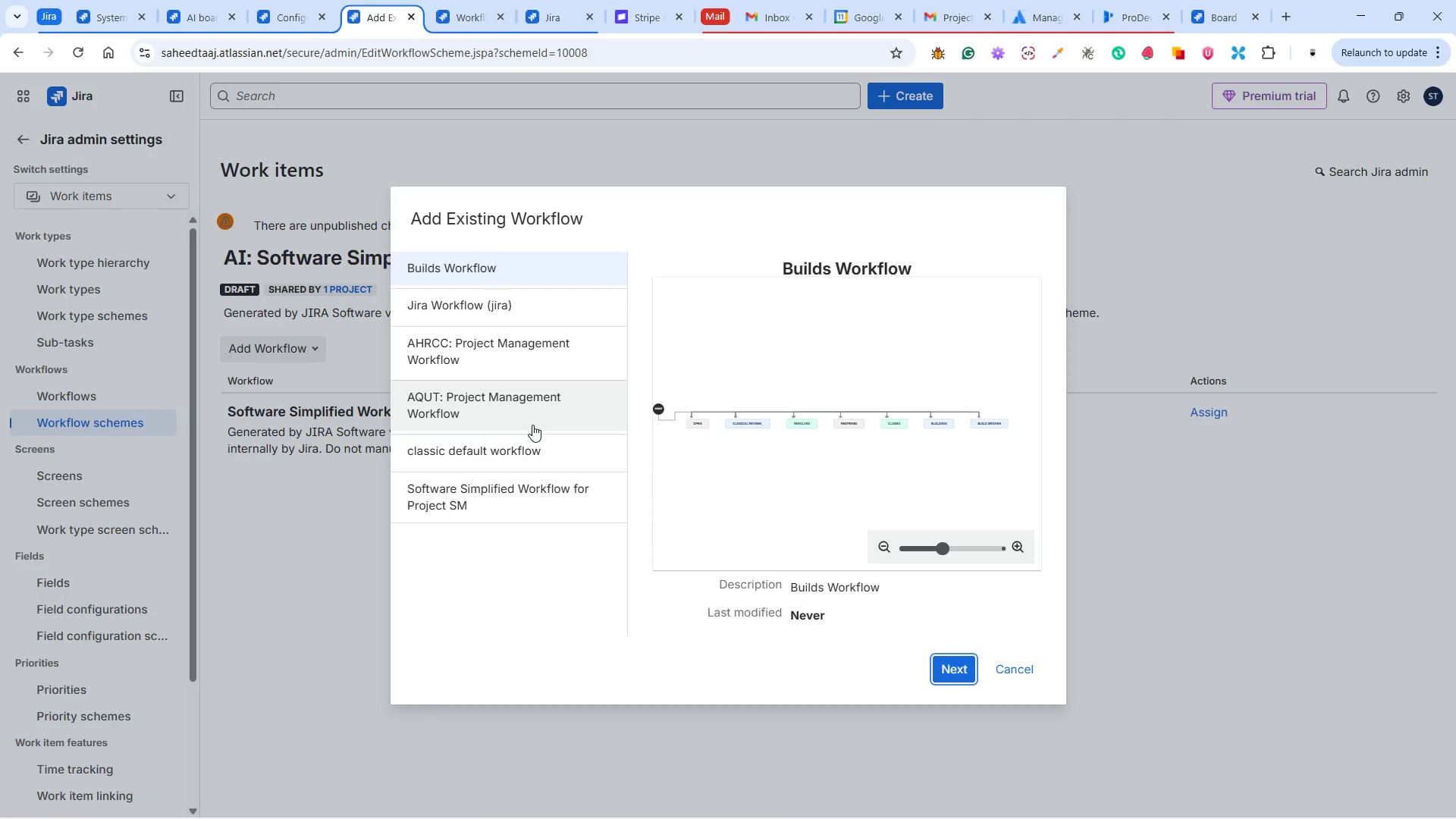 
left_click([347, 543])
 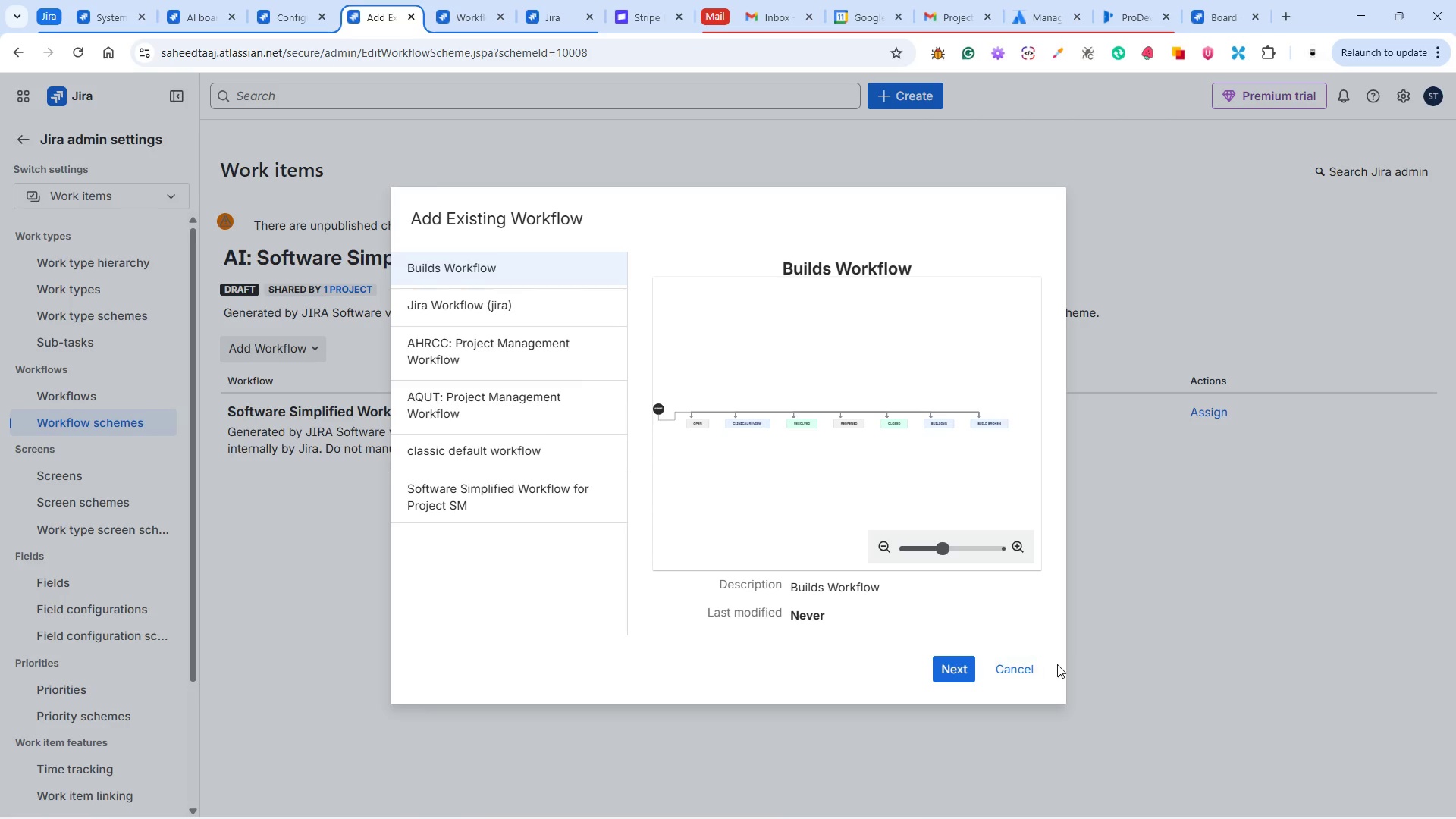 
left_click([1012, 670])
 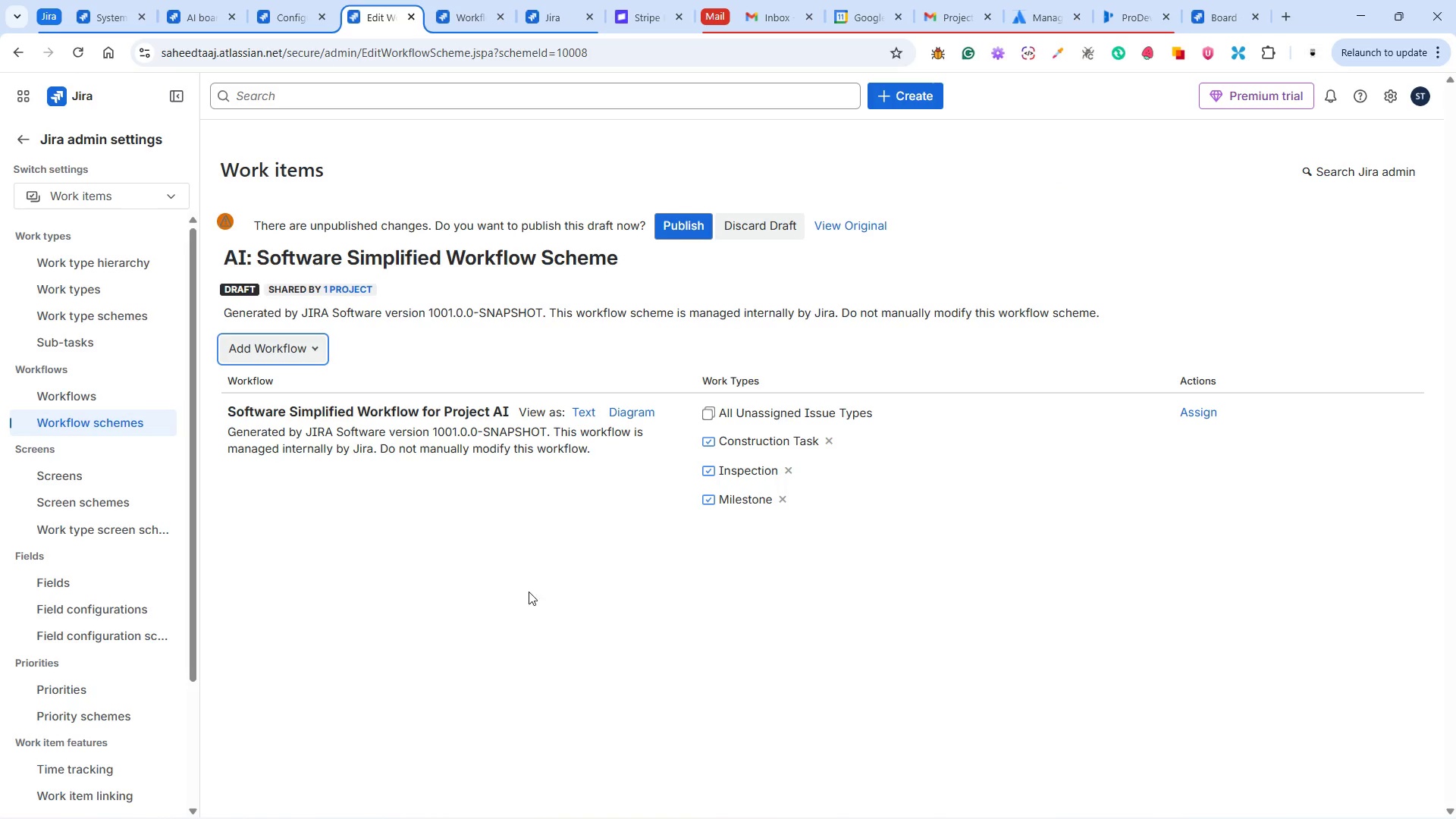 
left_click([521, 588])
 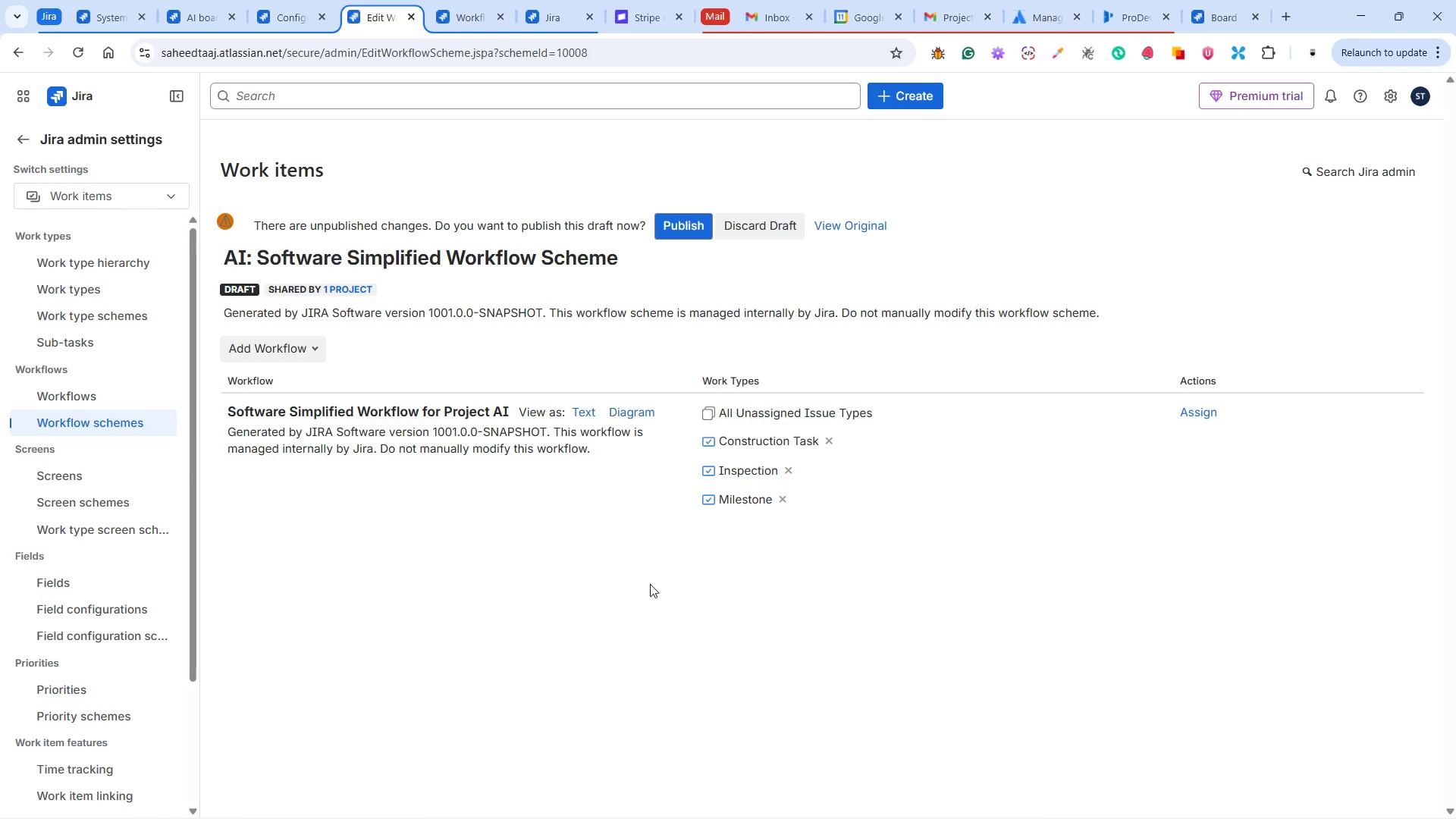 
wait(9.89)
 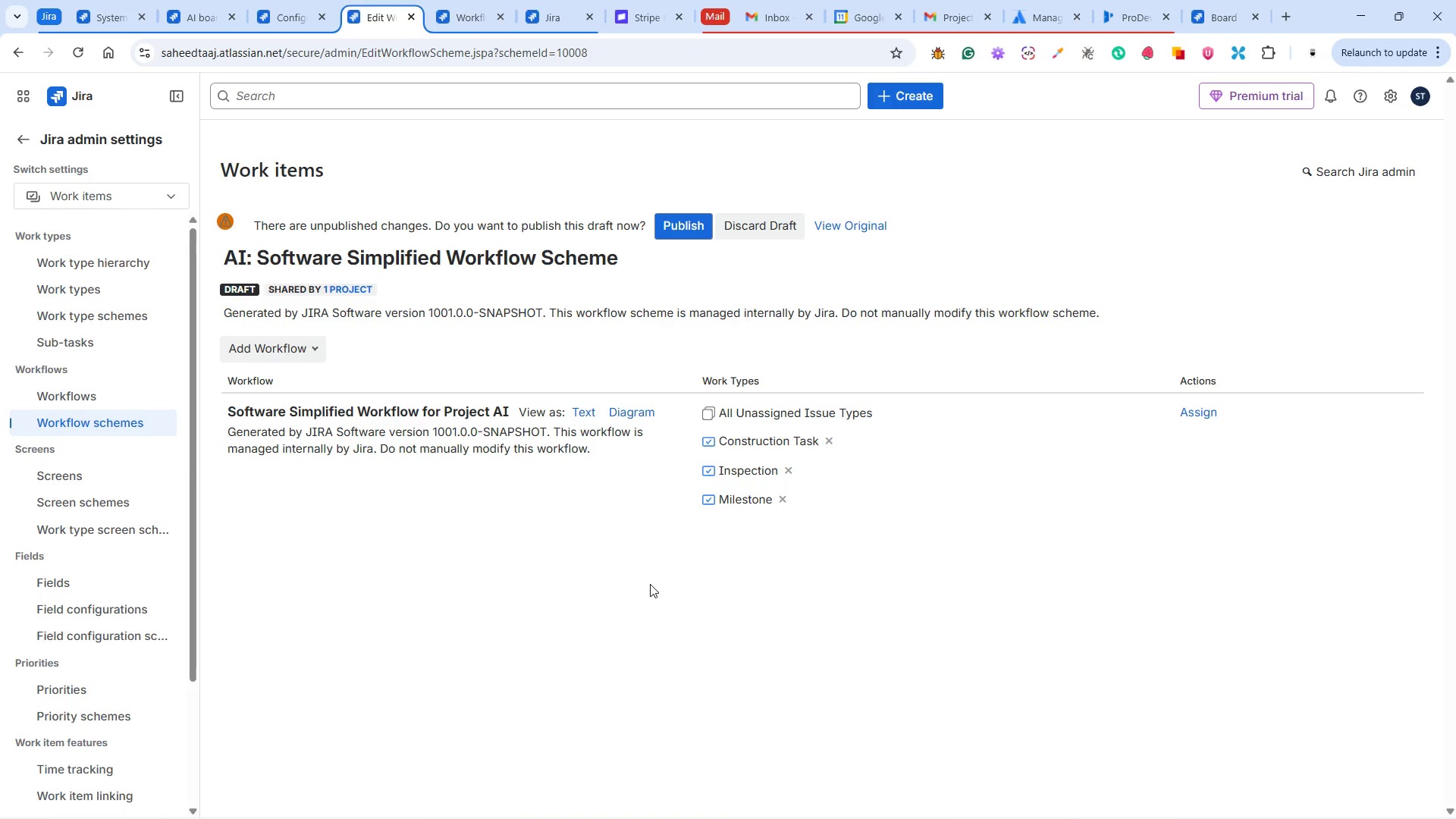 
left_click([472, 0])
 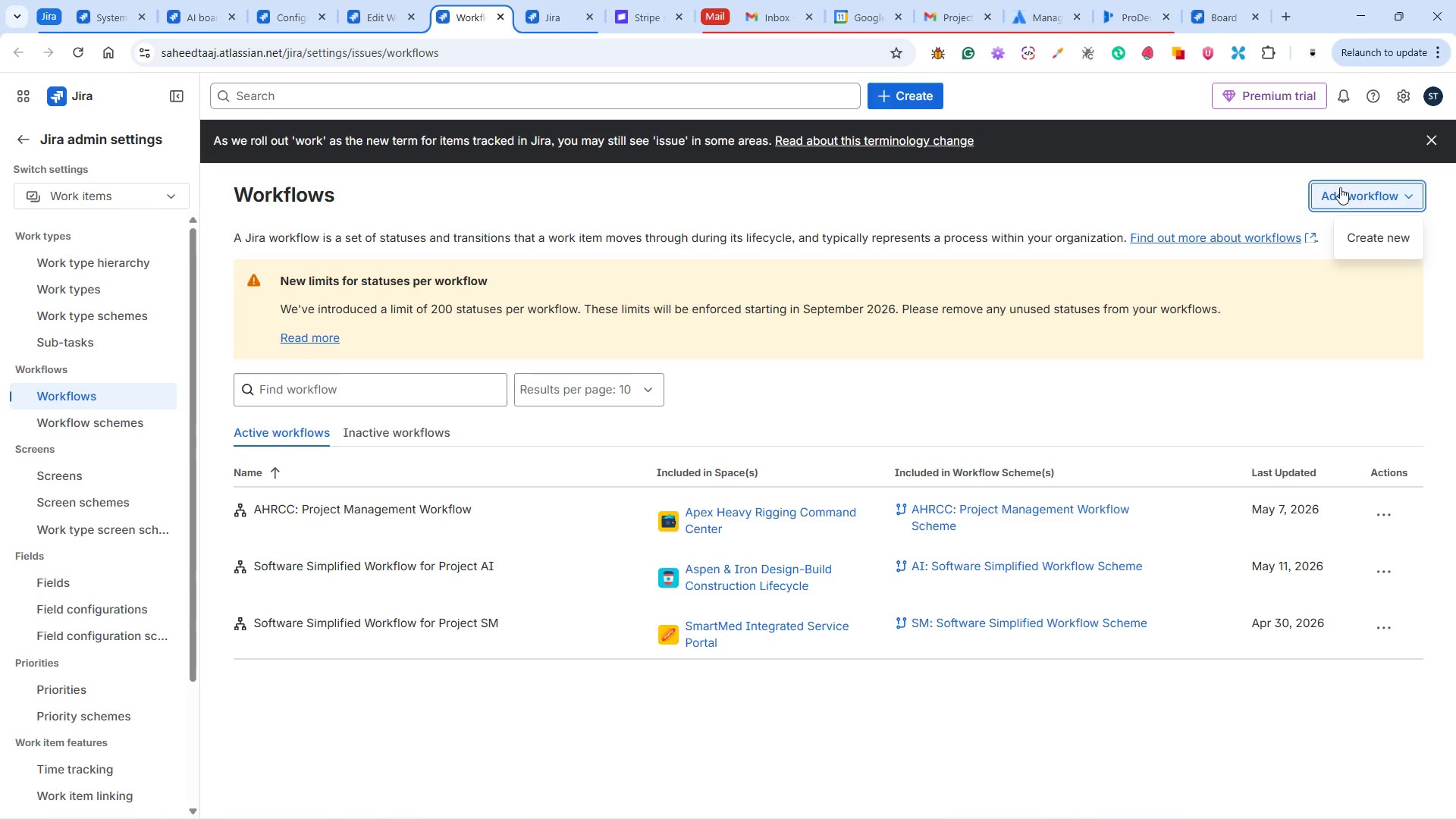 
left_click([1370, 238])
 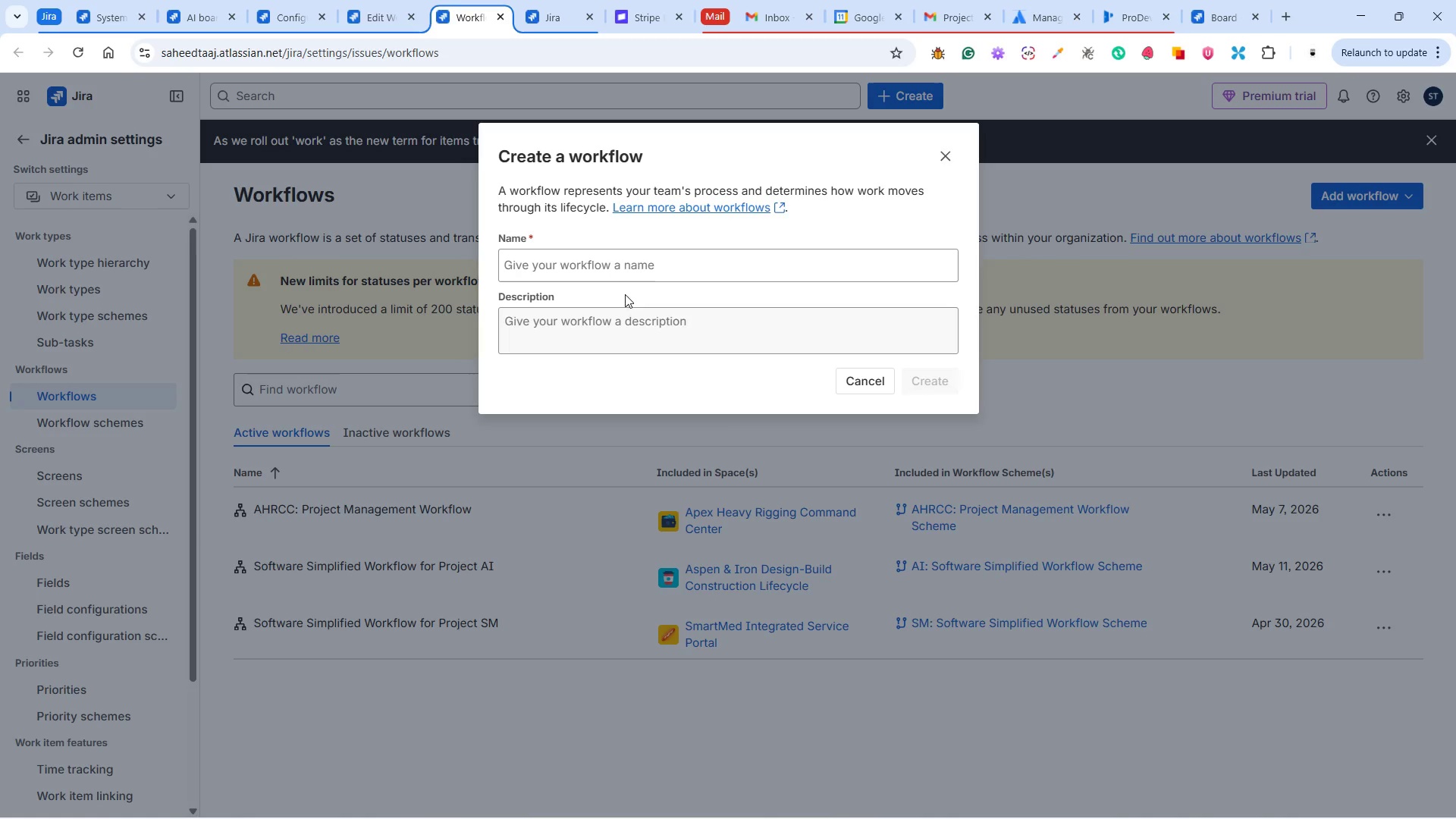 
left_click([598, 269])
 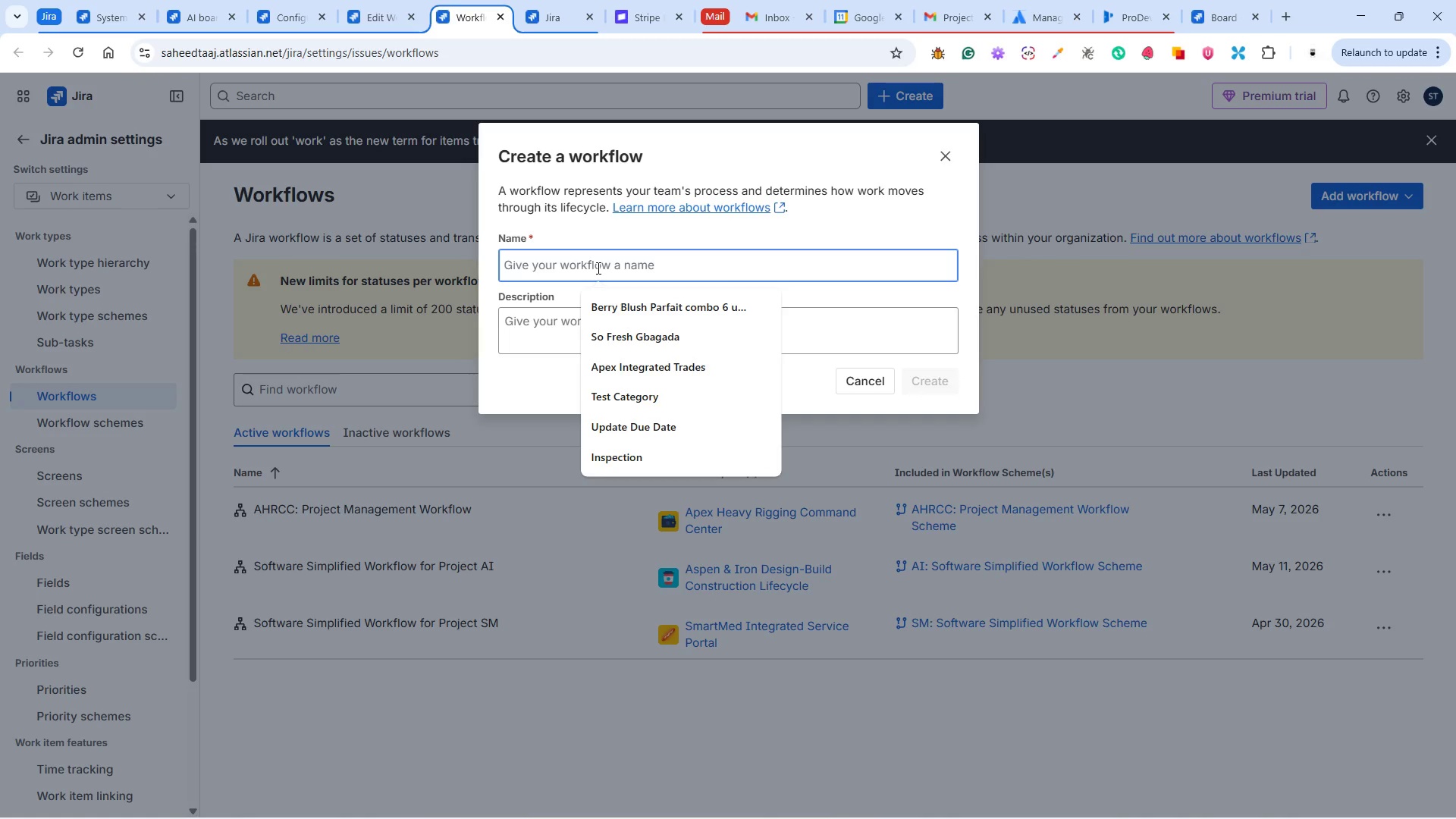 
wait(5.36)
 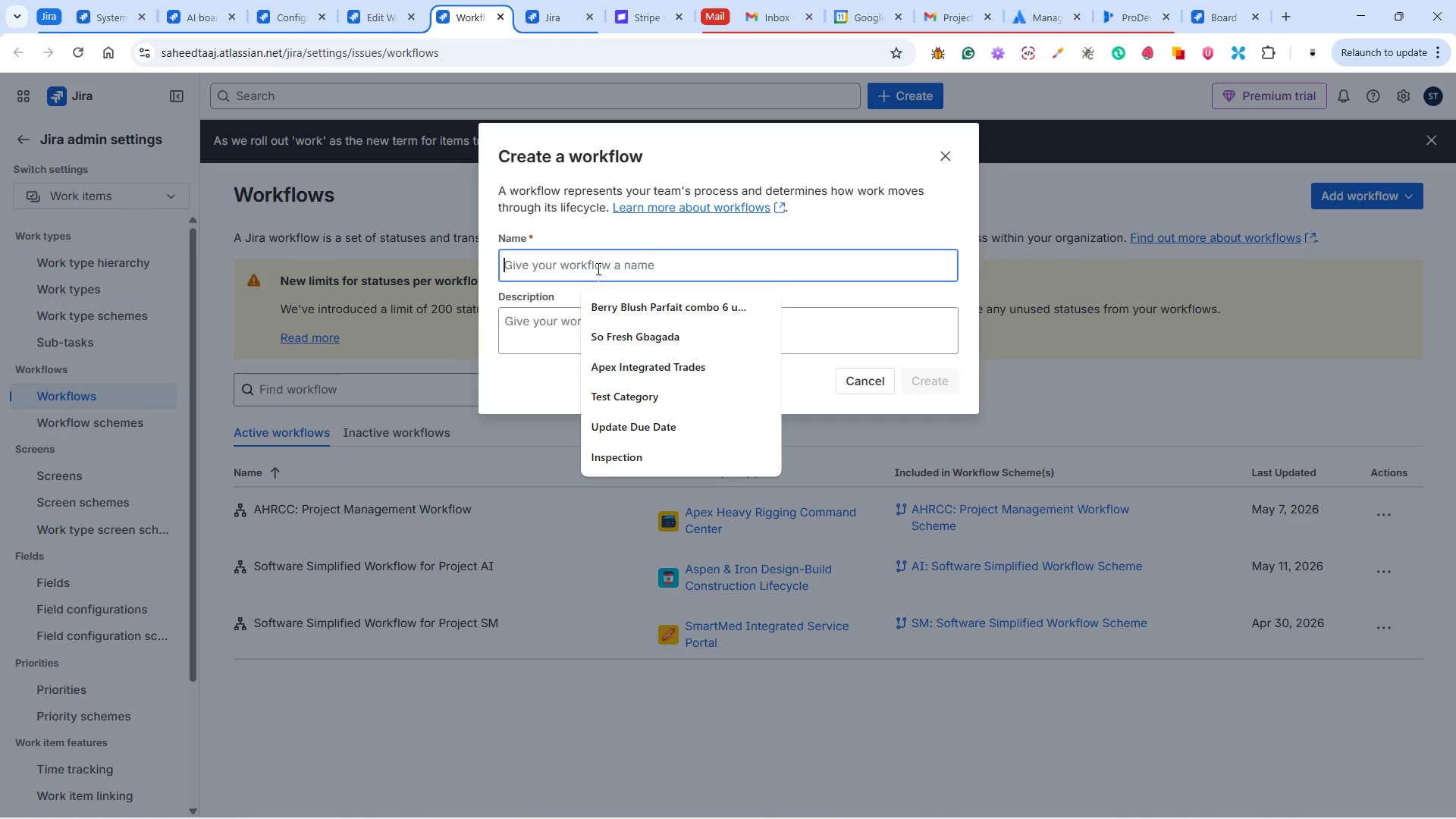 
type(Simplified Workflow for Project AI Construction Task)
 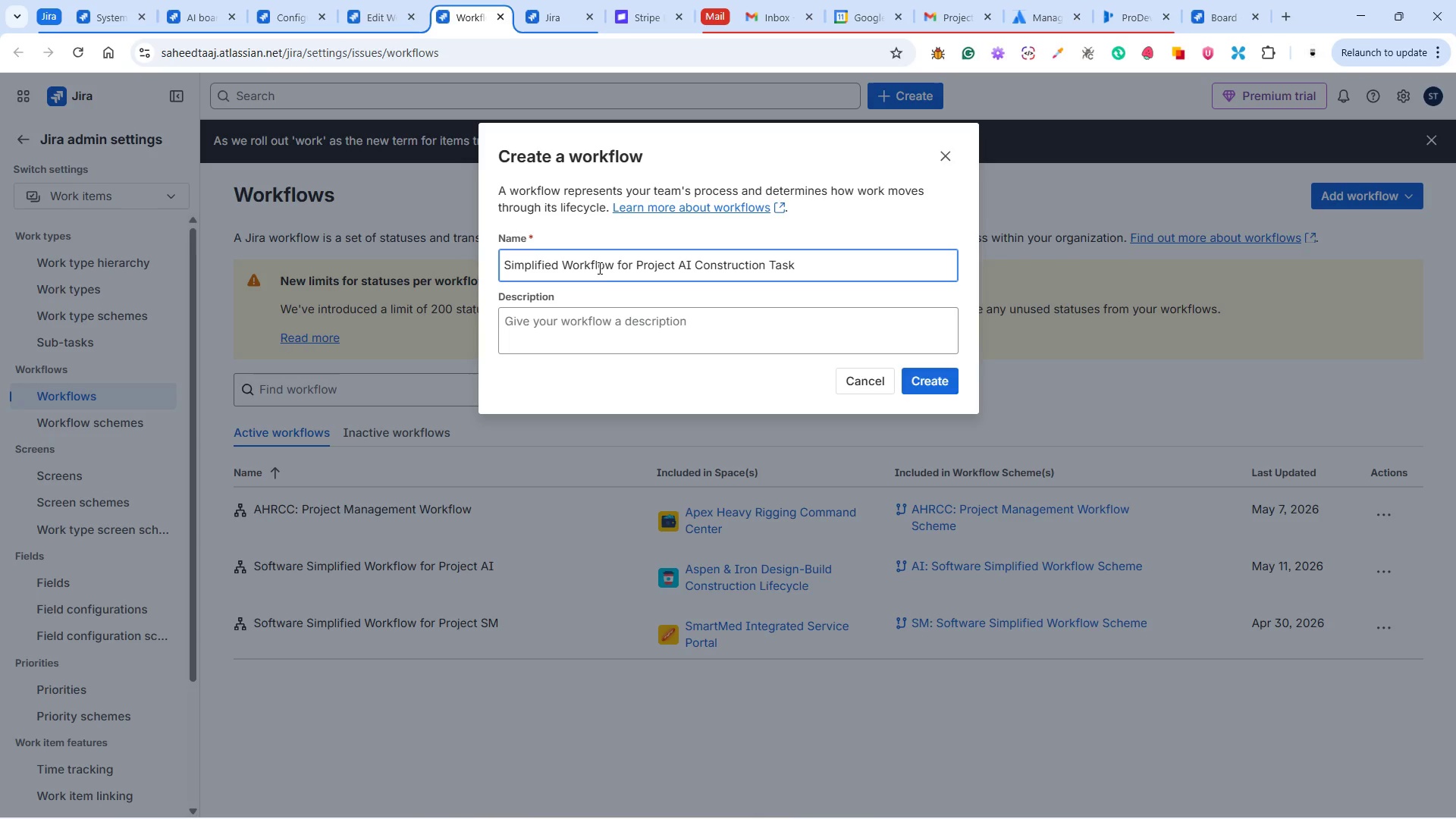 
left_click([635, 313])
 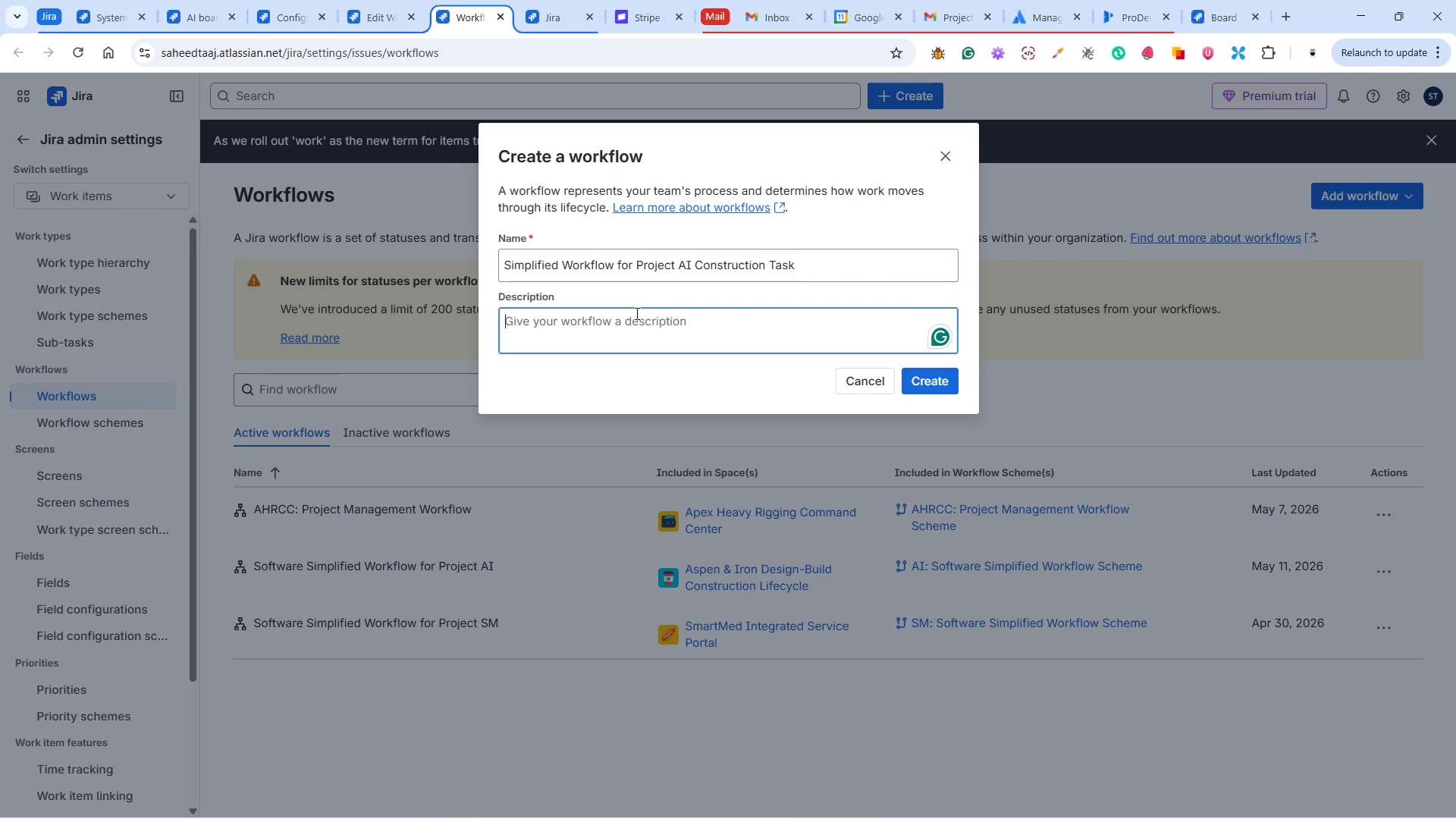 
type(This is the work floe )
key(Backspace)
key(Backspace)
type(w for construct)
key(Backspace)
type(ion )
 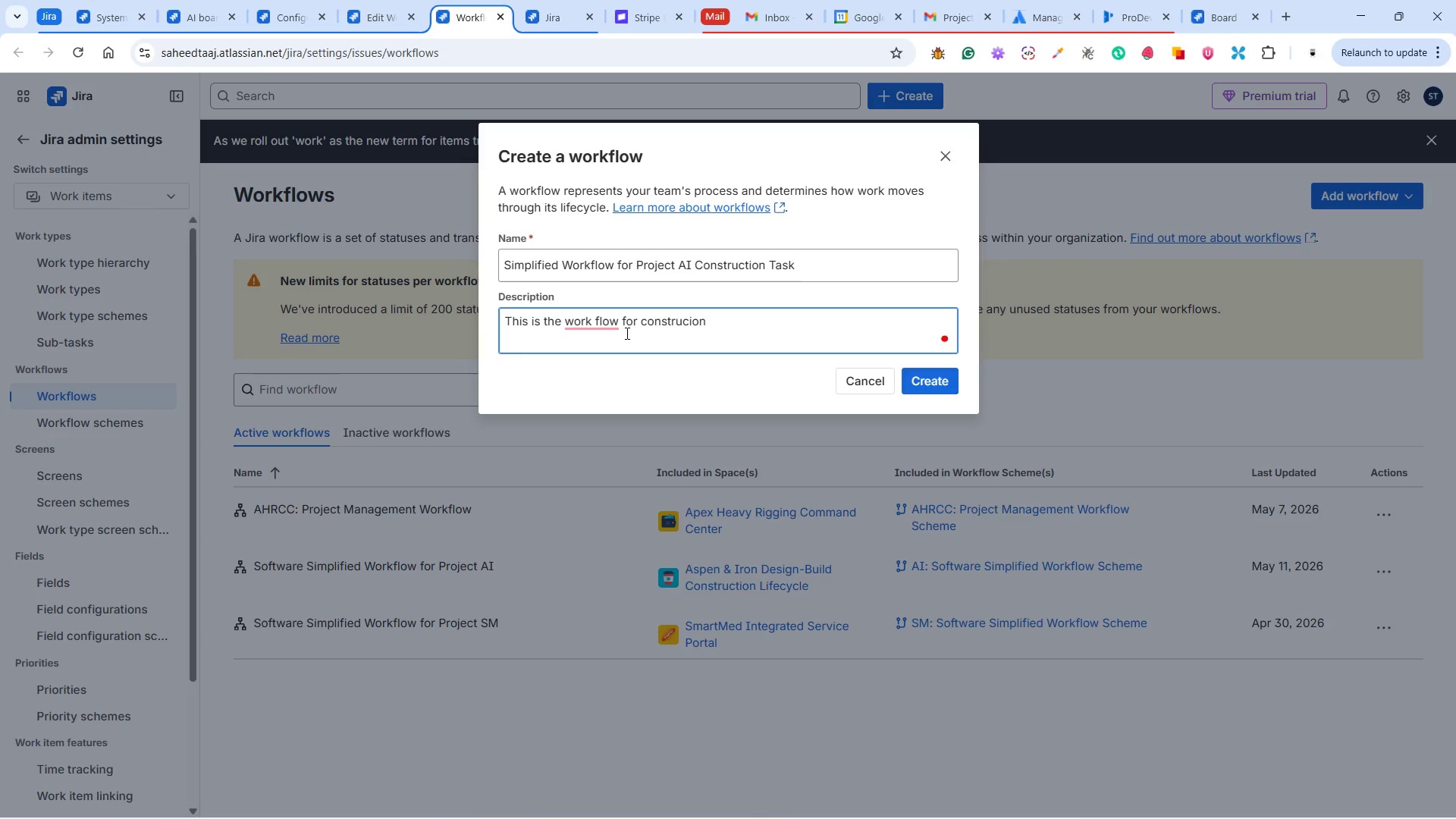 
type(task)
 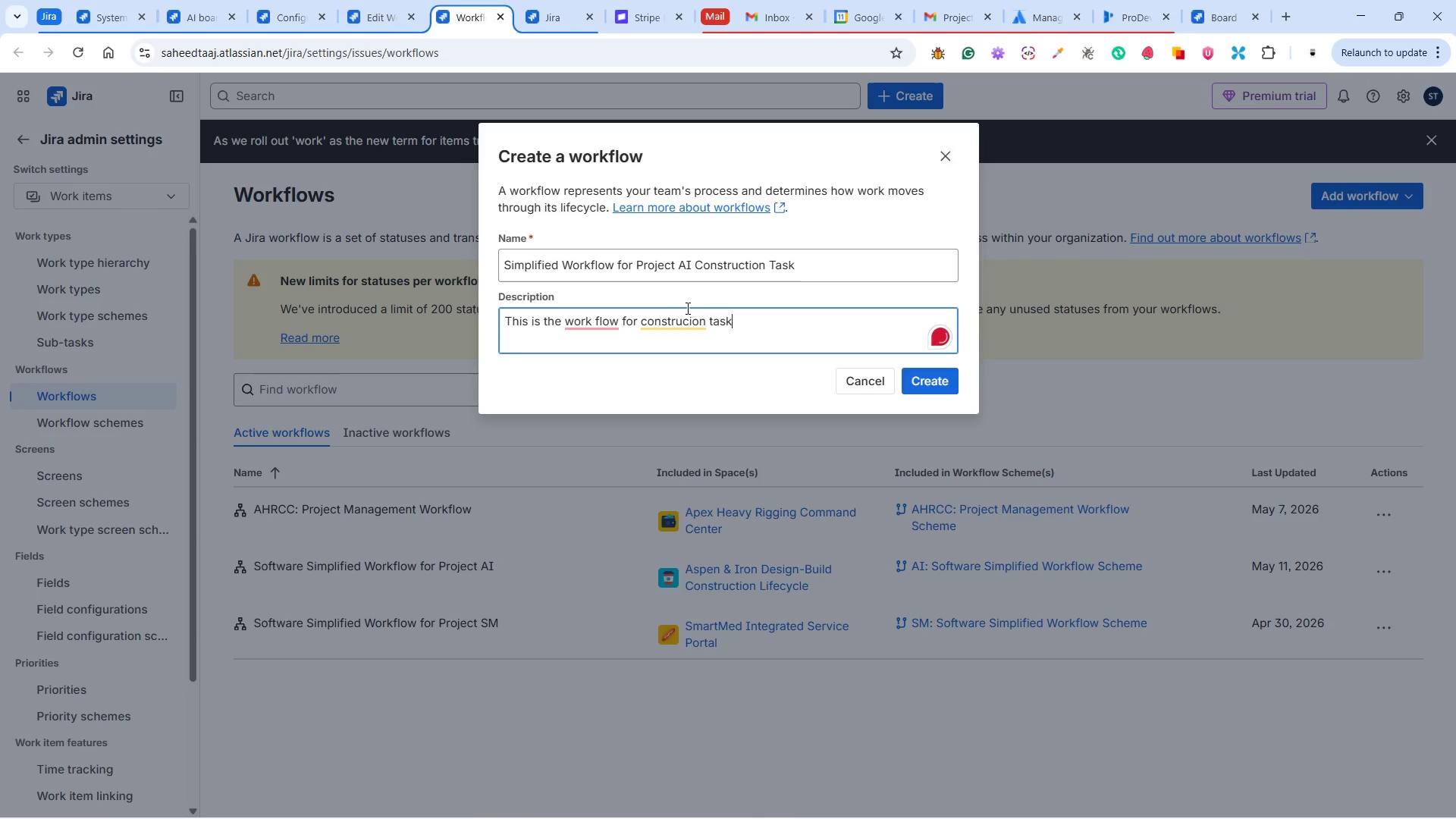 
left_click([690, 321])
 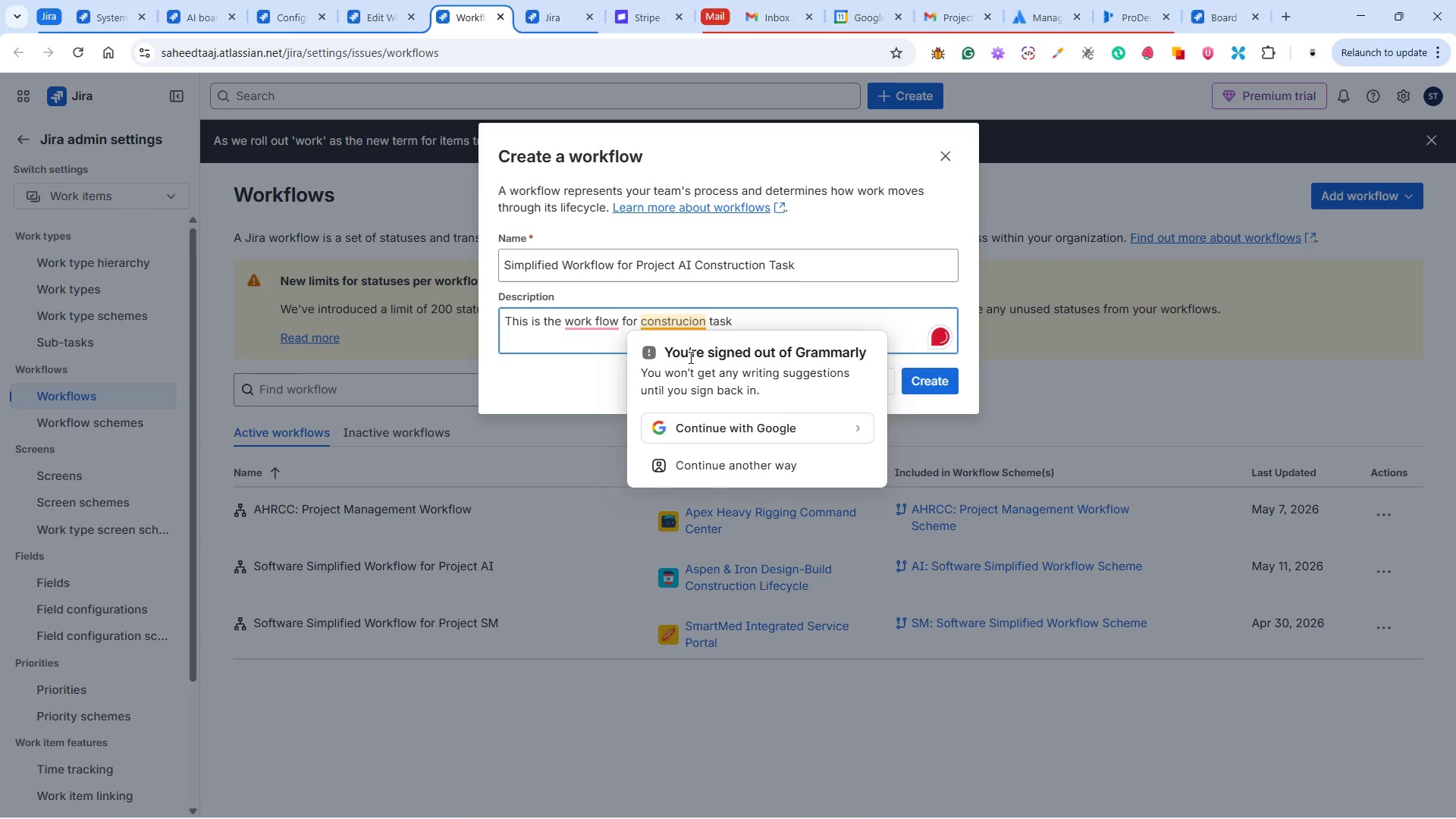 
key(T)
 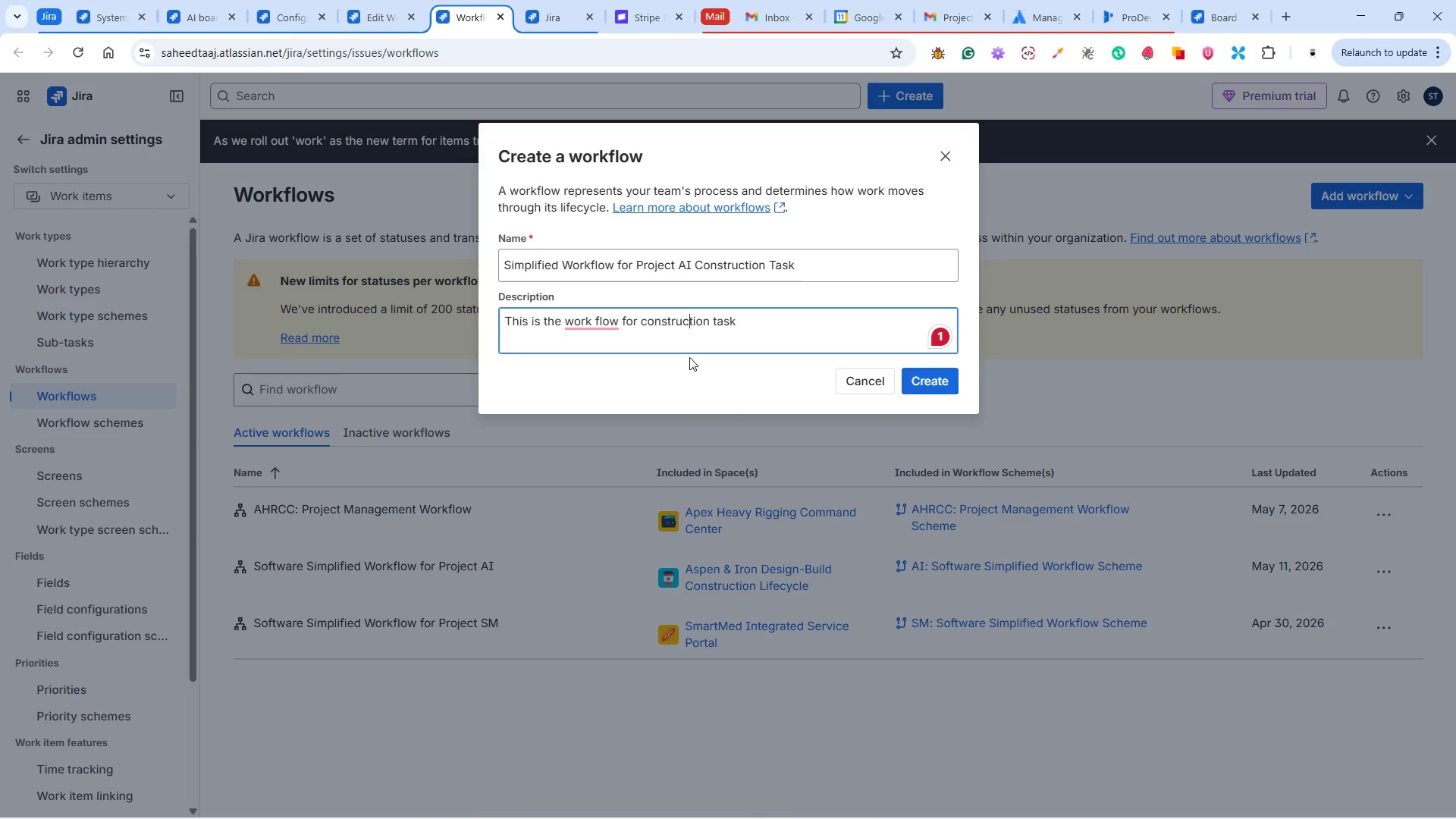 
key(ArrowLeft)
 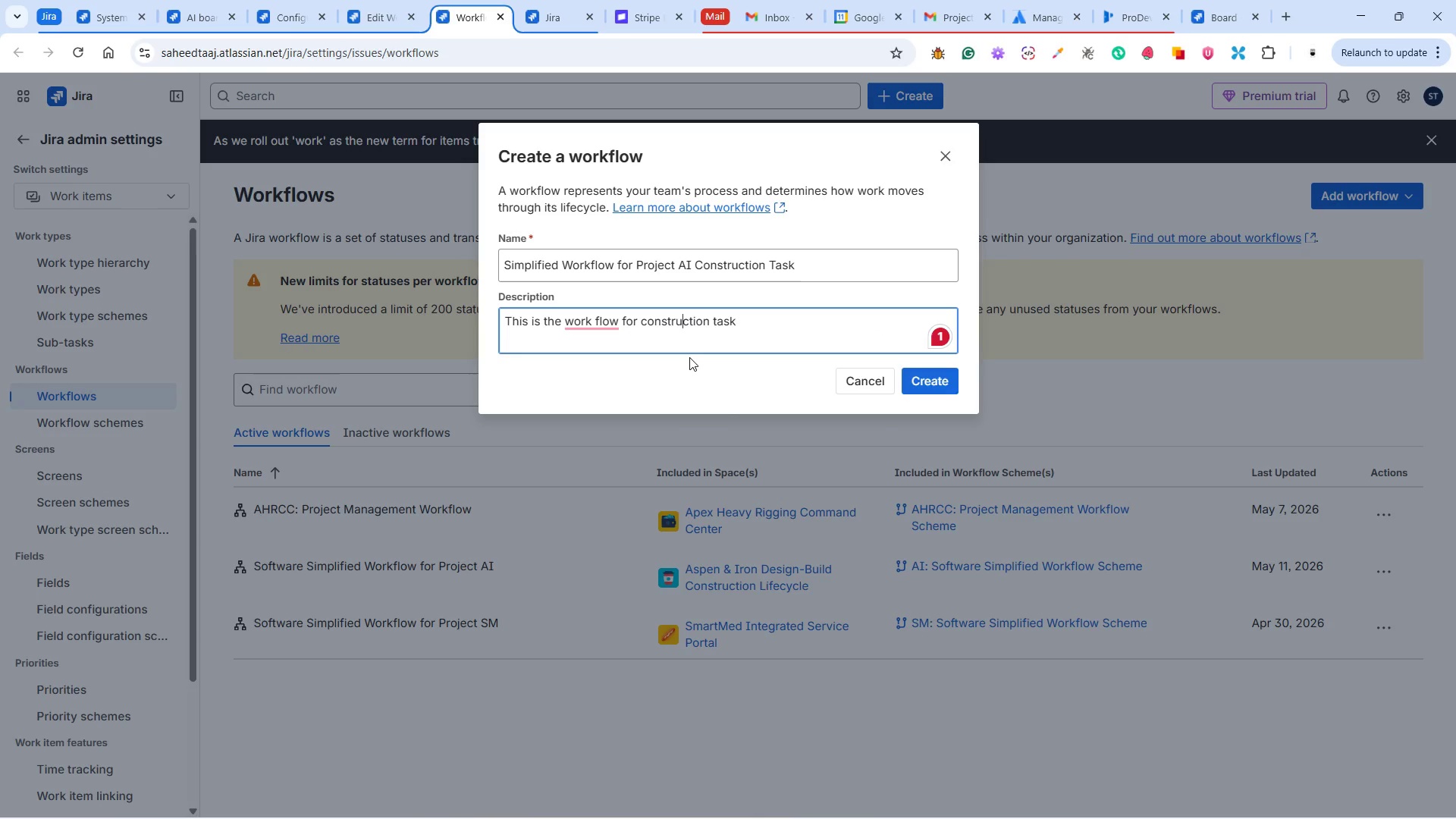 
key(ArrowLeft)
 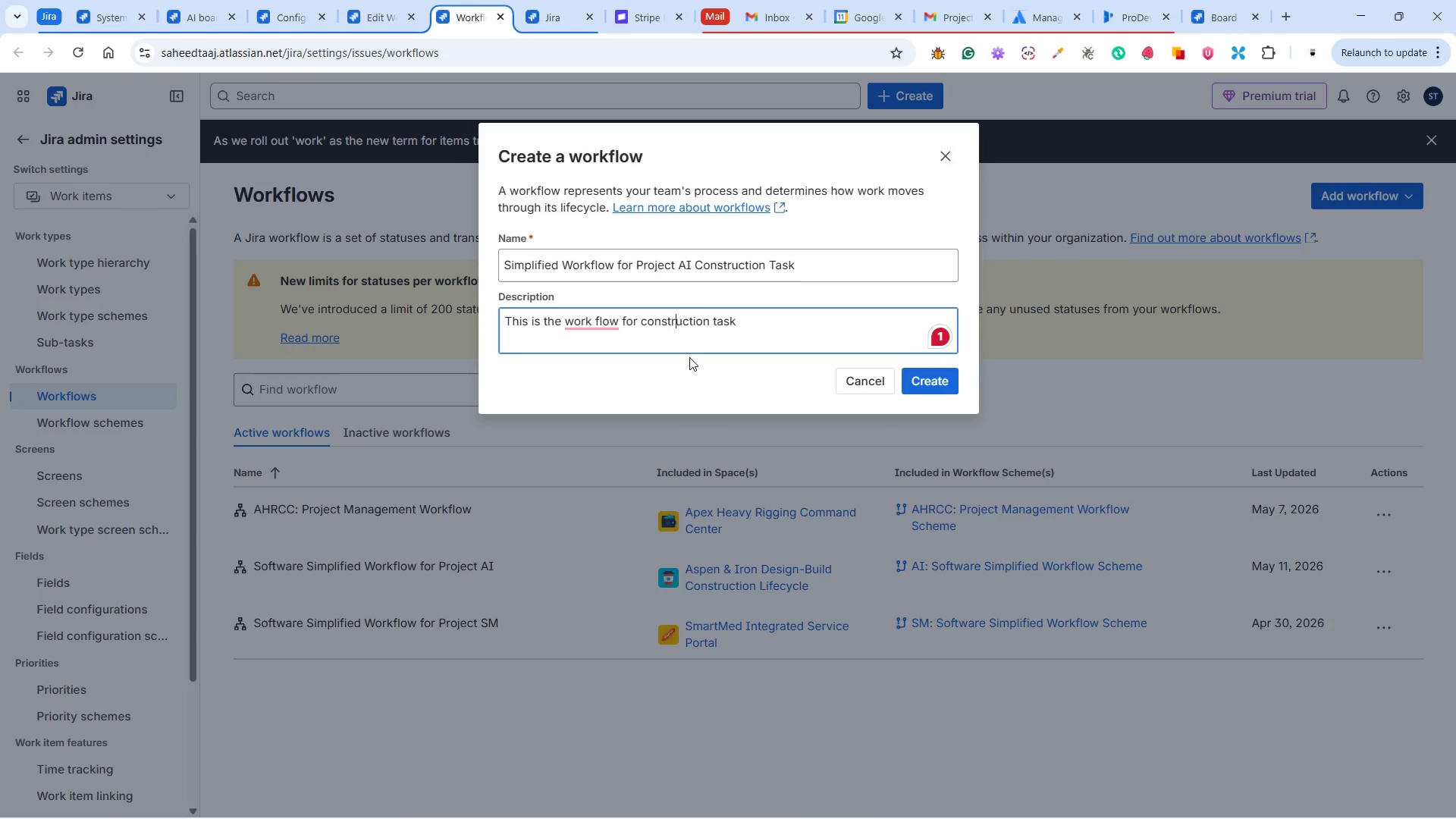 
key(ArrowLeft)
 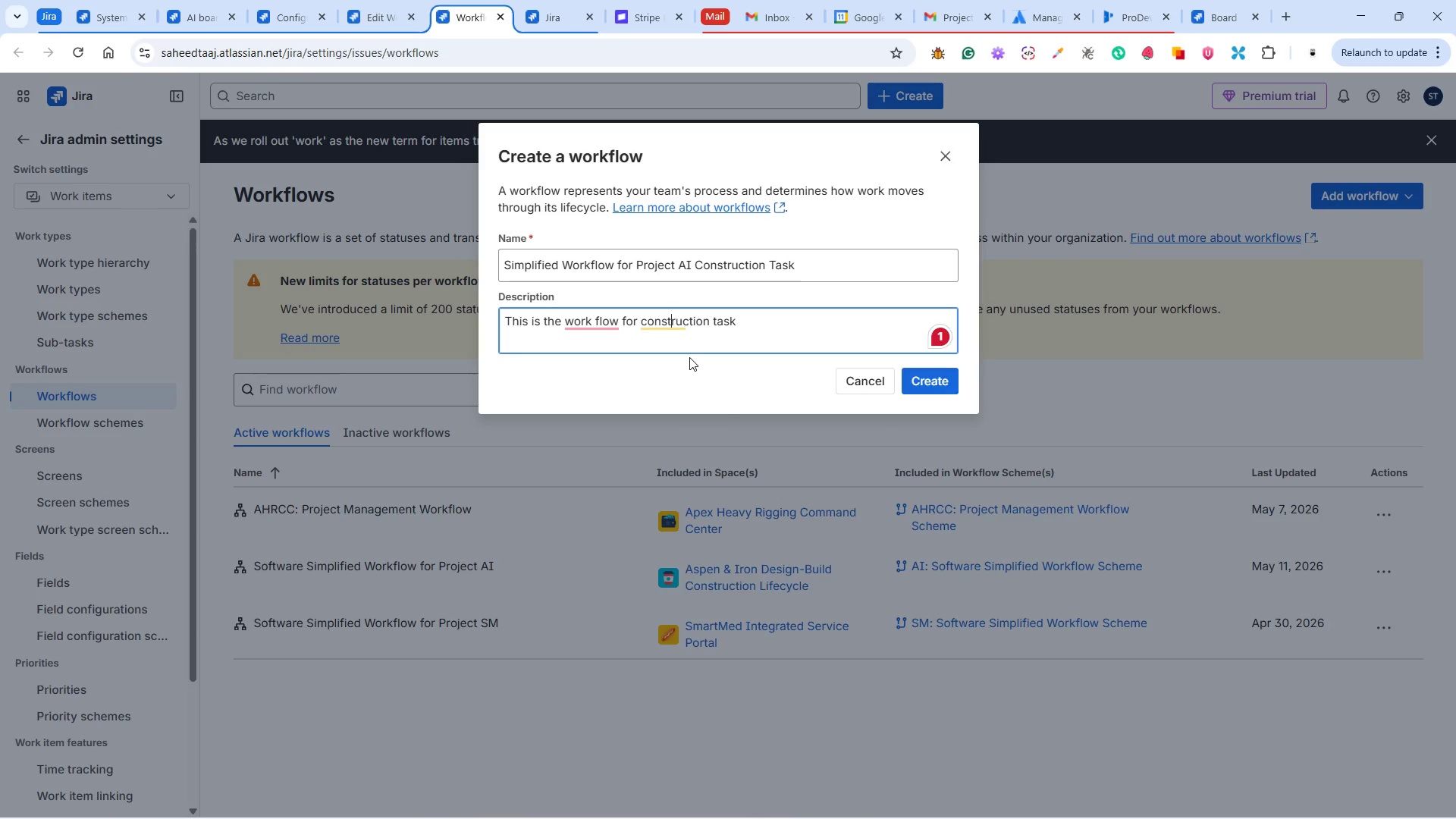 
key(ArrowLeft)
 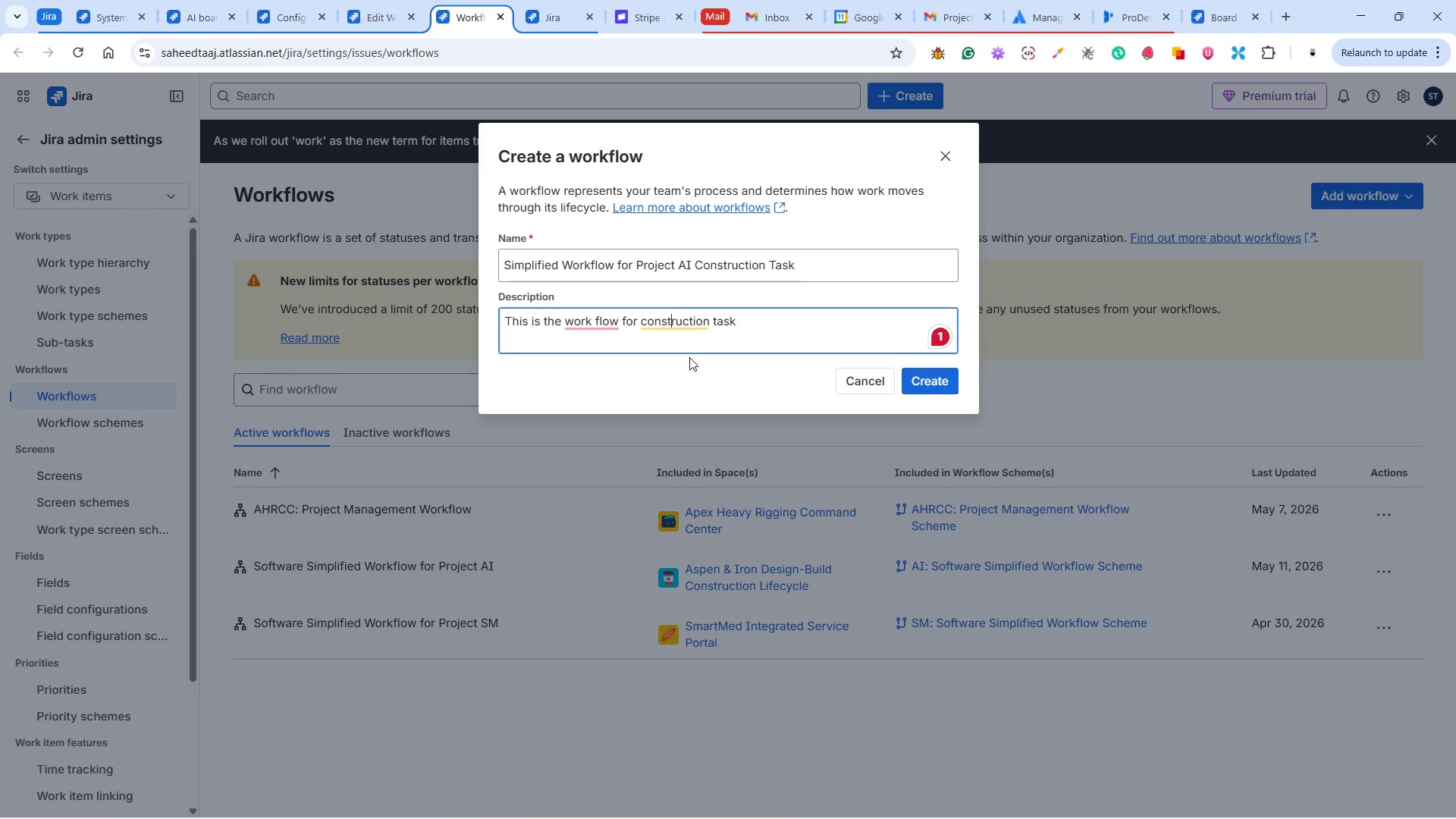 
key(ArrowLeft)
 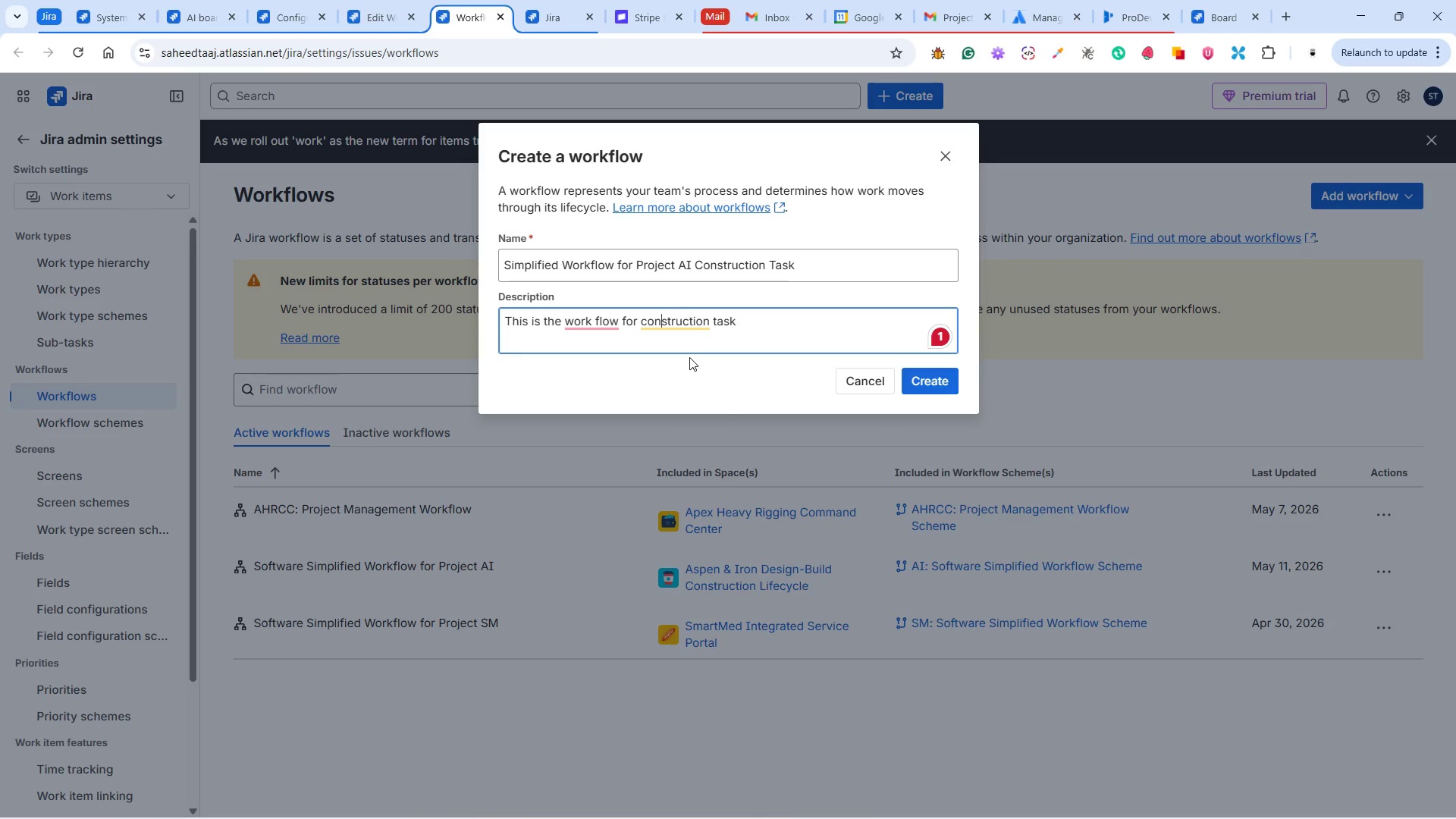 
key(ArrowLeft)
 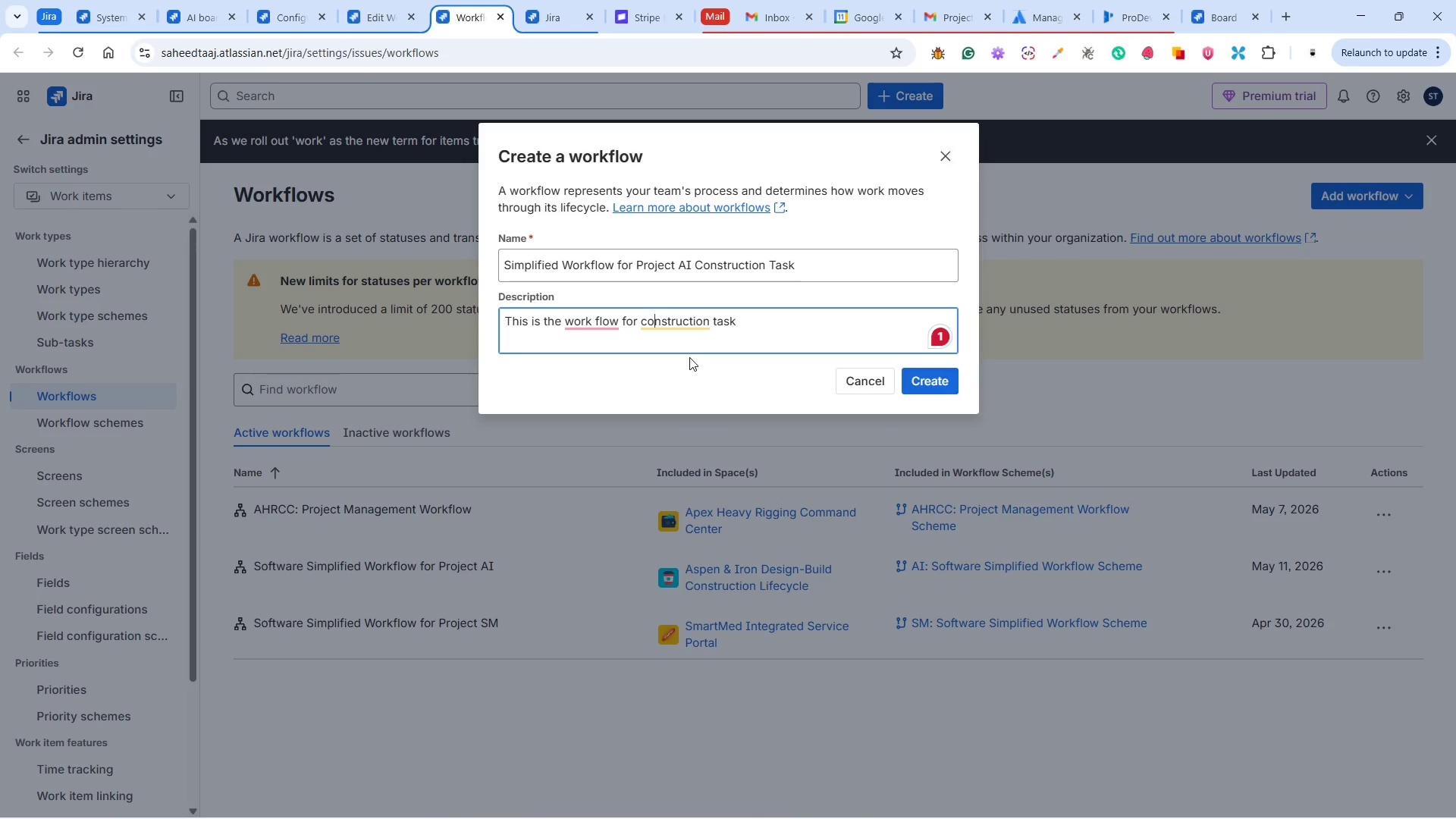 
key(ArrowLeft)
 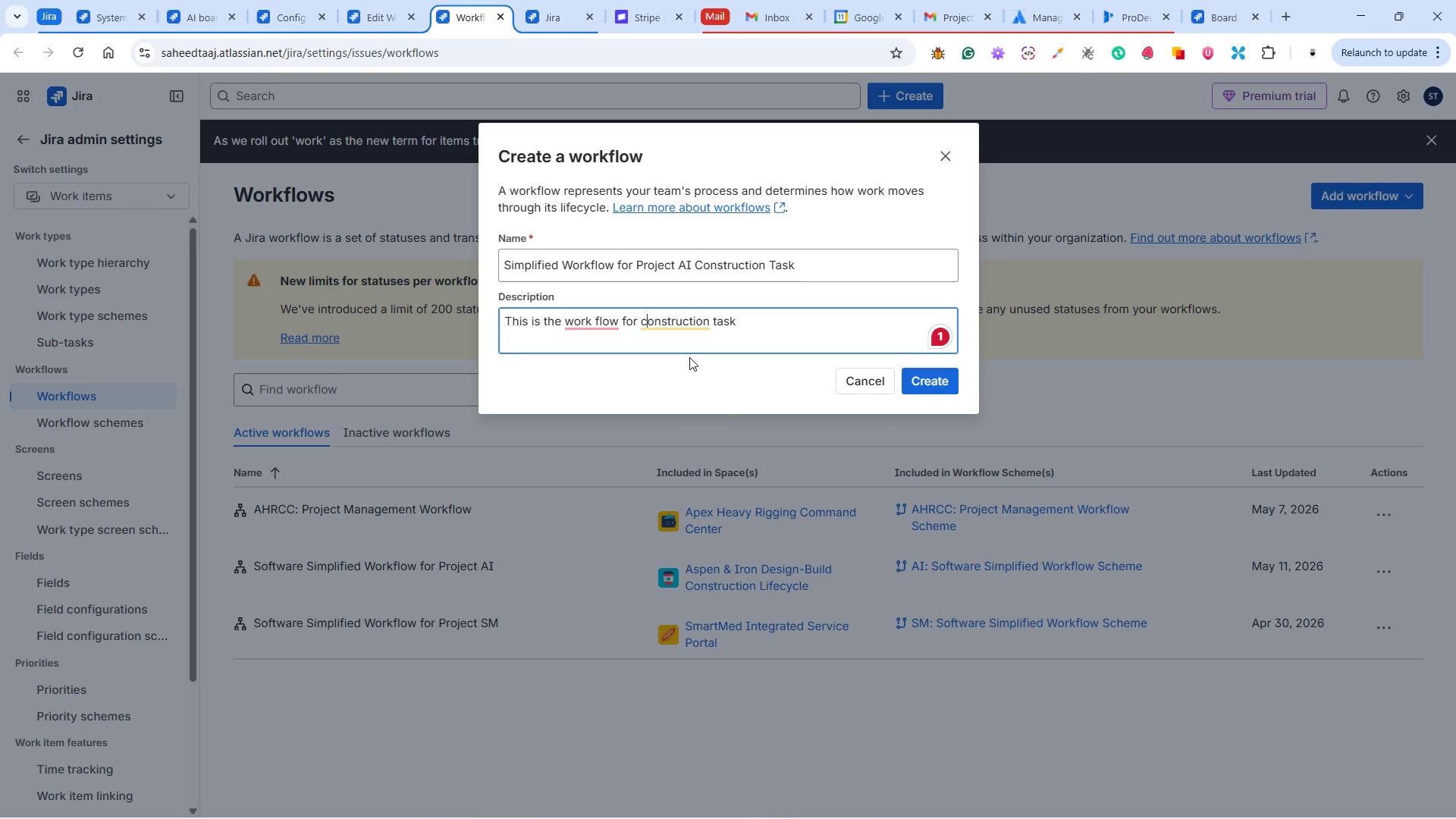 
key(ArrowLeft)
 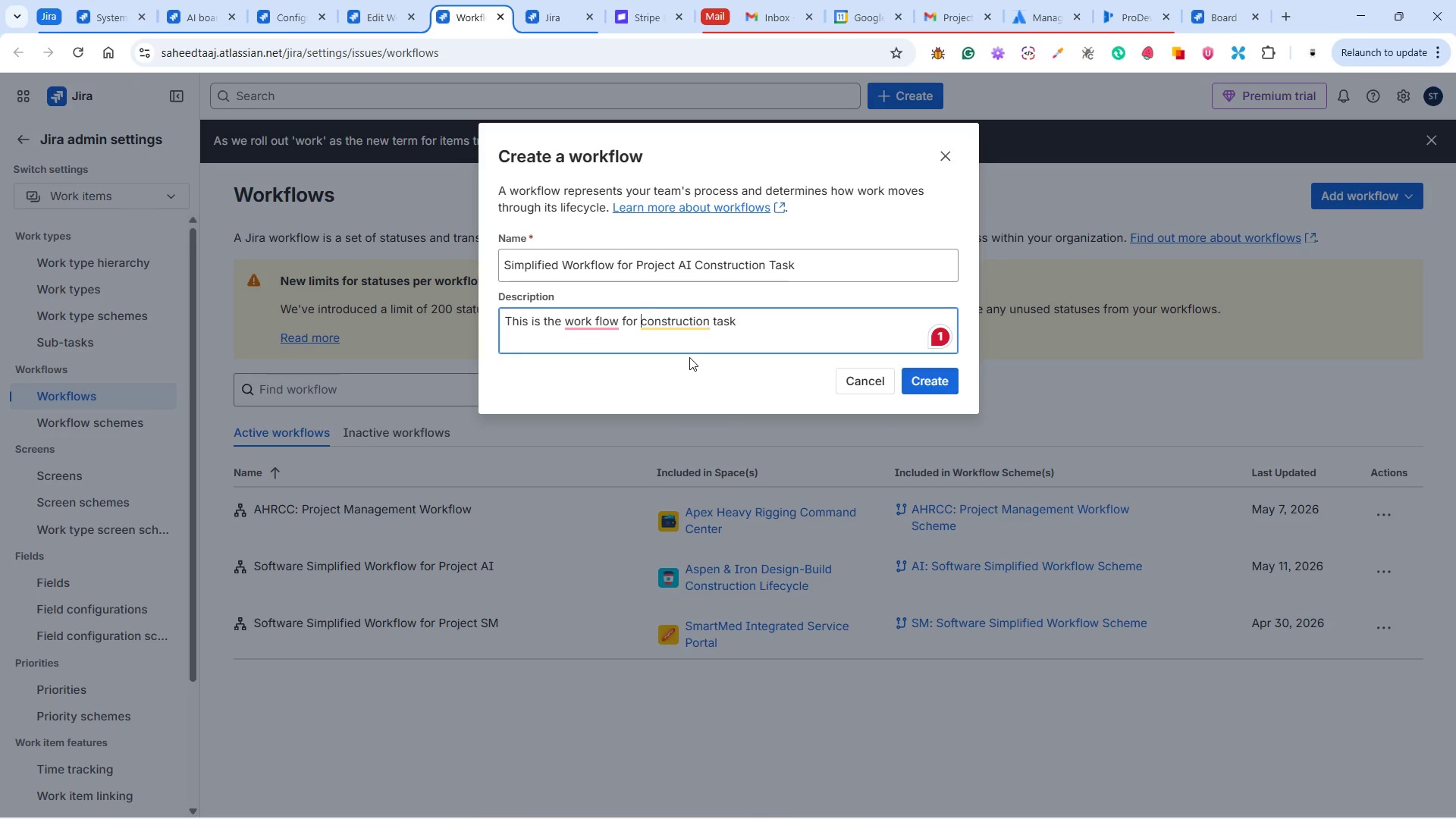 
key(ArrowLeft)
 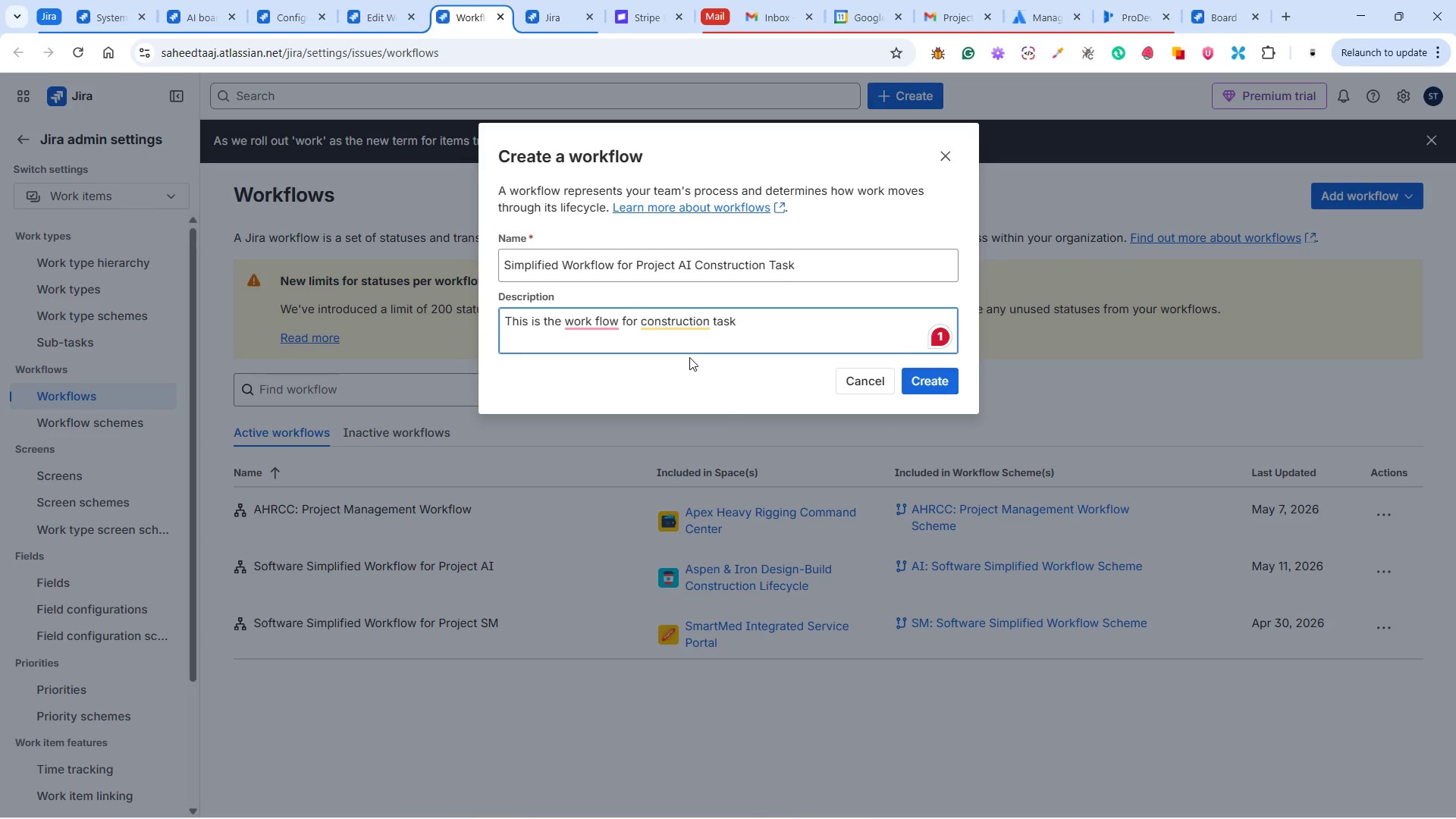 
key(ArrowLeft)
 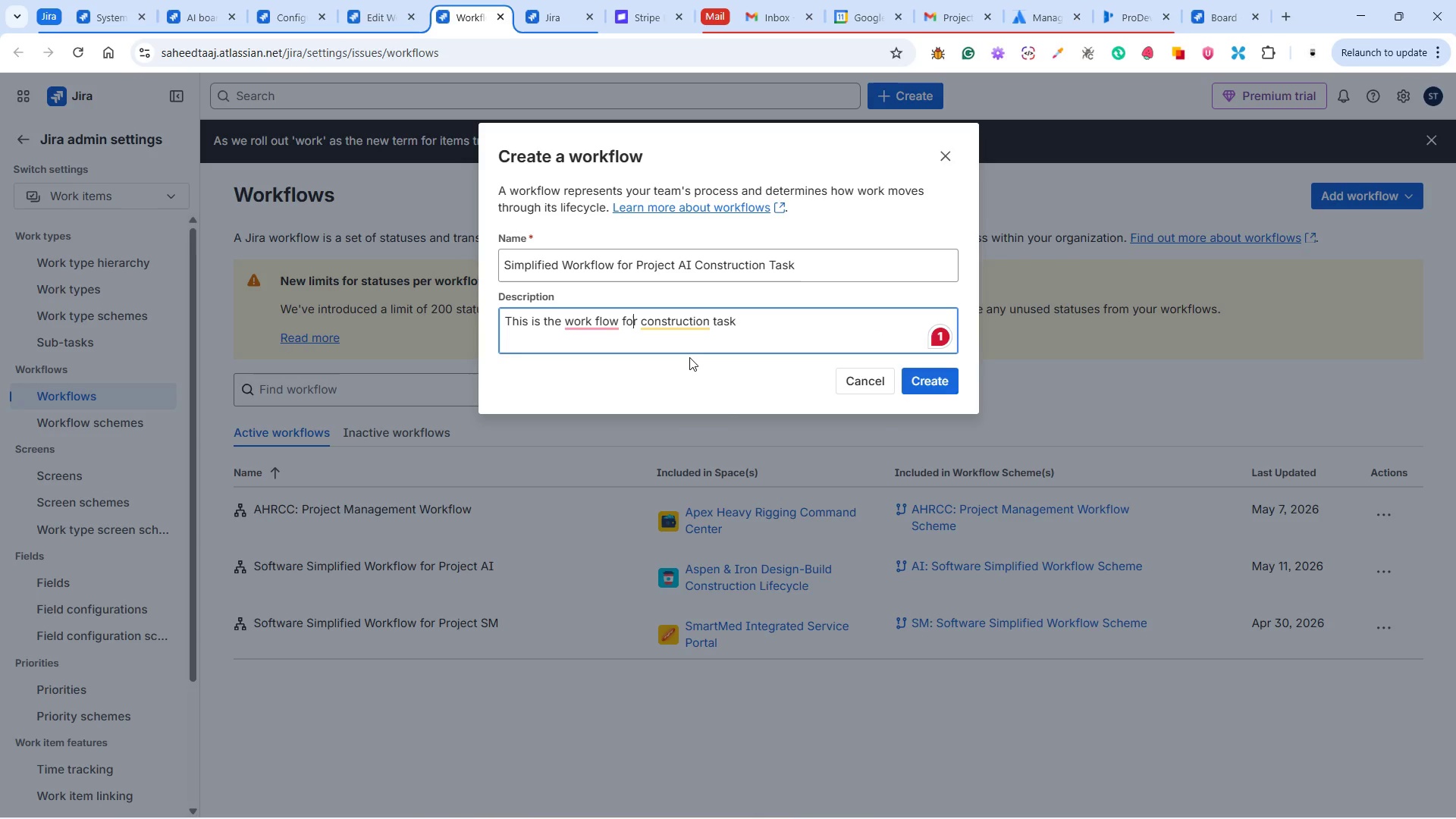 
key(ArrowLeft)
 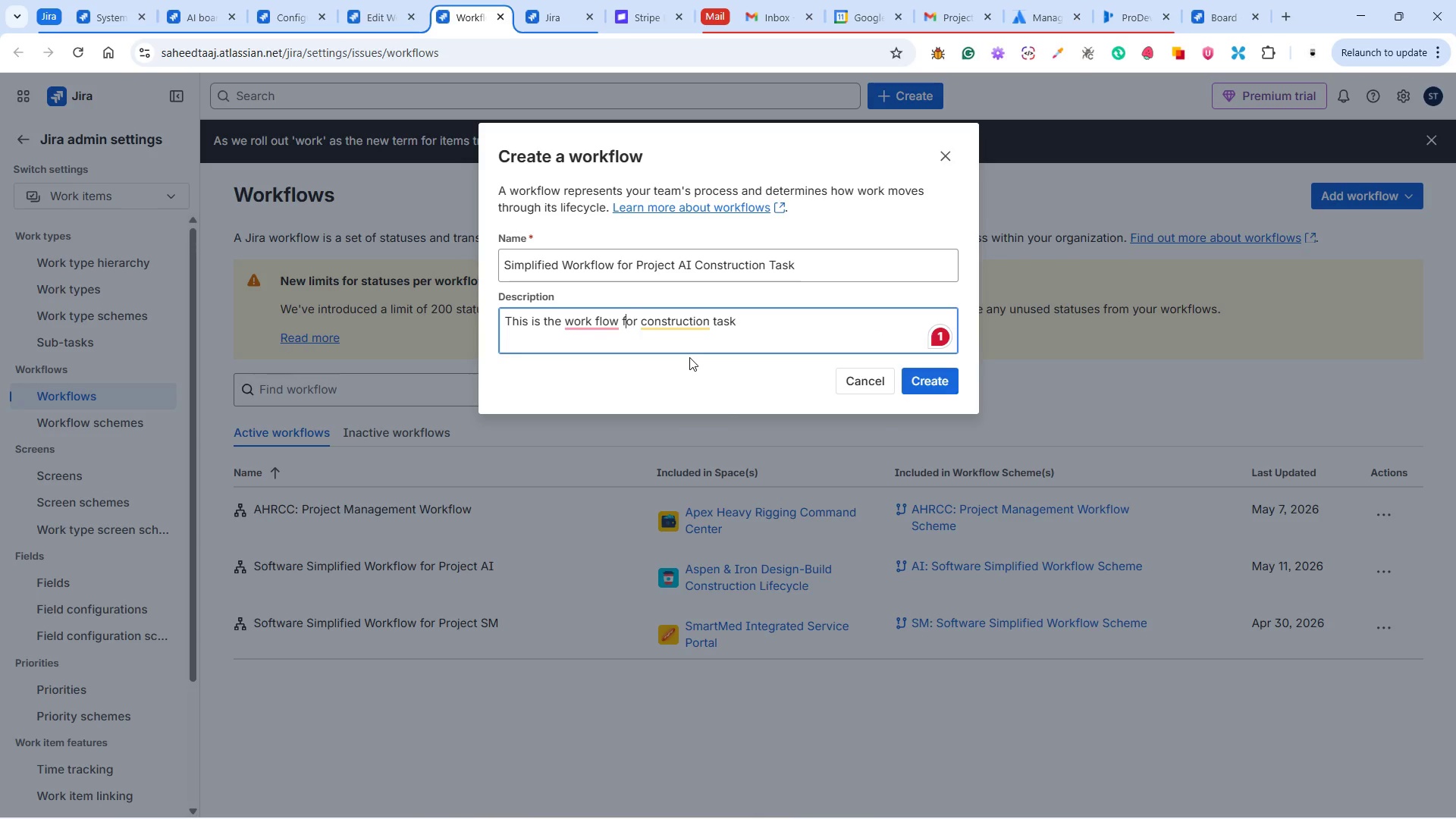 
key(ArrowLeft)
 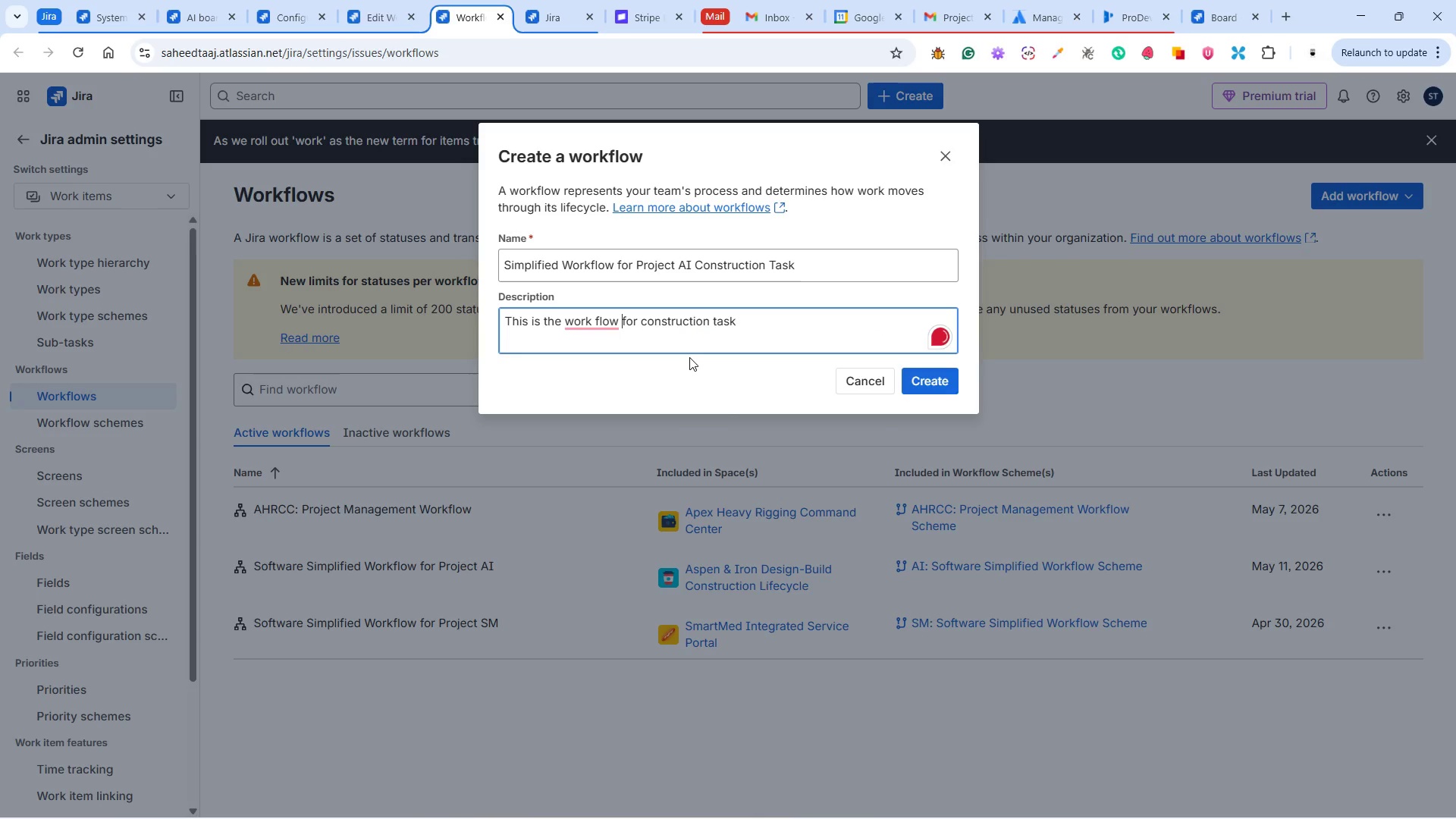 
hold_key(key=ArrowLeft, duration=0.39)
 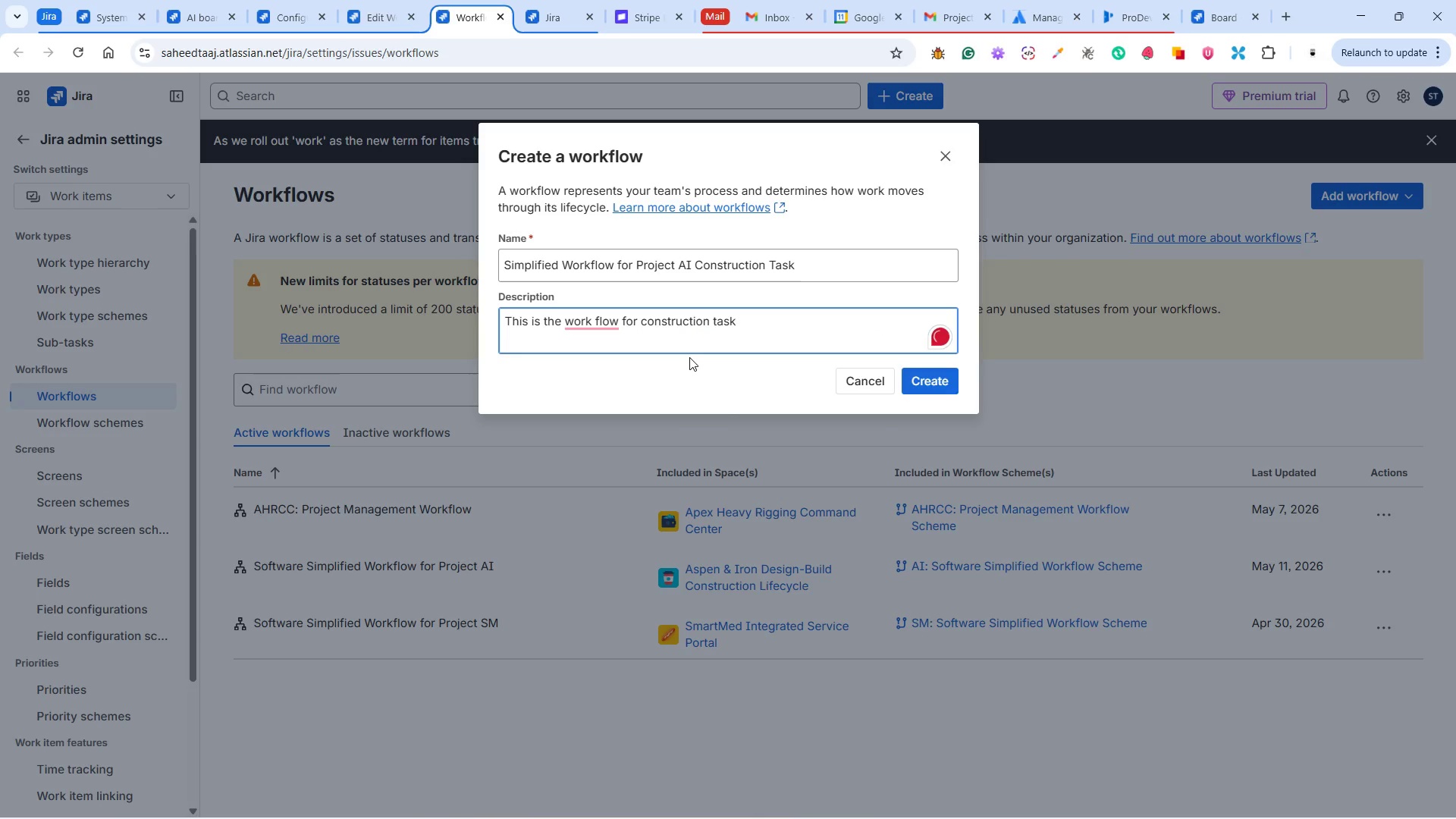 
key(ArrowLeft)
 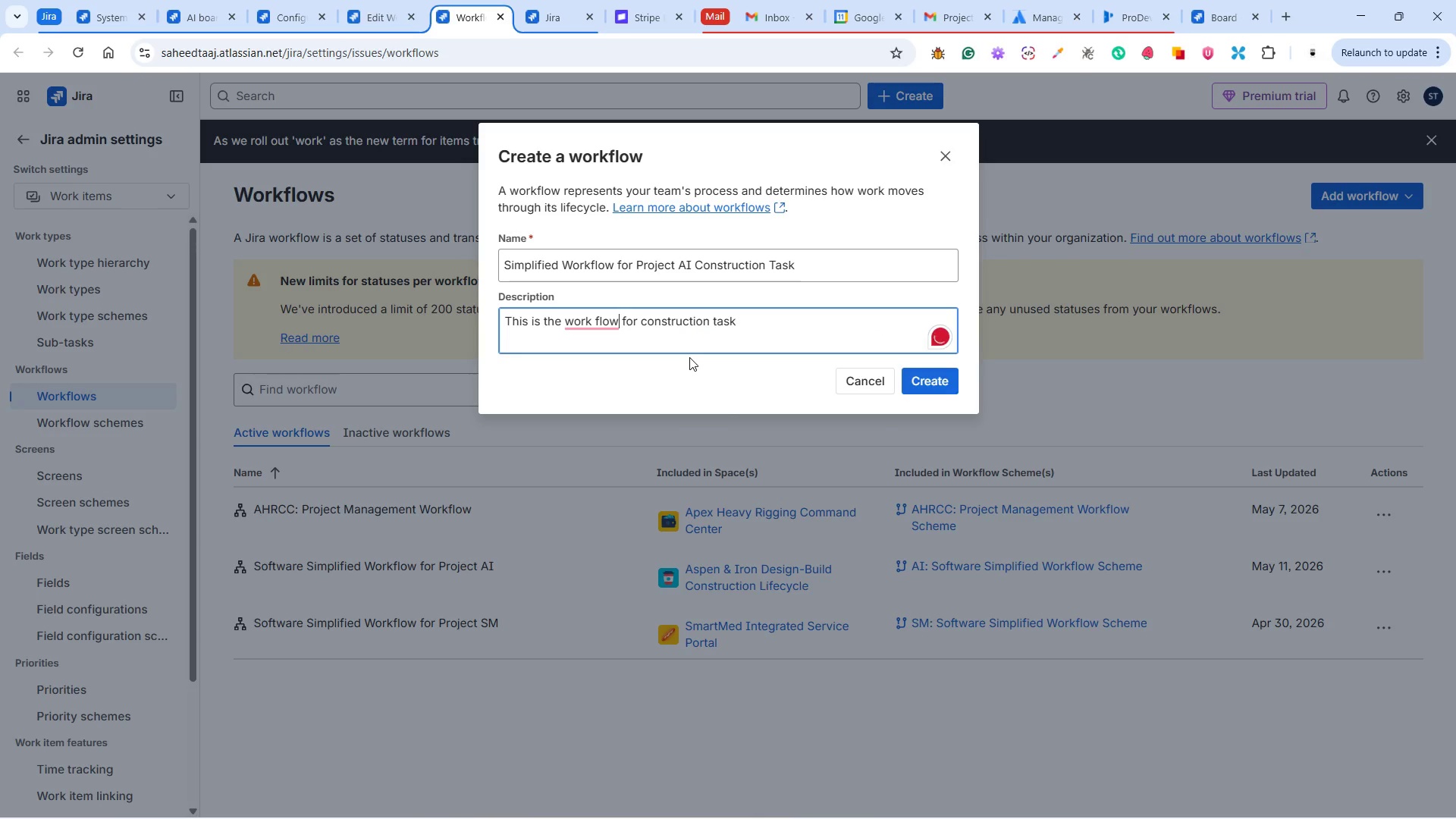 
key(ArrowLeft)
 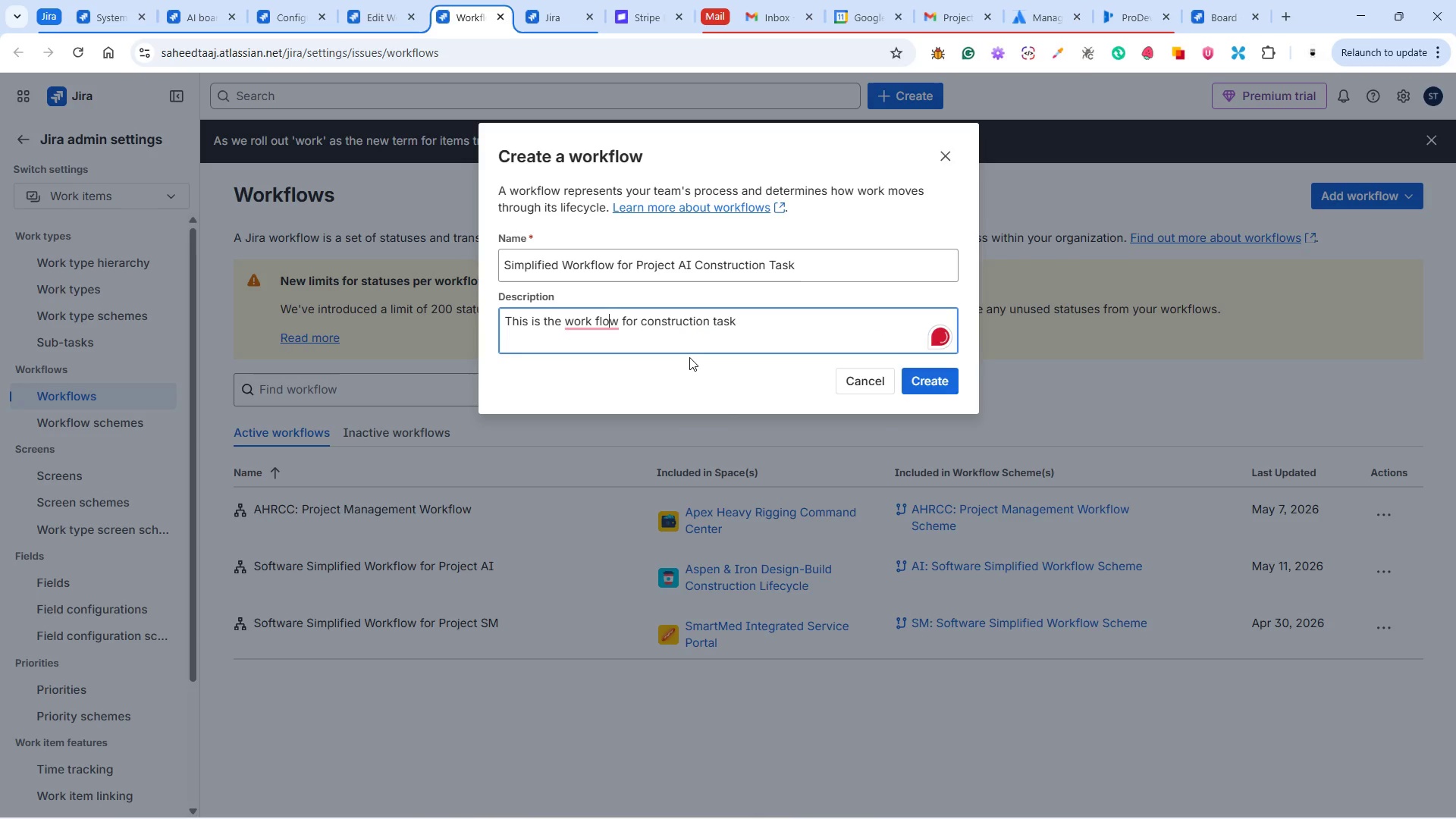 
key(ArrowLeft)
 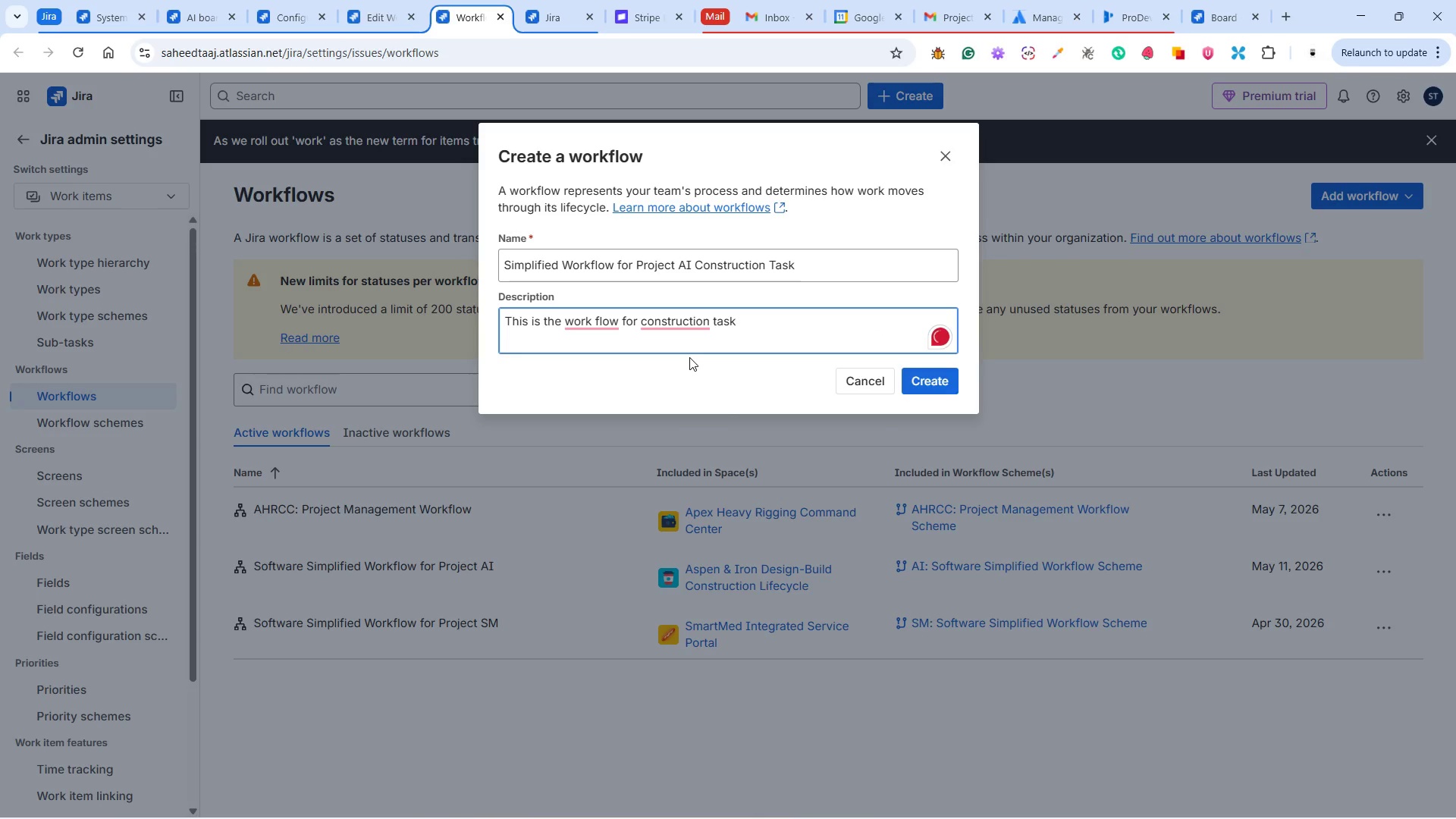 
key(ArrowLeft)
 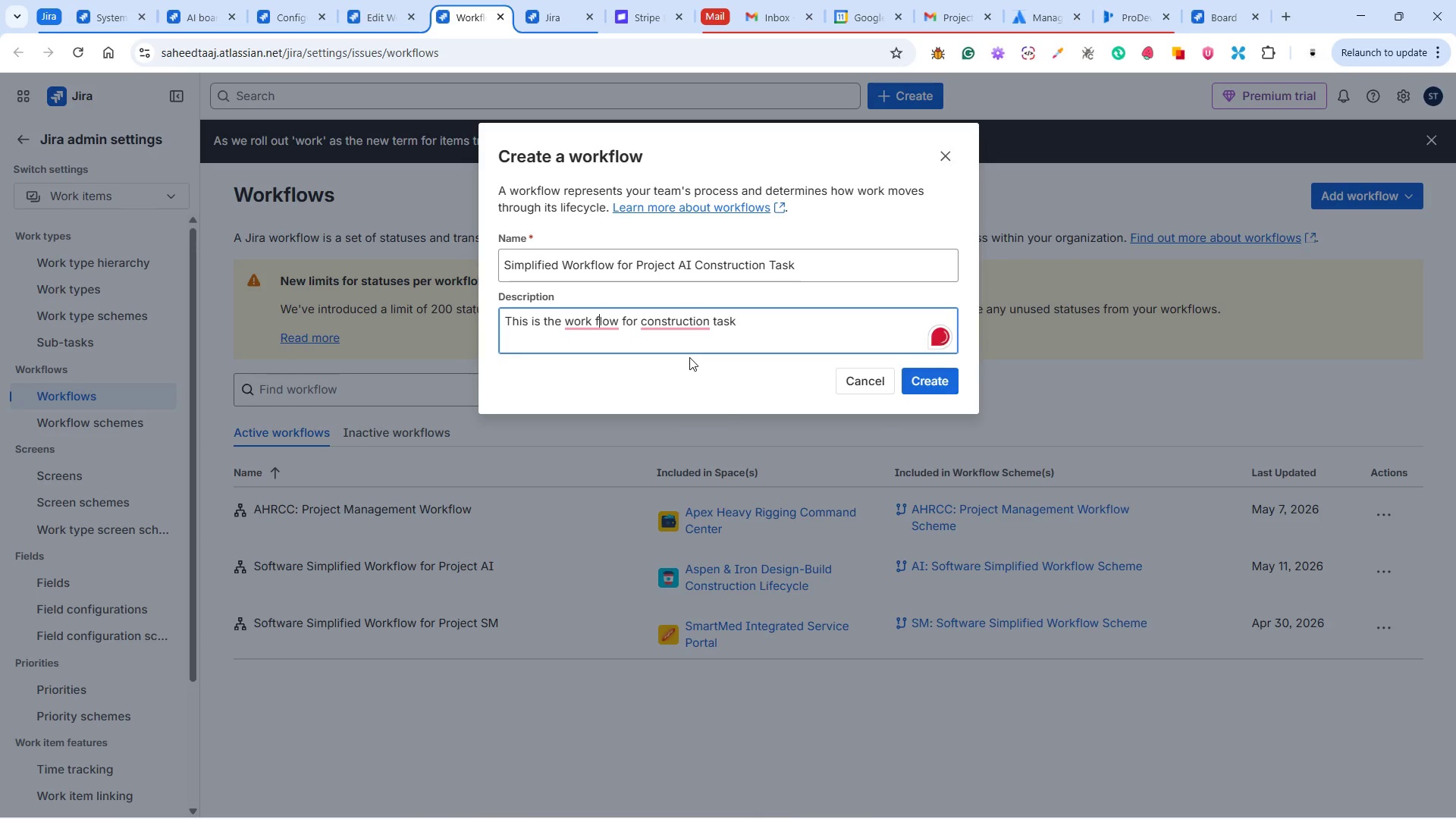 
key(ArrowLeft)
 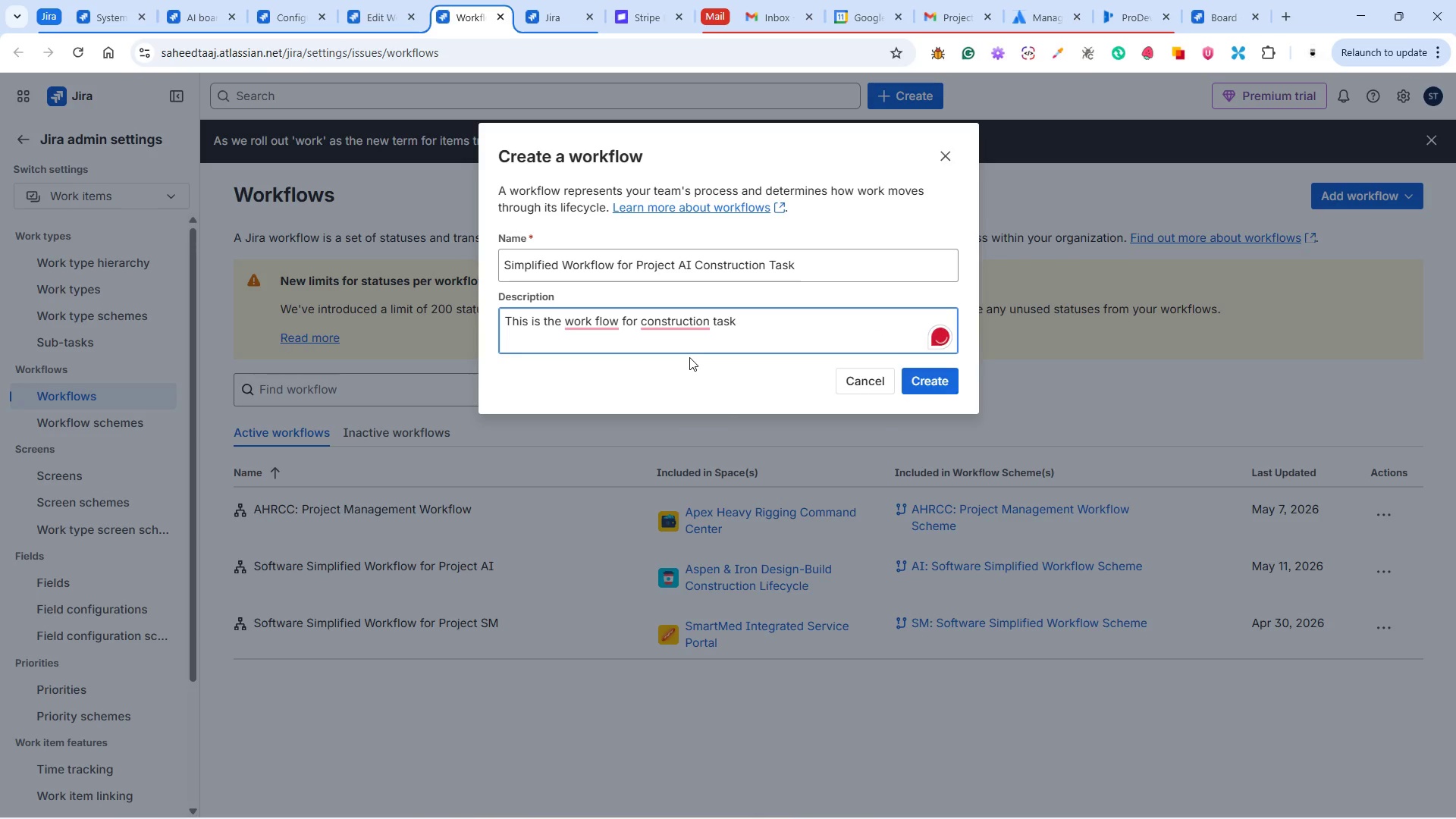 
key(Backspace)
 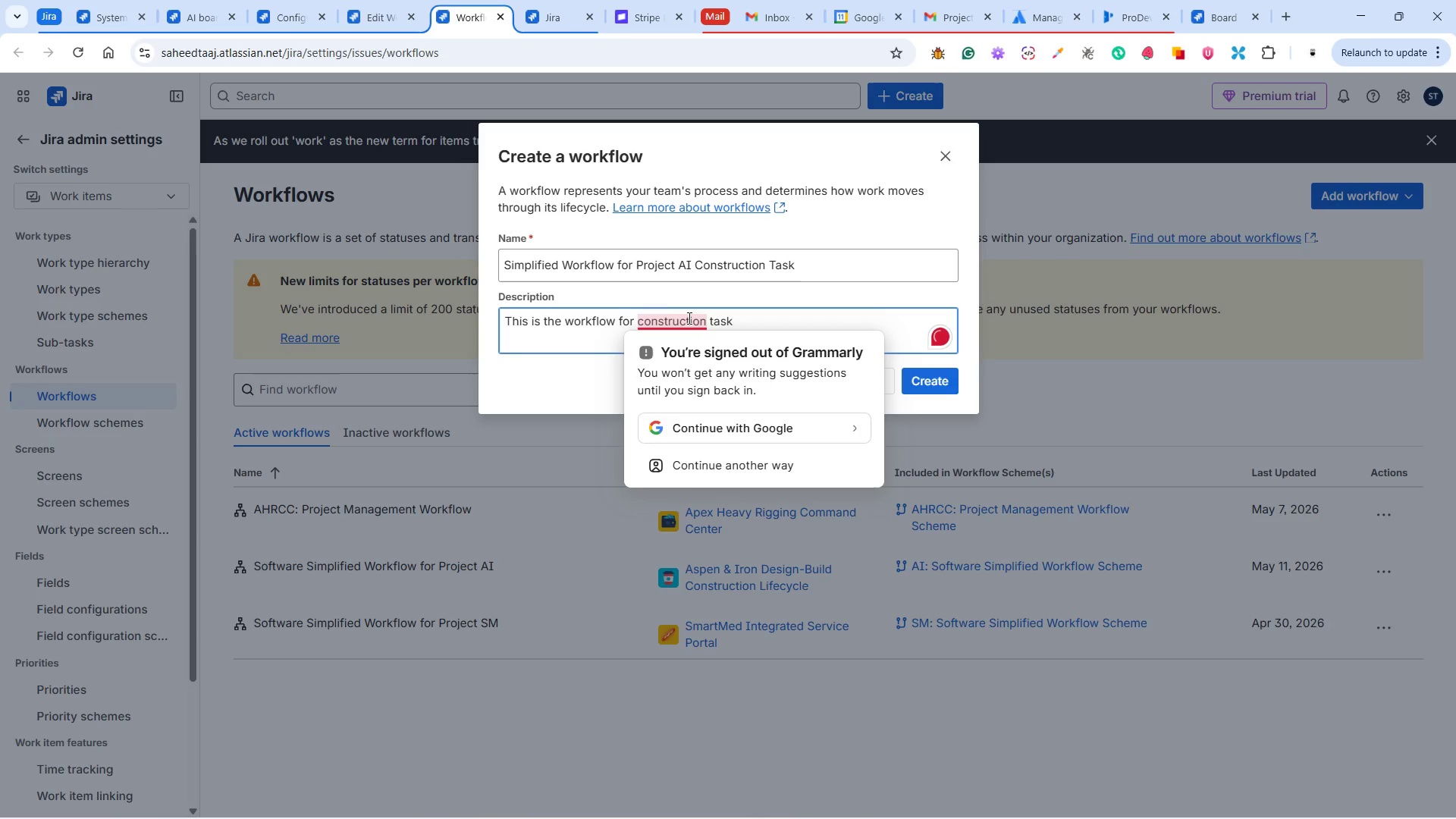 
wait(5.47)
 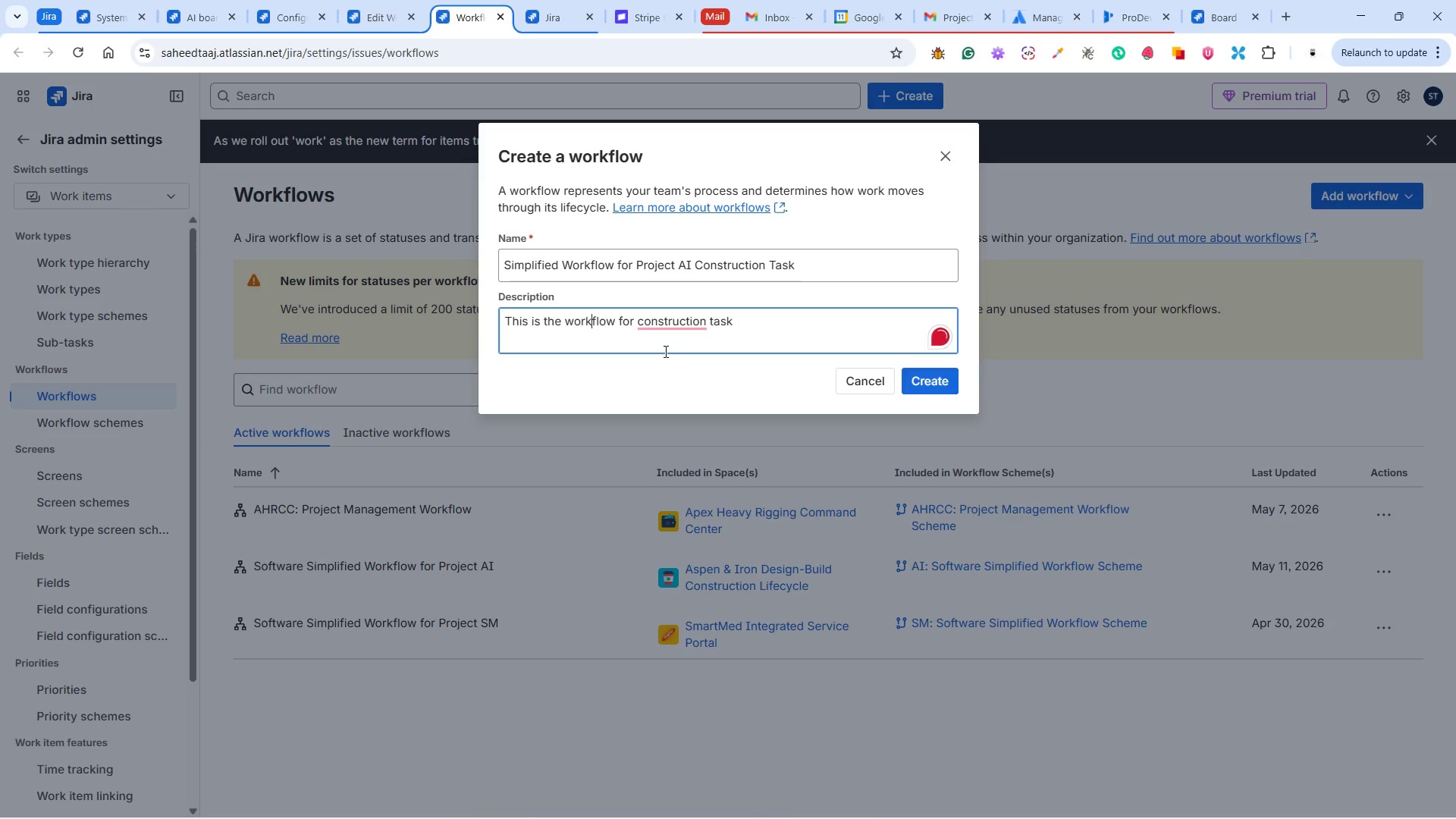 
left_click([756, 327])
 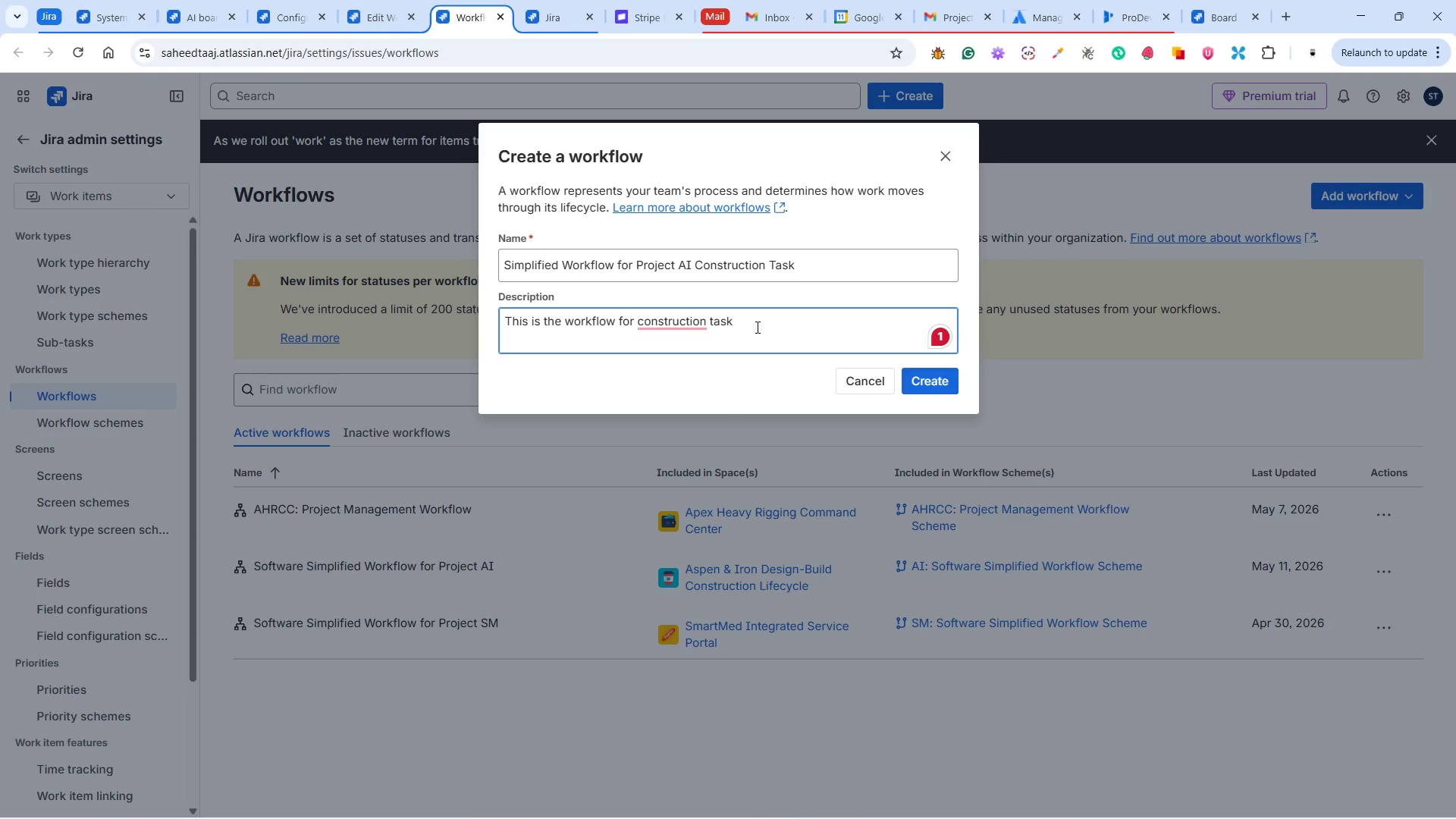 
type( under the)
 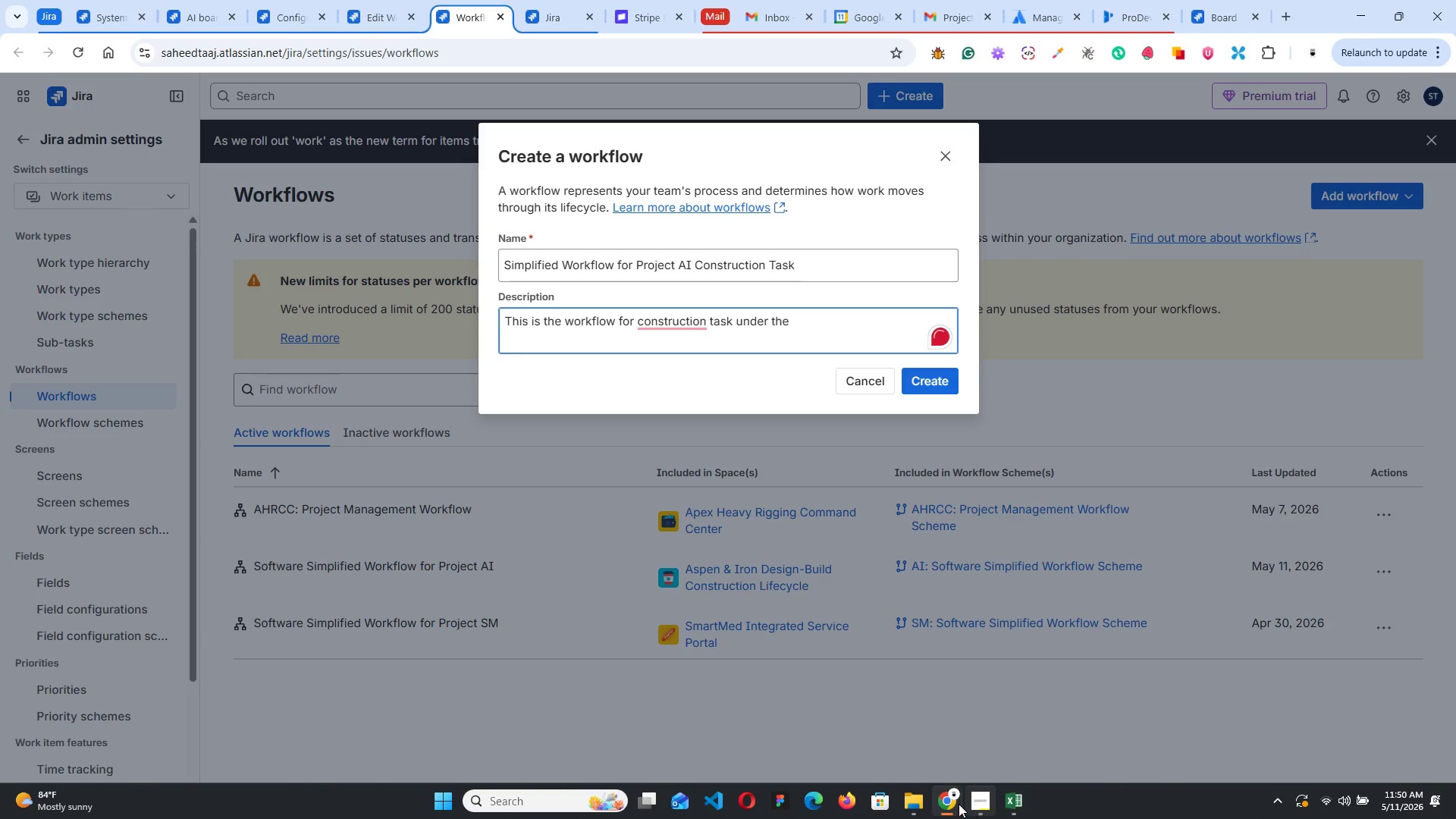 
left_click([971, 803])
 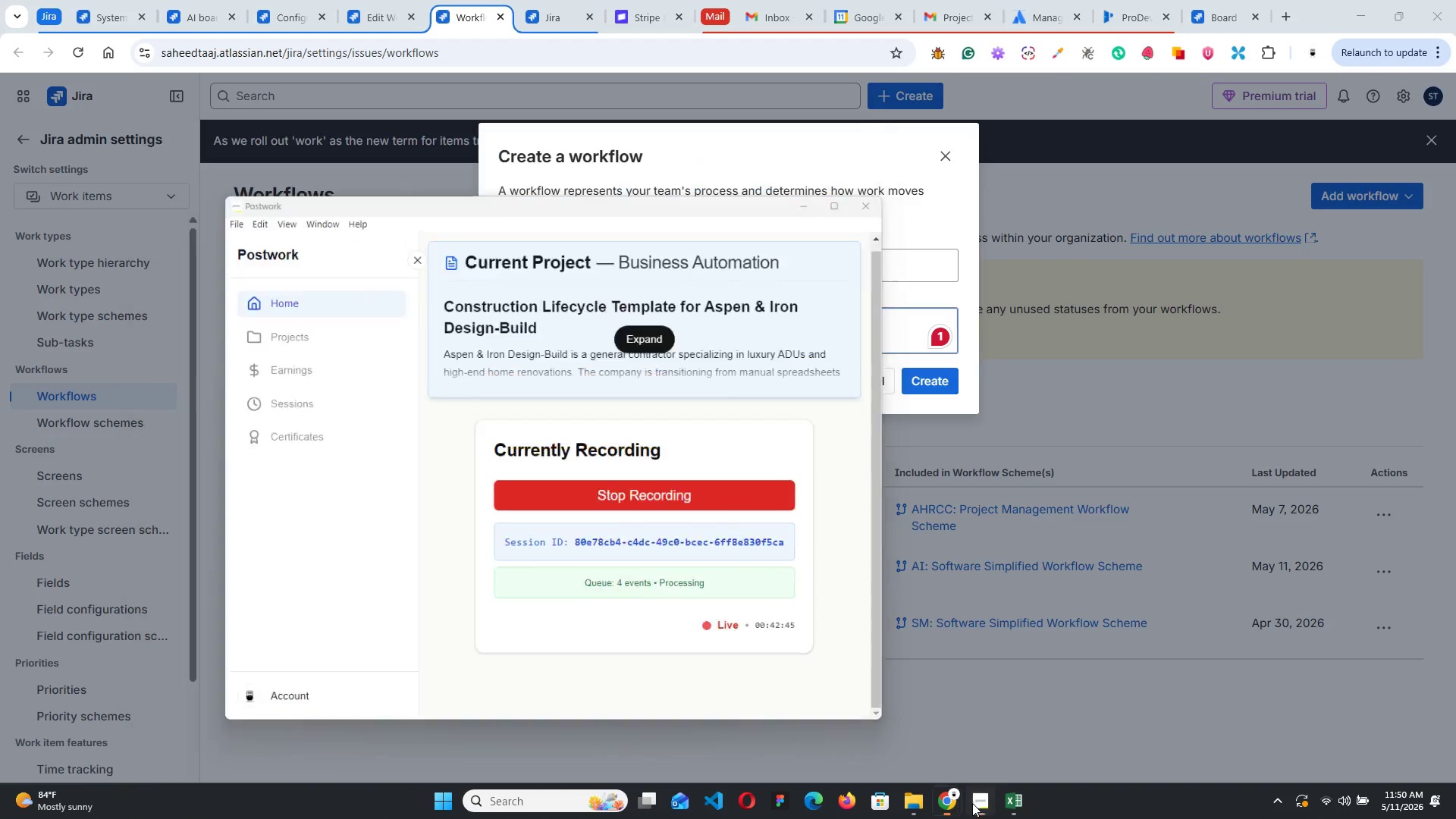 
wait(5.47)
 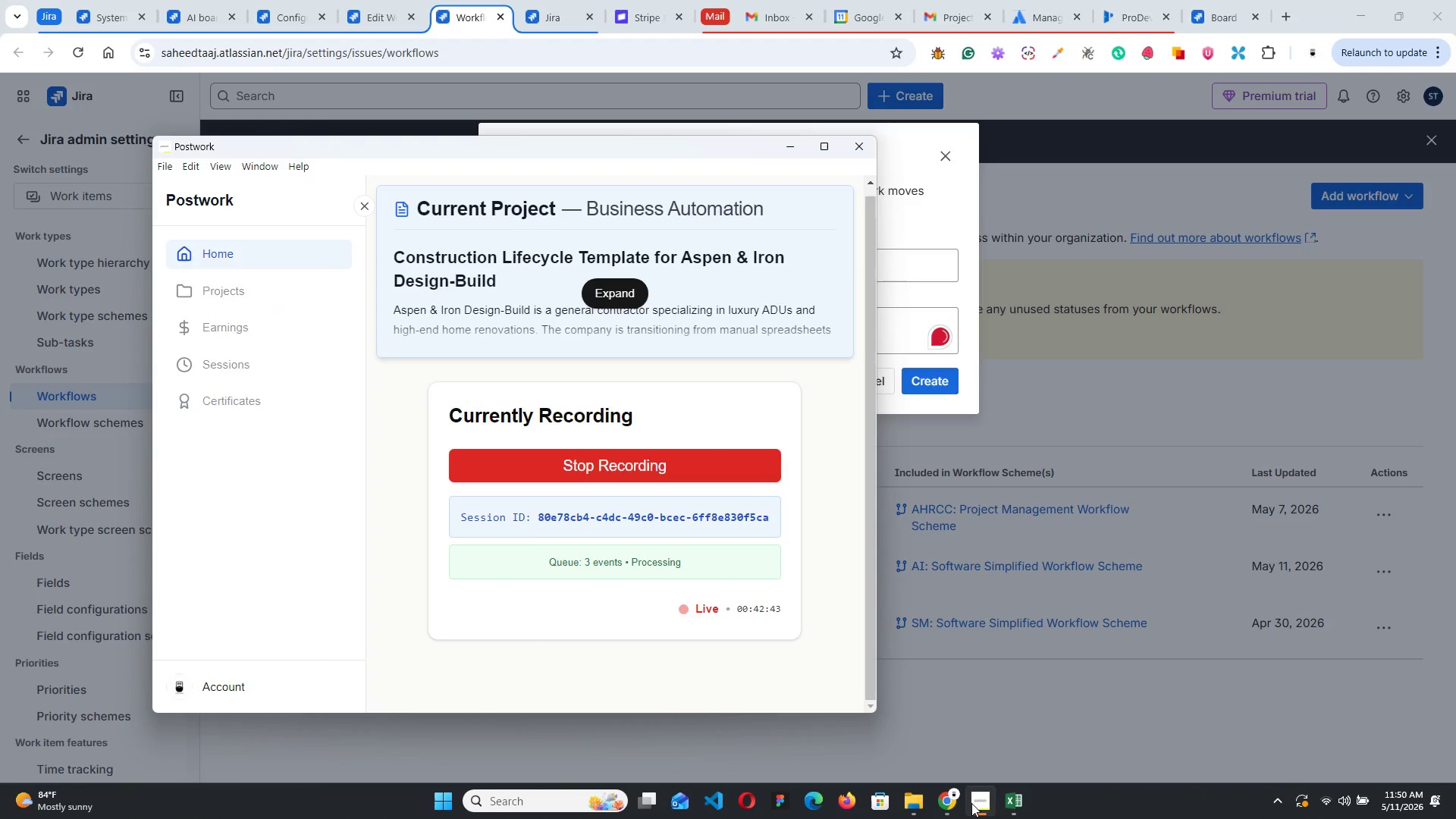 
type( Aspen & Iron Design-Build)
 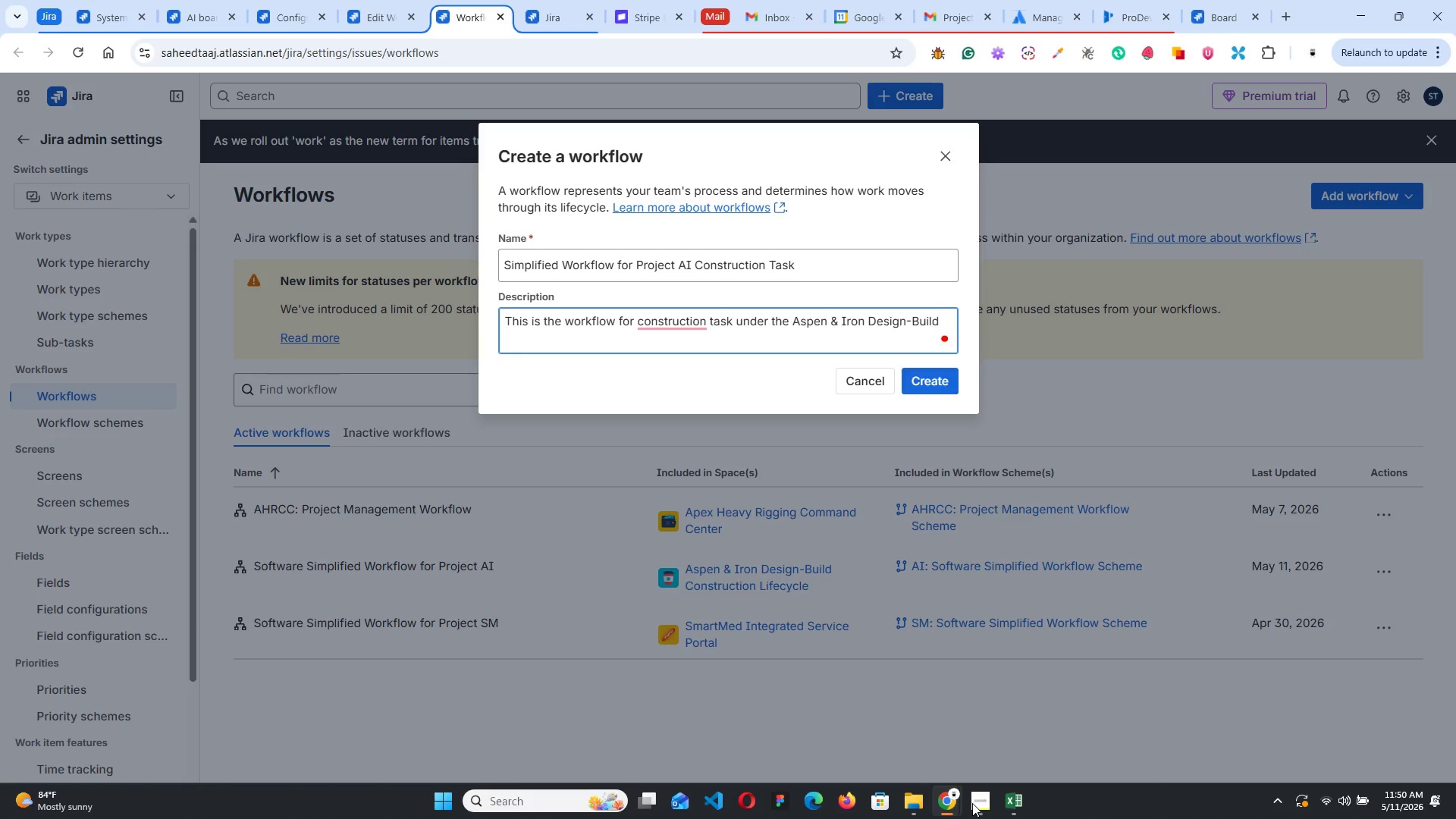 
wait(5.34)
 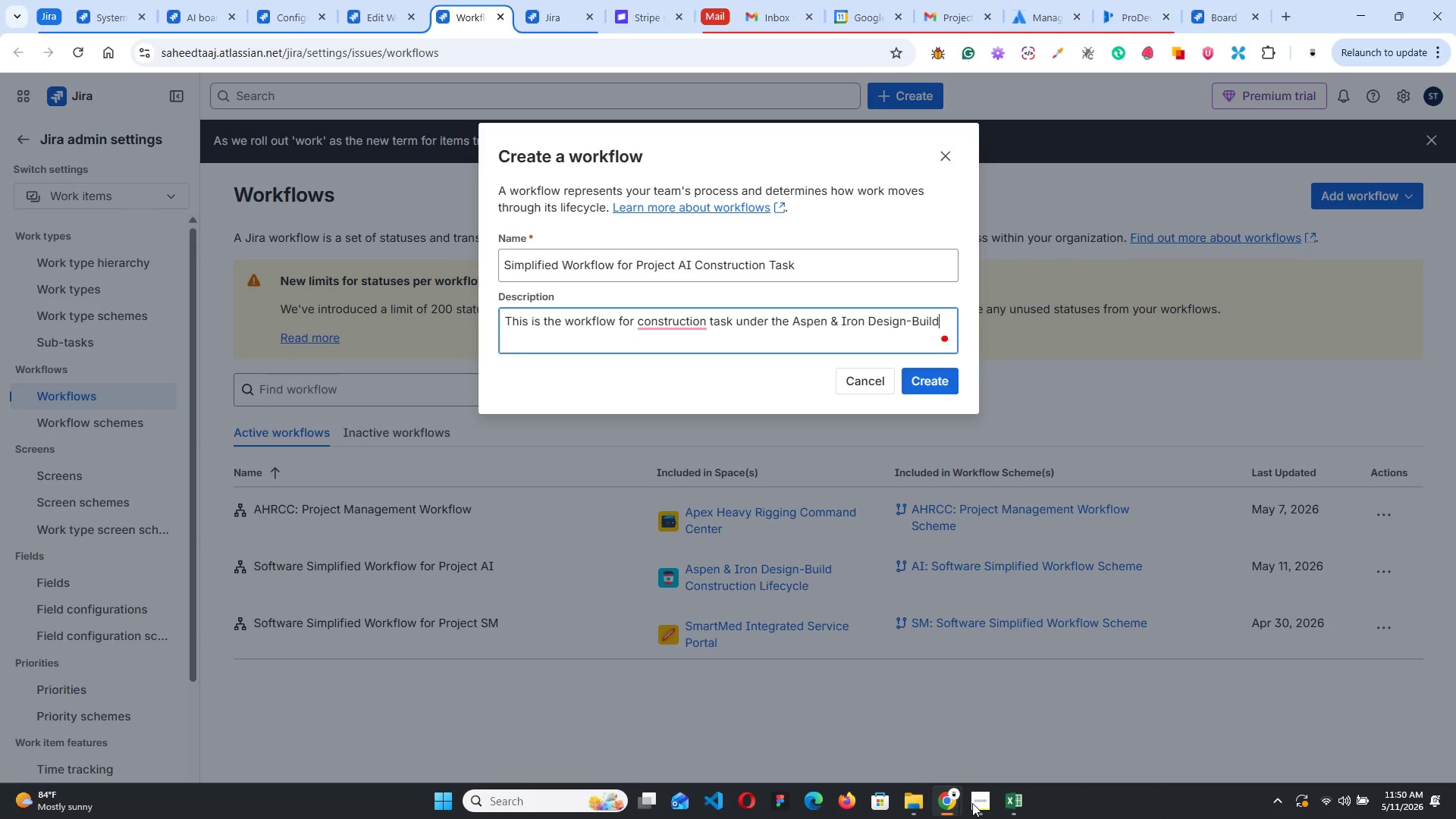 
mouse_move([646, 320])
 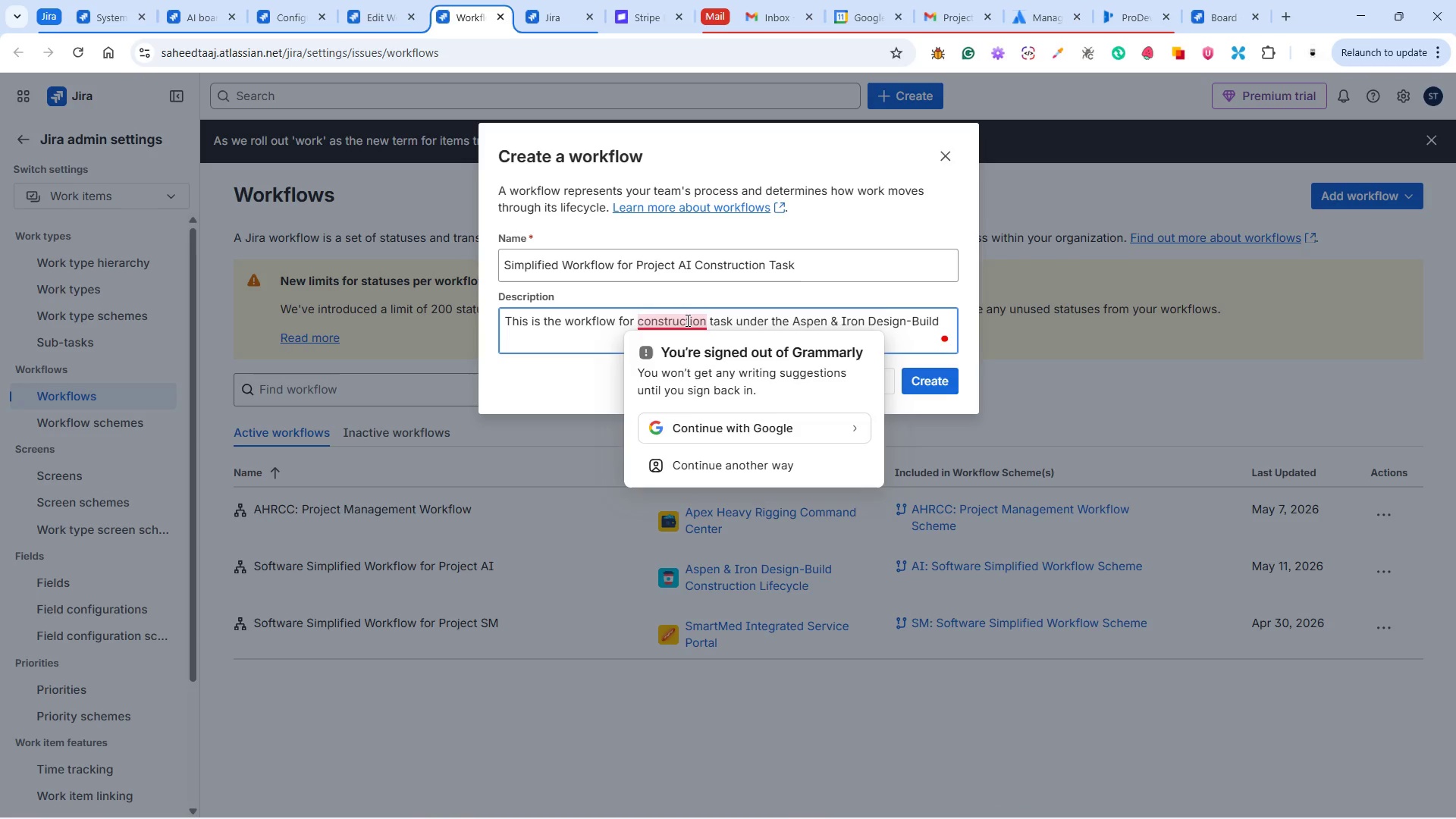 
key(Backspace)
 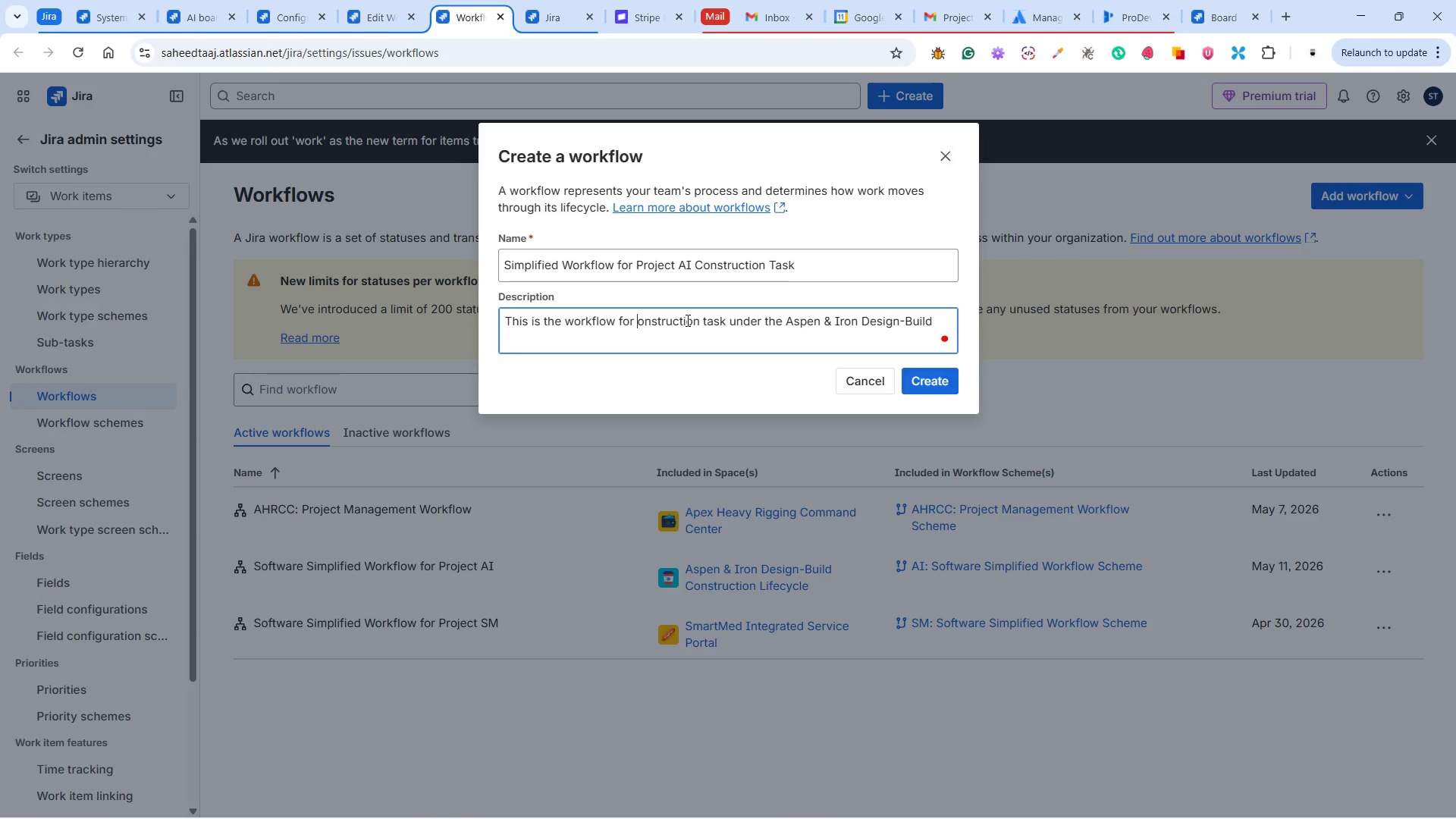 
key(Shift+C)
 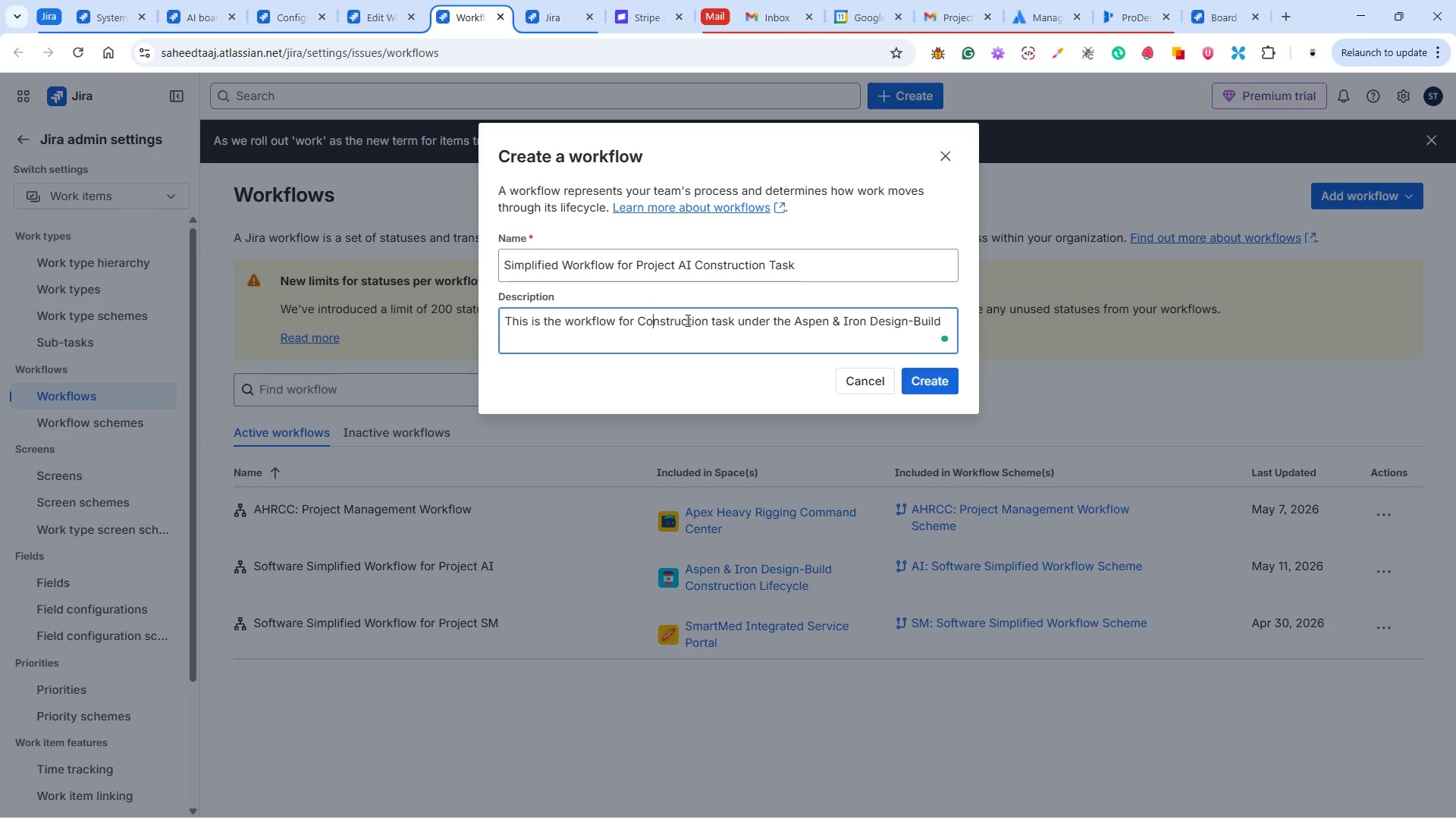 
hold_key(key=ArrowRight, duration=0.78)
 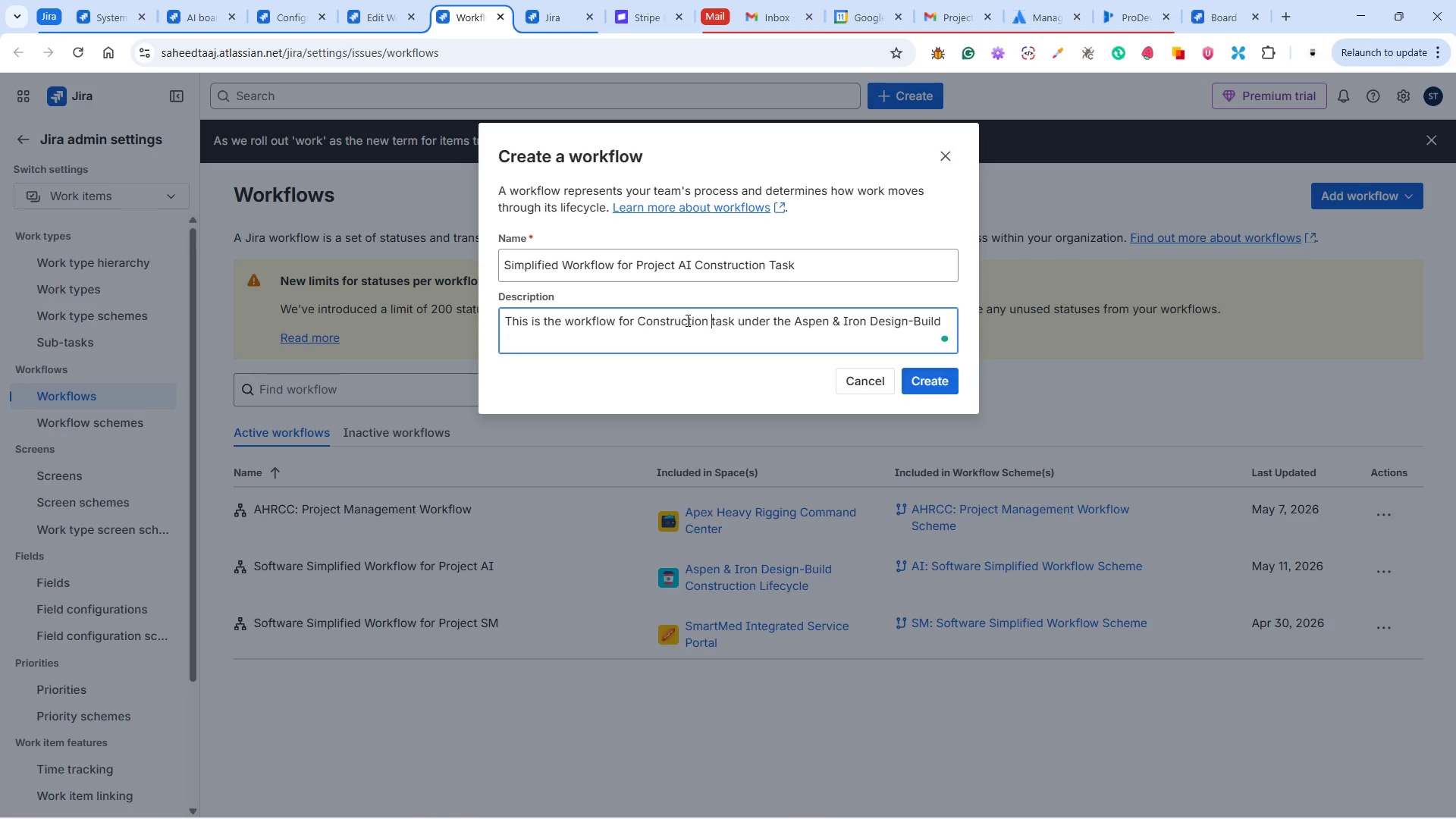 
key(ArrowRight)
 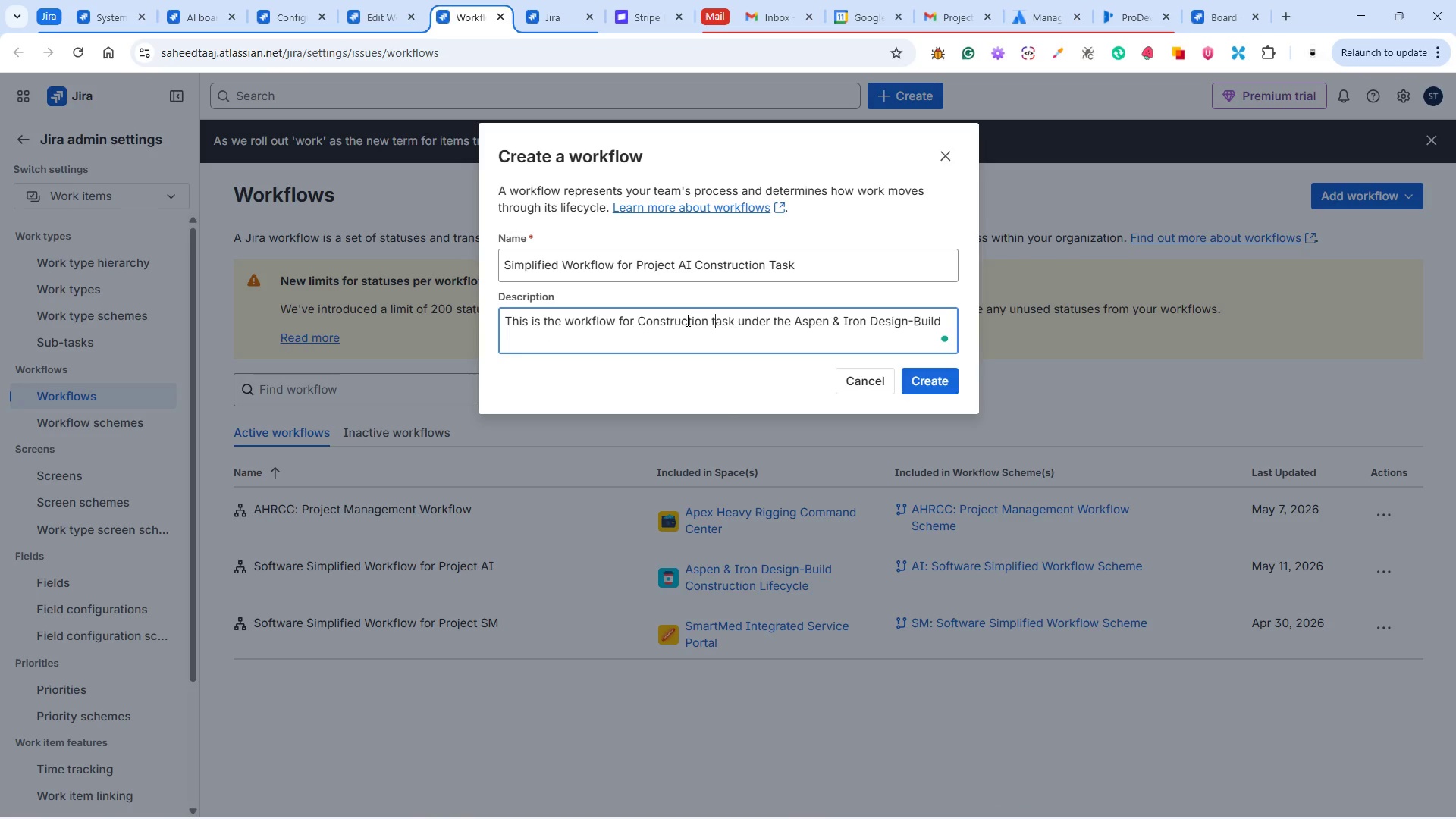 
key(ArrowRight)
 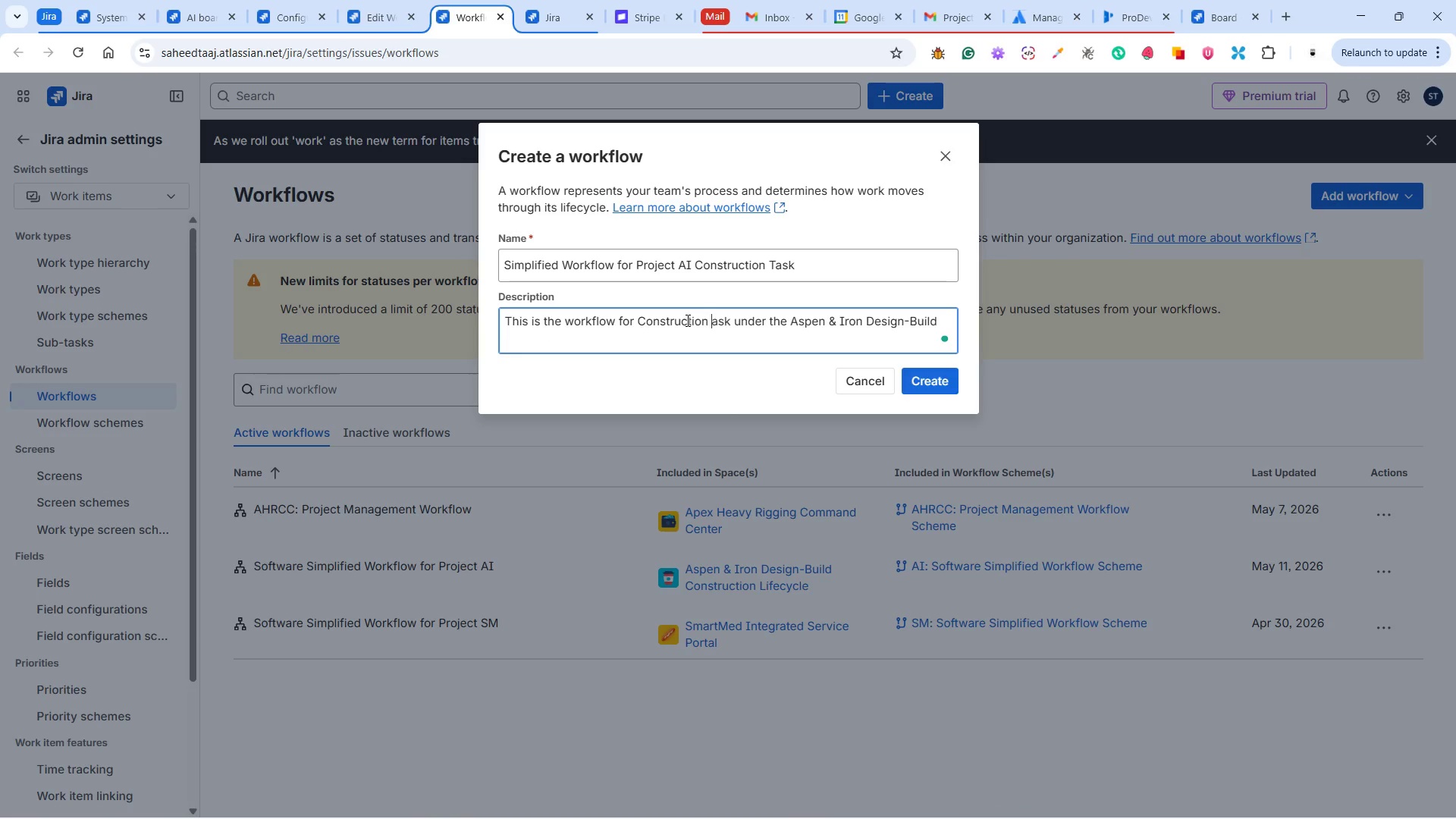 
key(Backspace)
 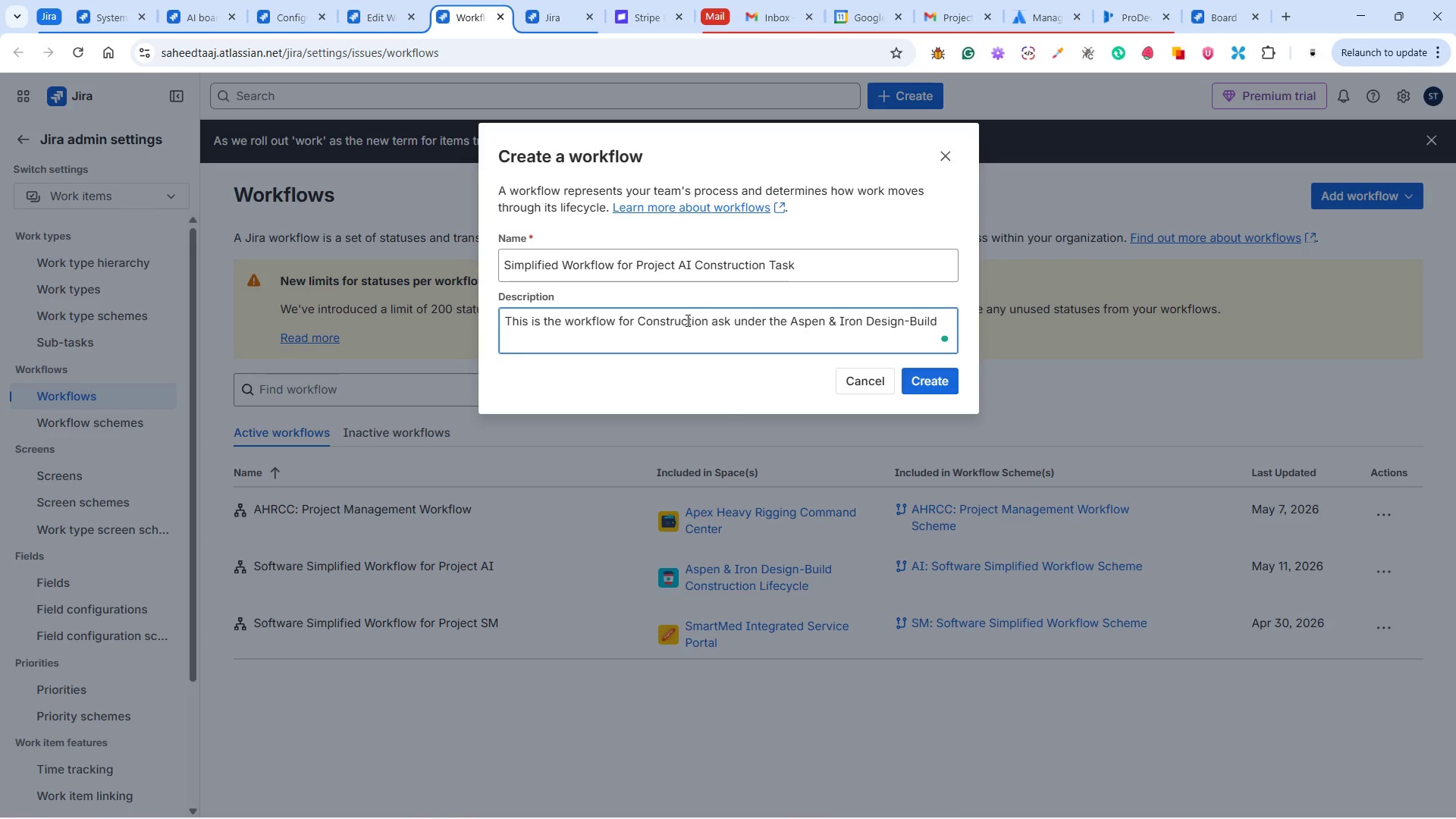 
key(Shift+T)
 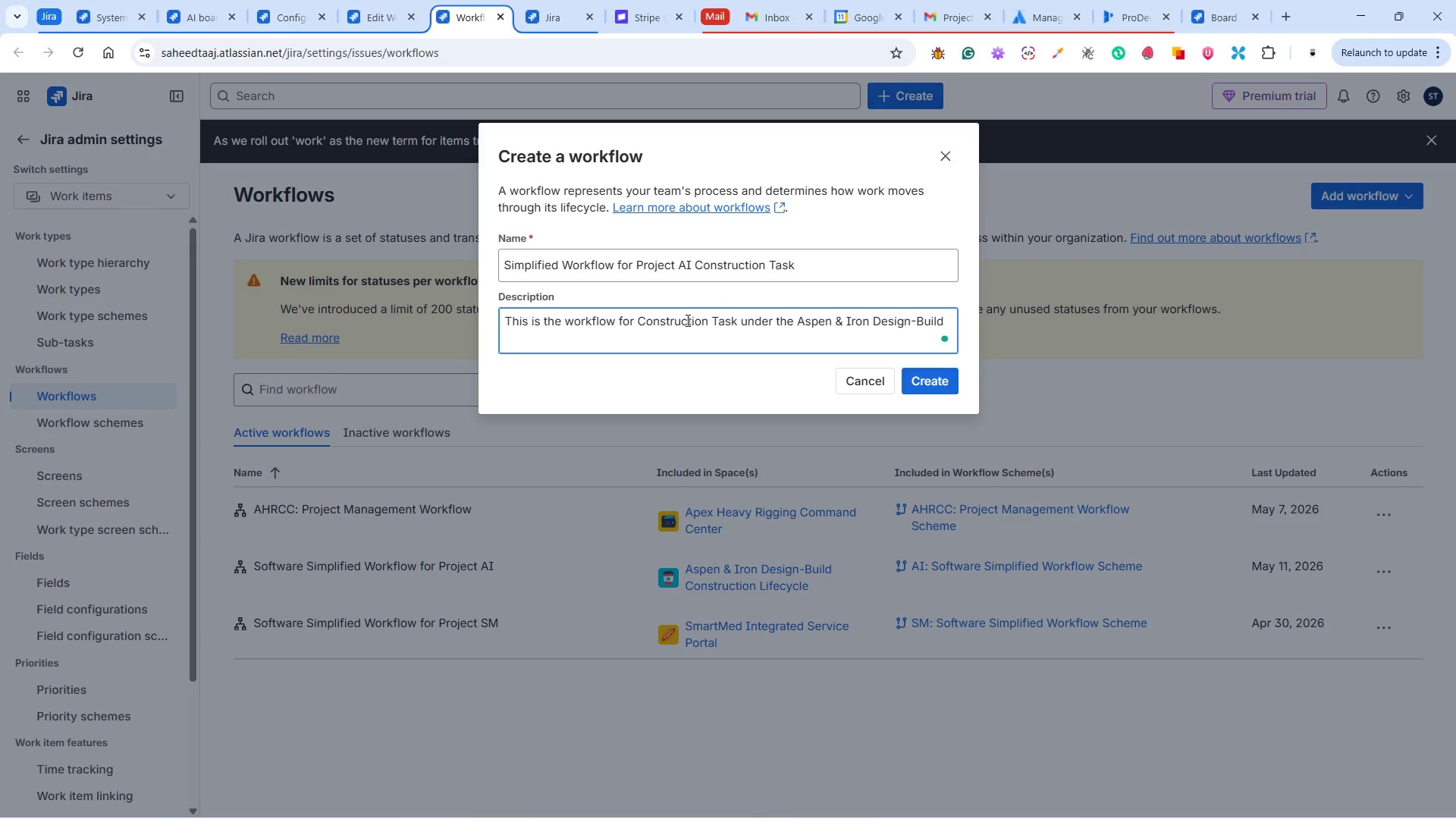 
left_click([920, 371])
 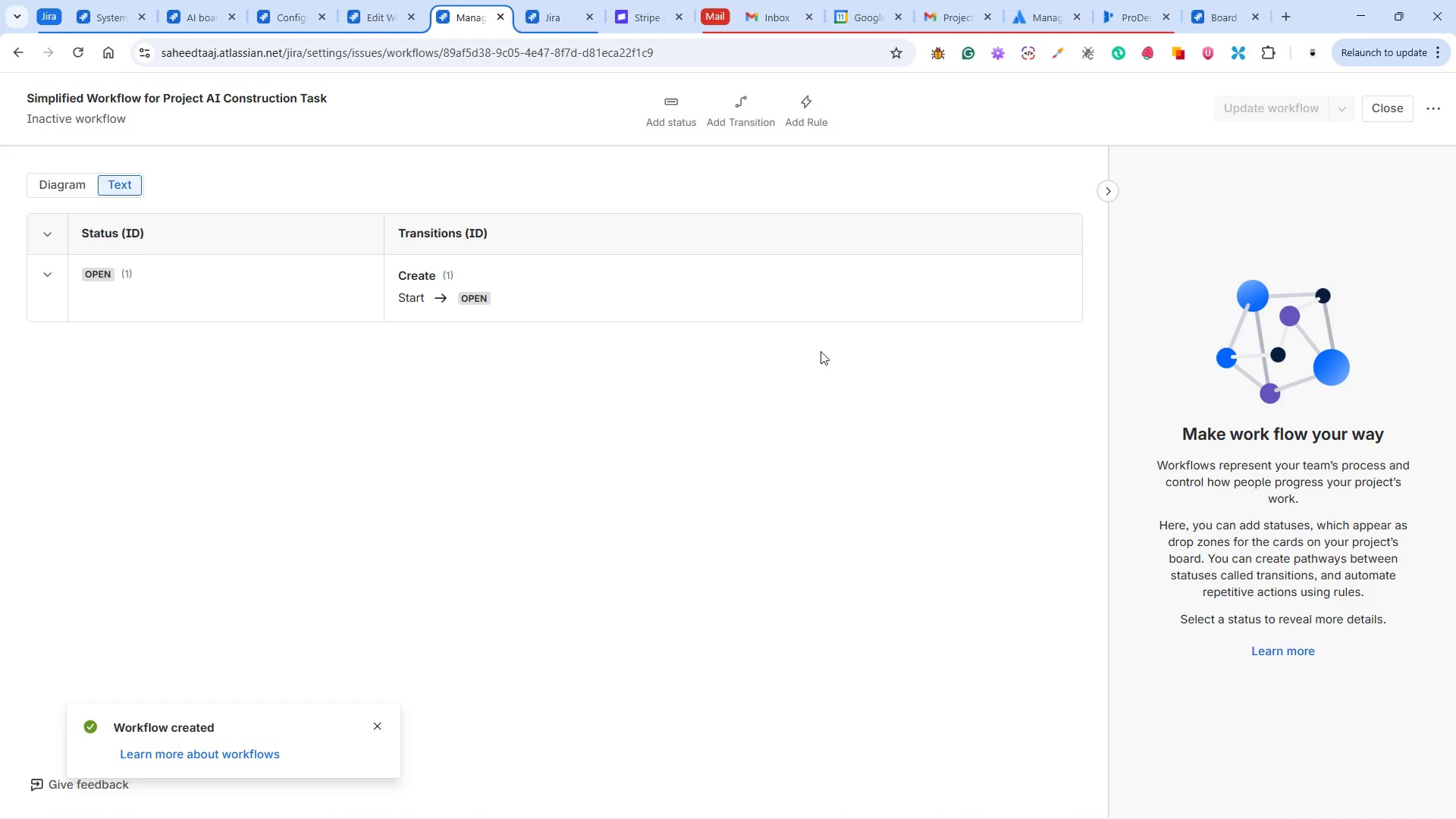 
wait(10.31)
 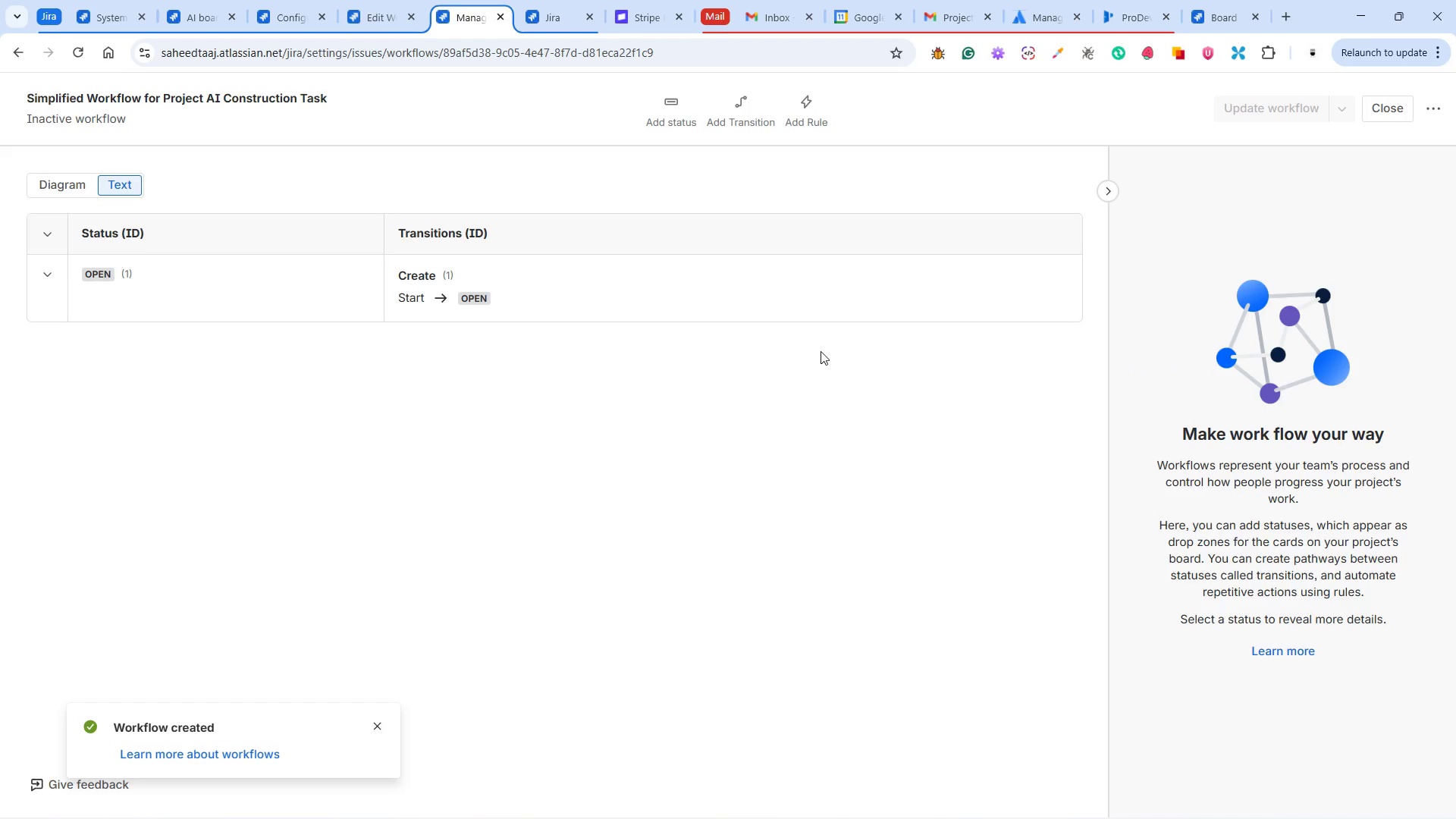 
left_click([379, 723])
 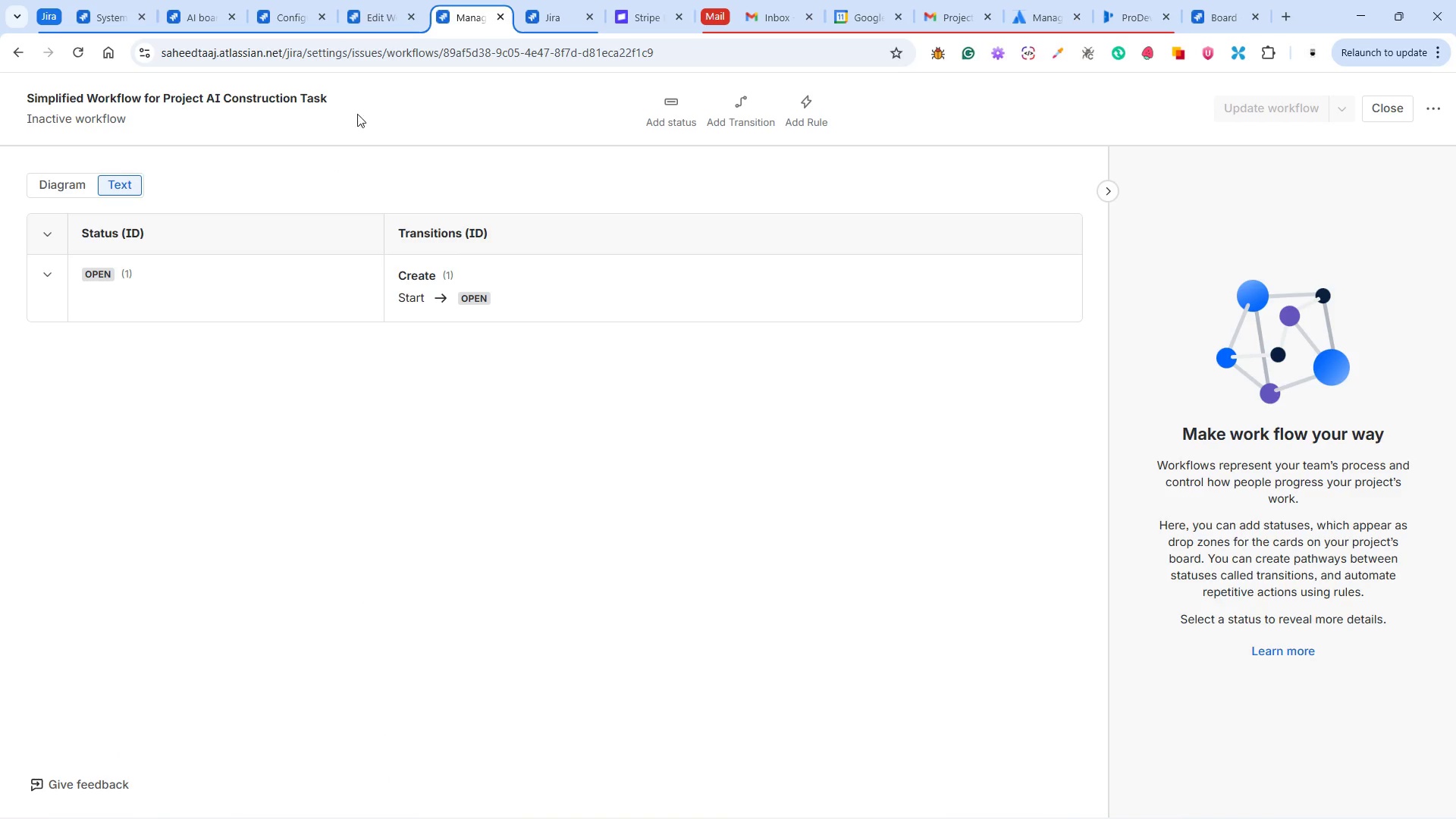 
mouse_move([384, 50])
 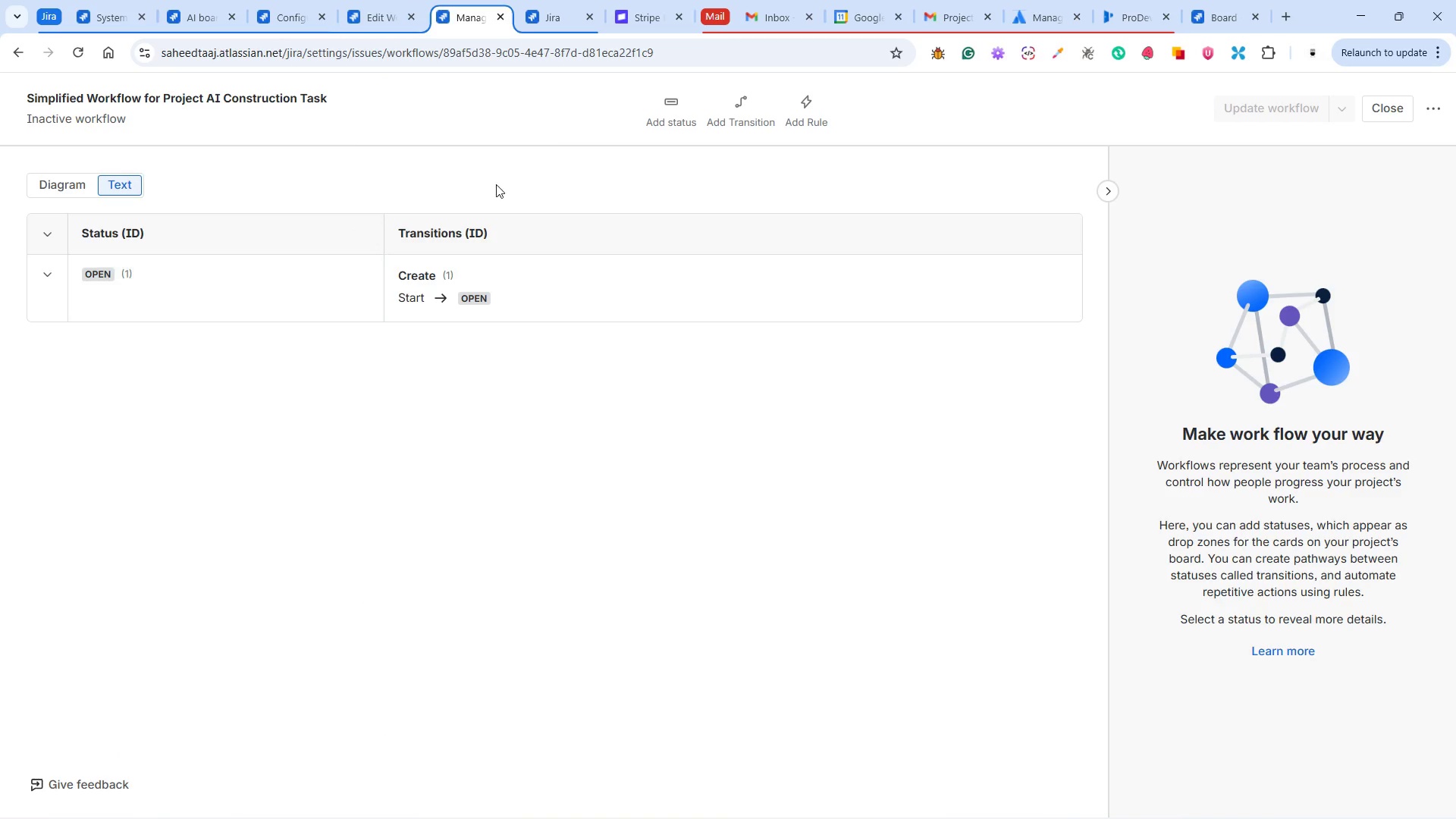 
left_click([659, 111])
 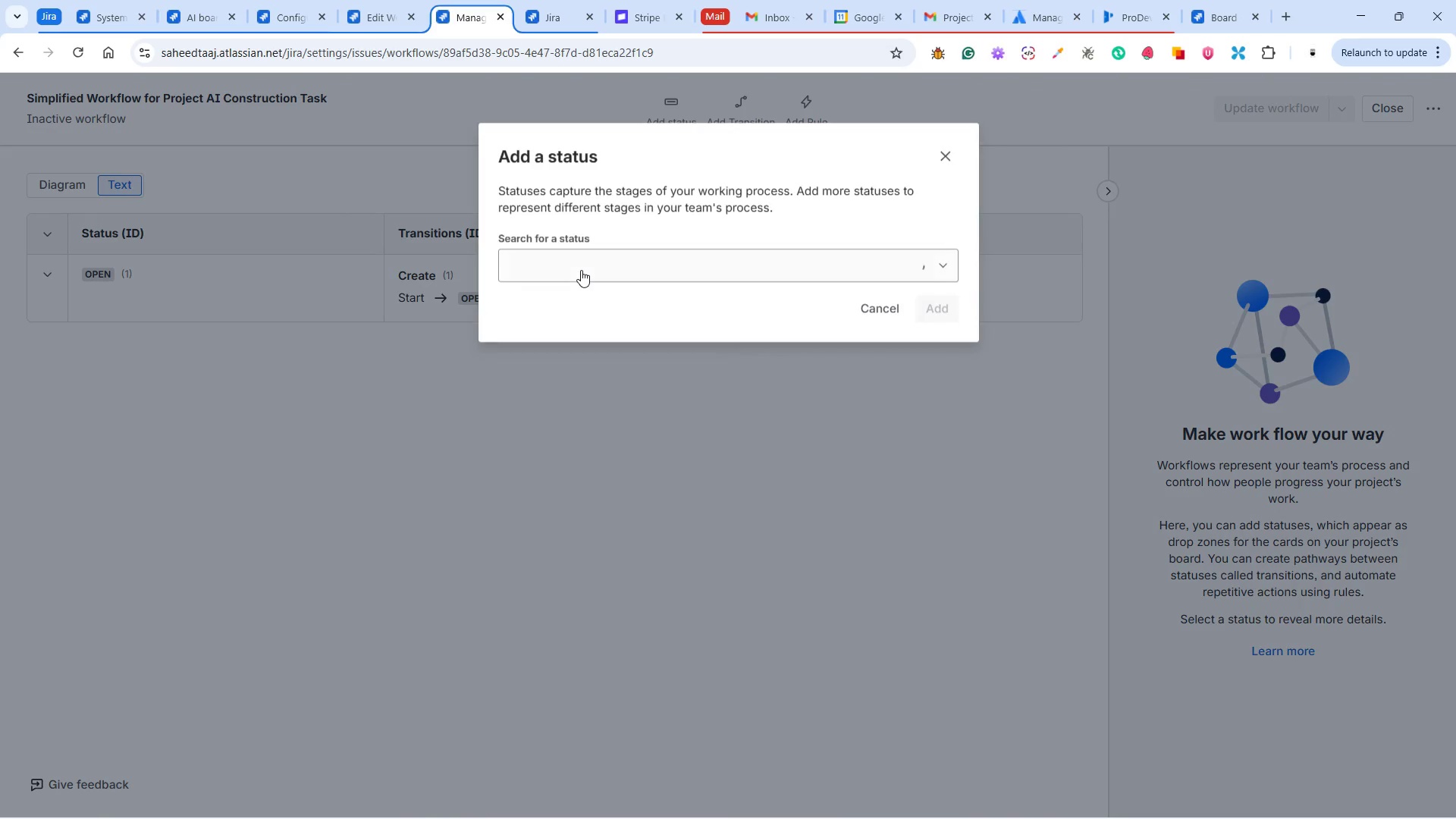 
left_click([581, 270])
 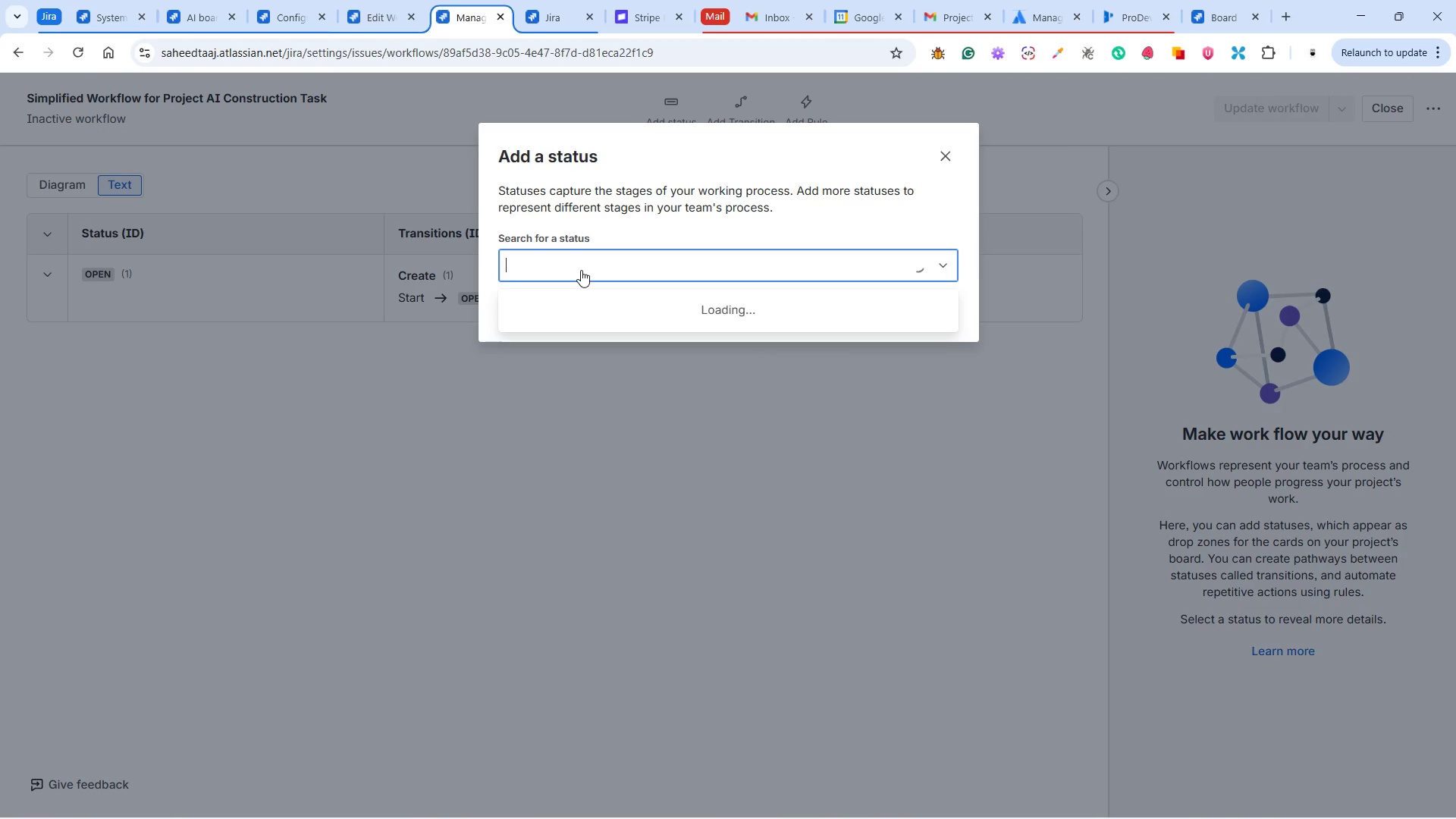 
type(Done)
 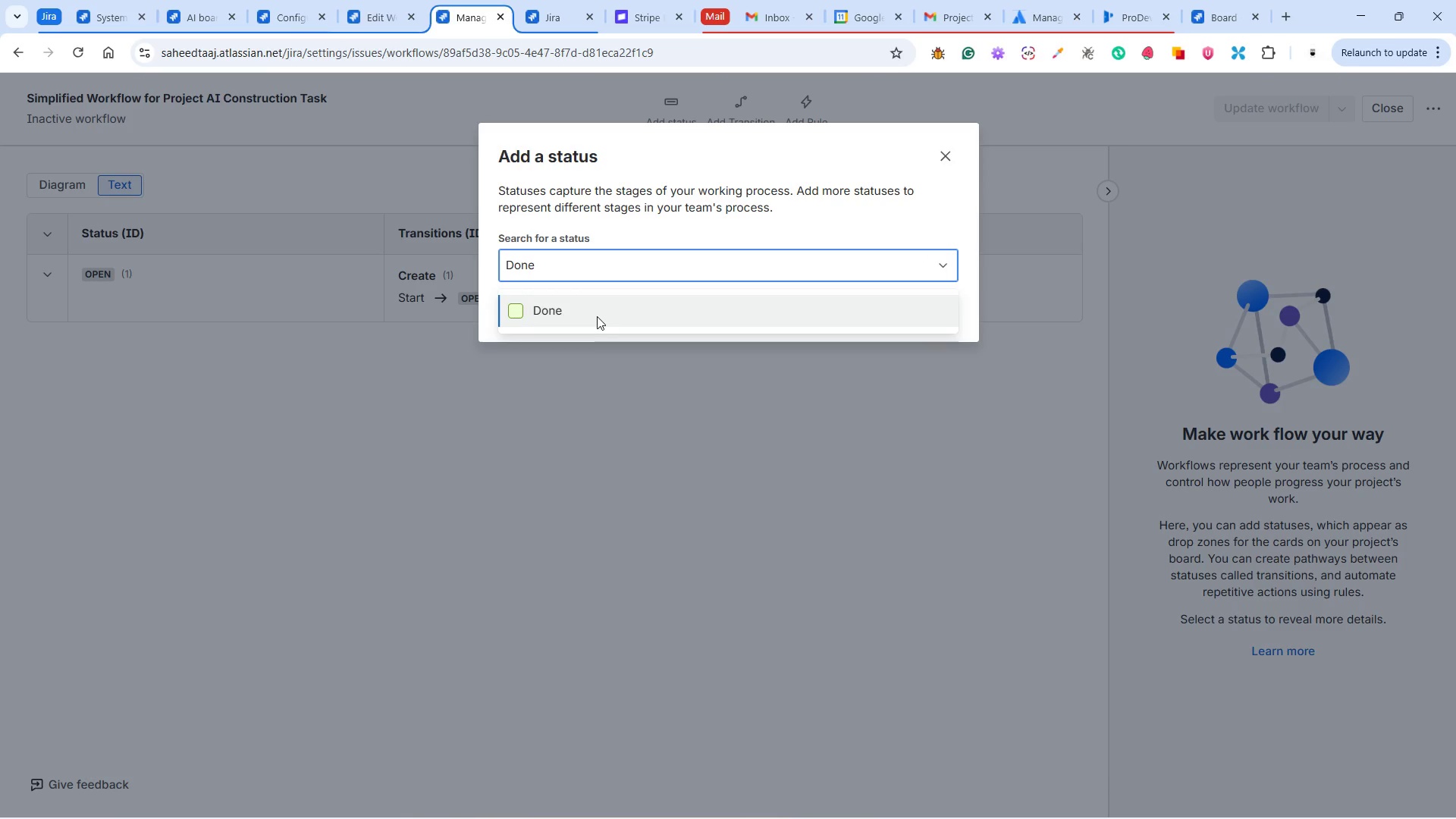 
left_click([596, 315])
 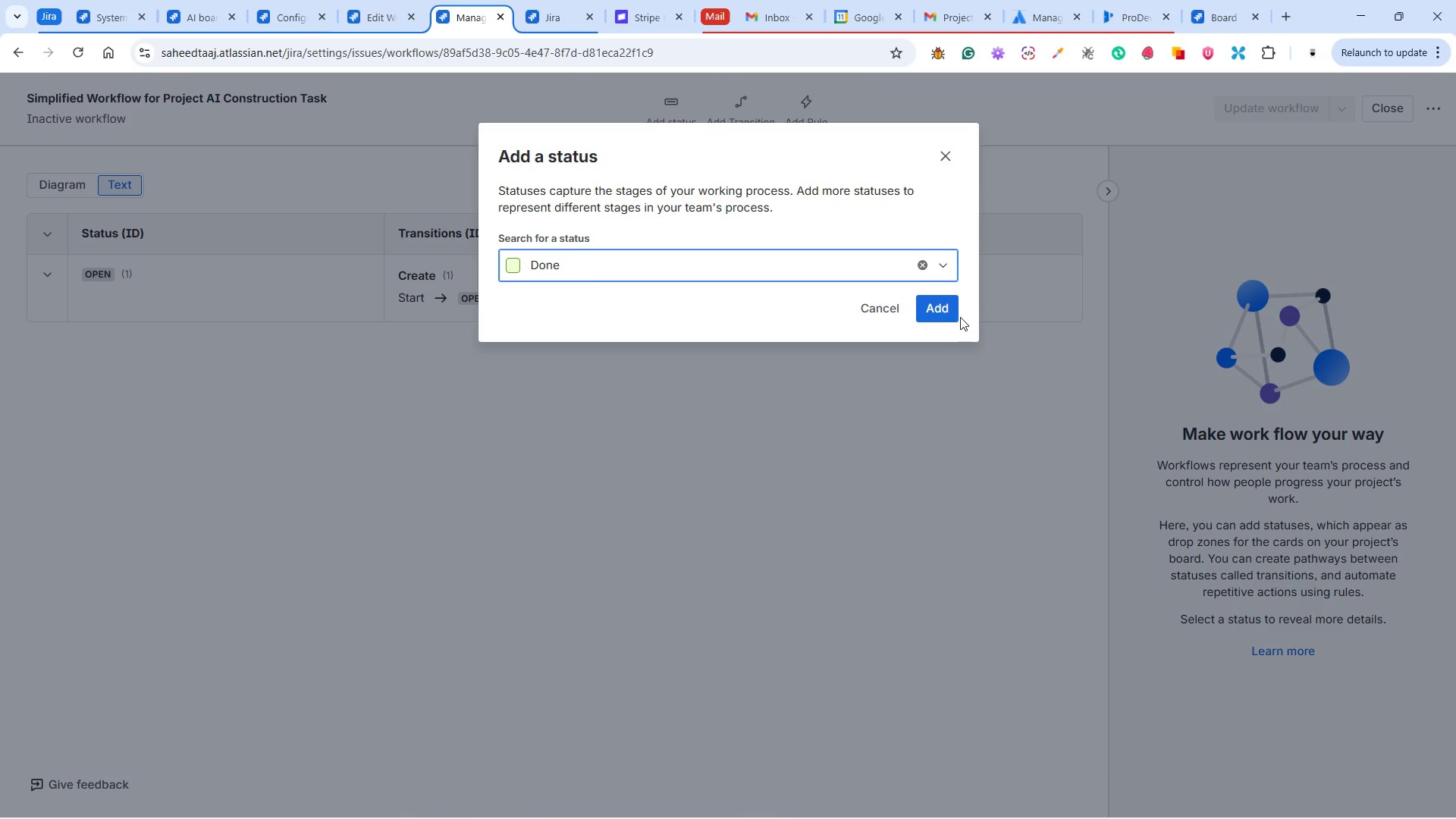 
left_click([940, 312])
 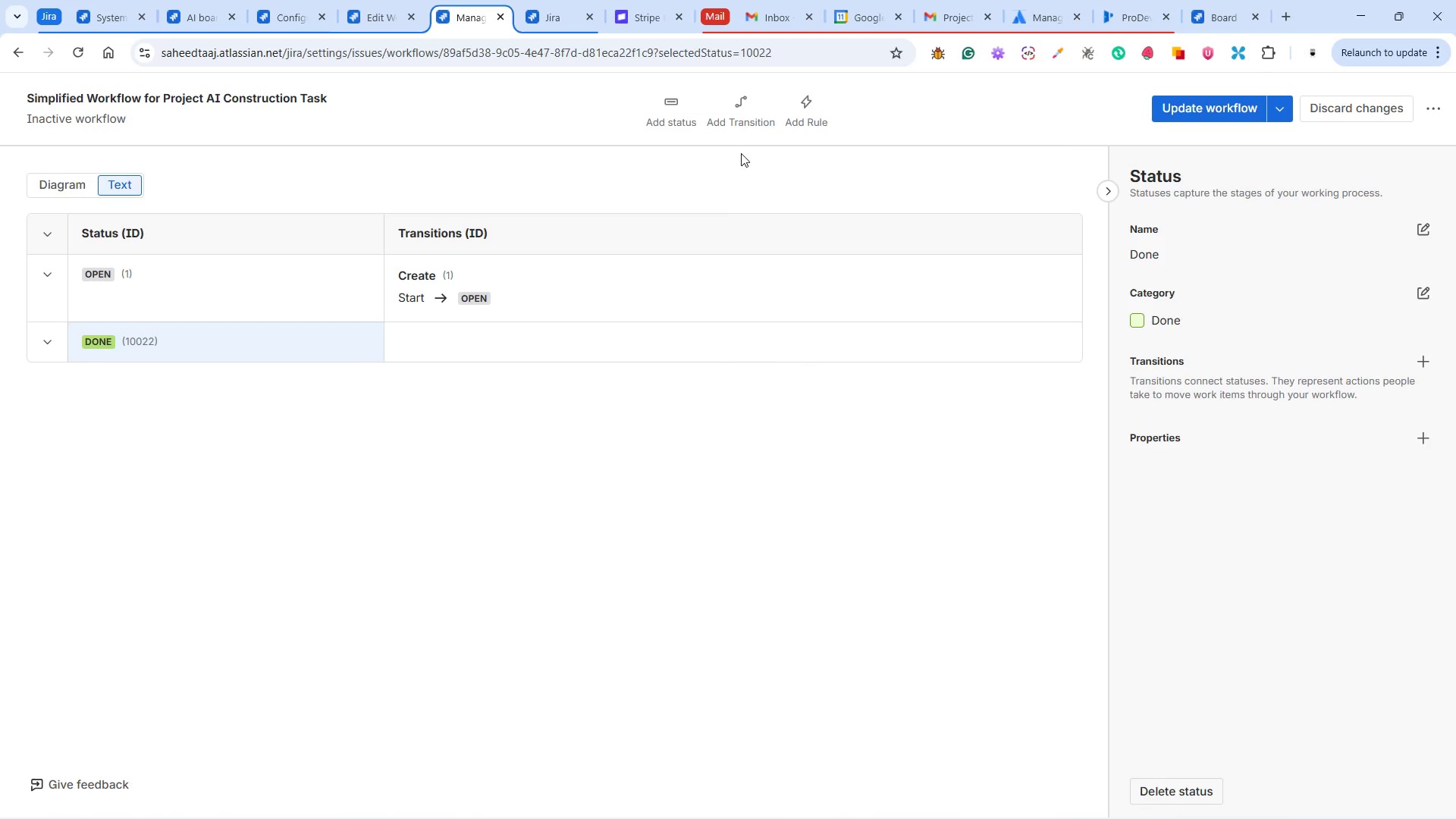 
left_click([736, 119])
 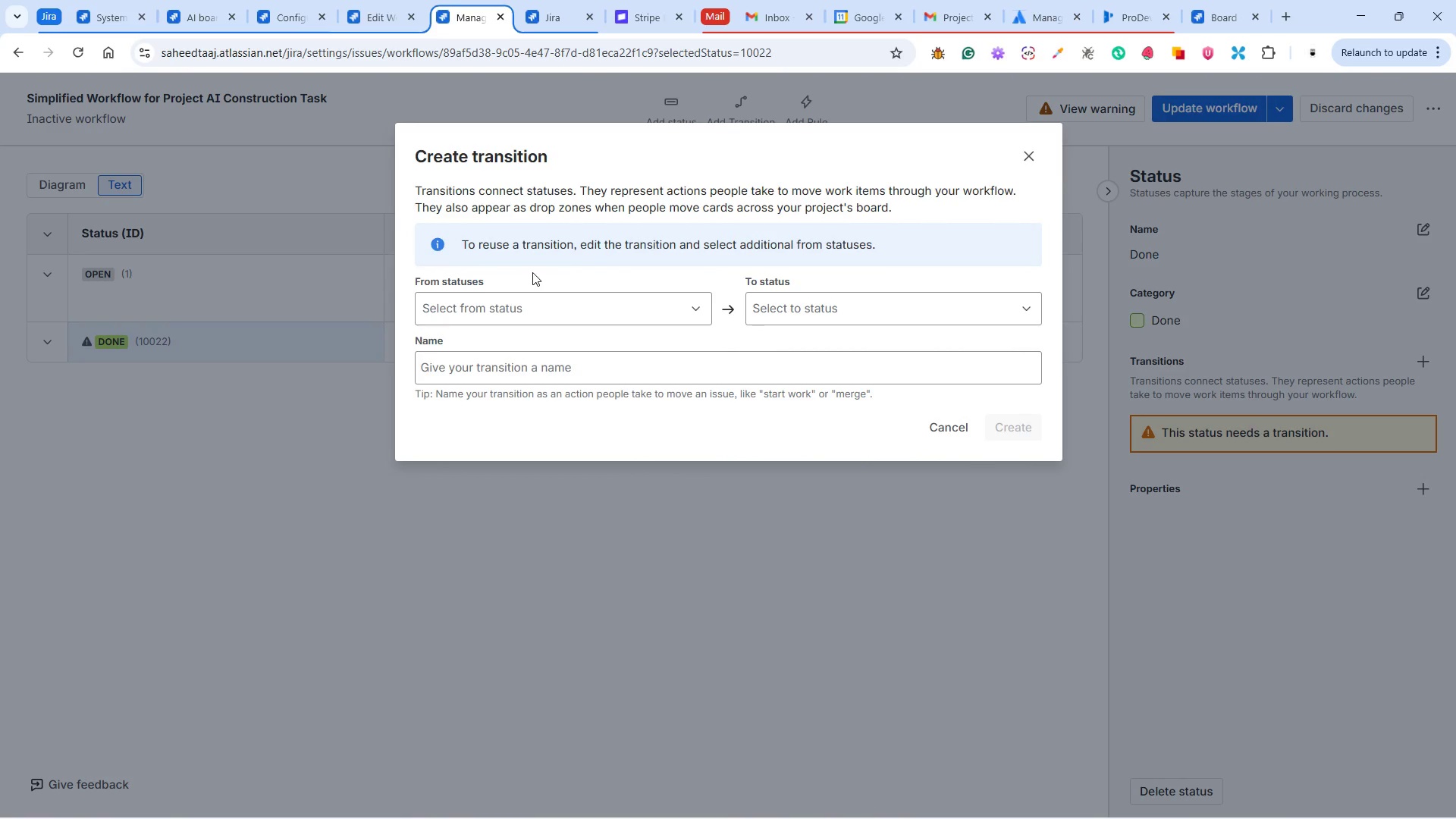 
left_click([508, 317])
 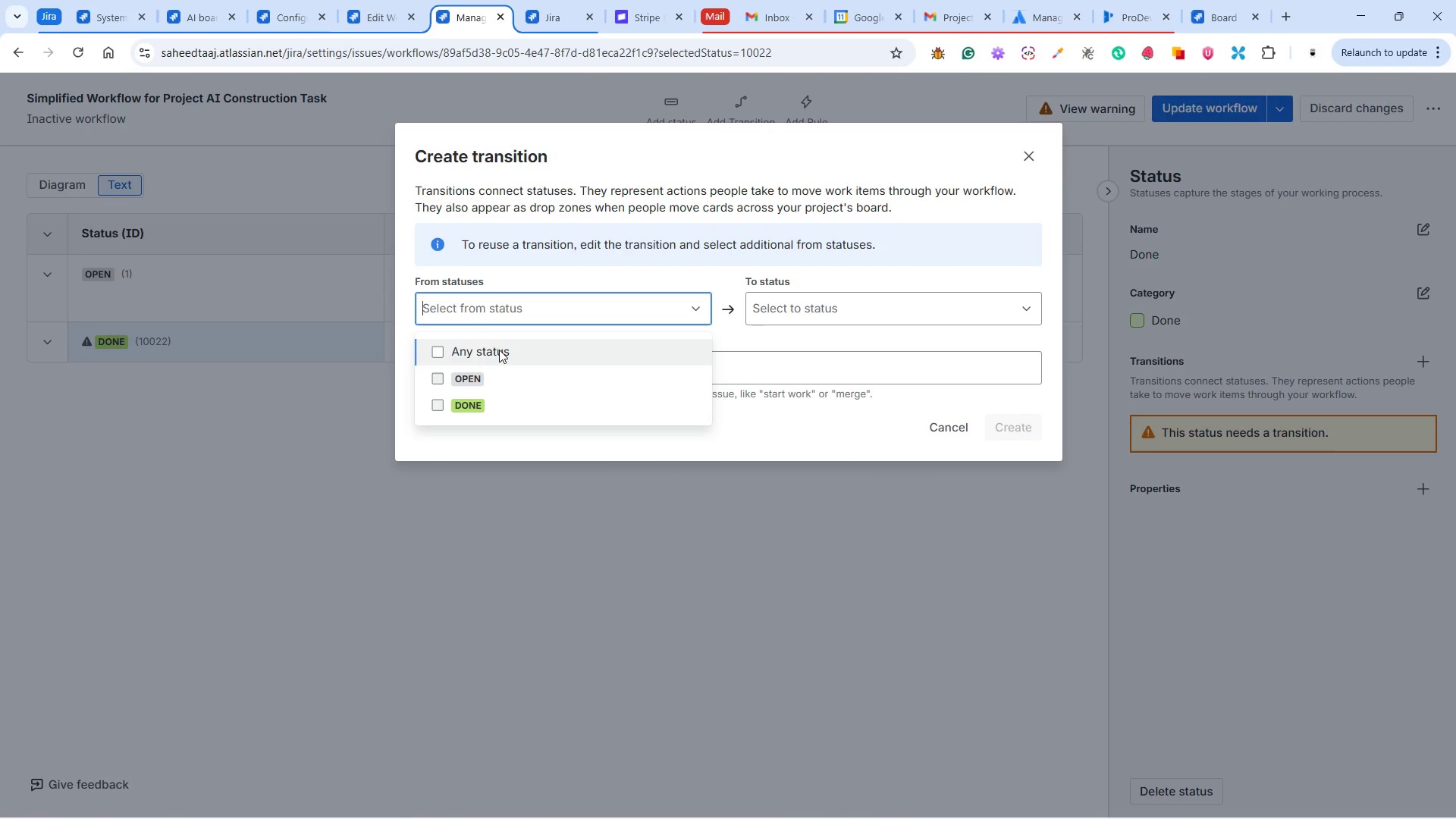 
left_click([499, 349])
 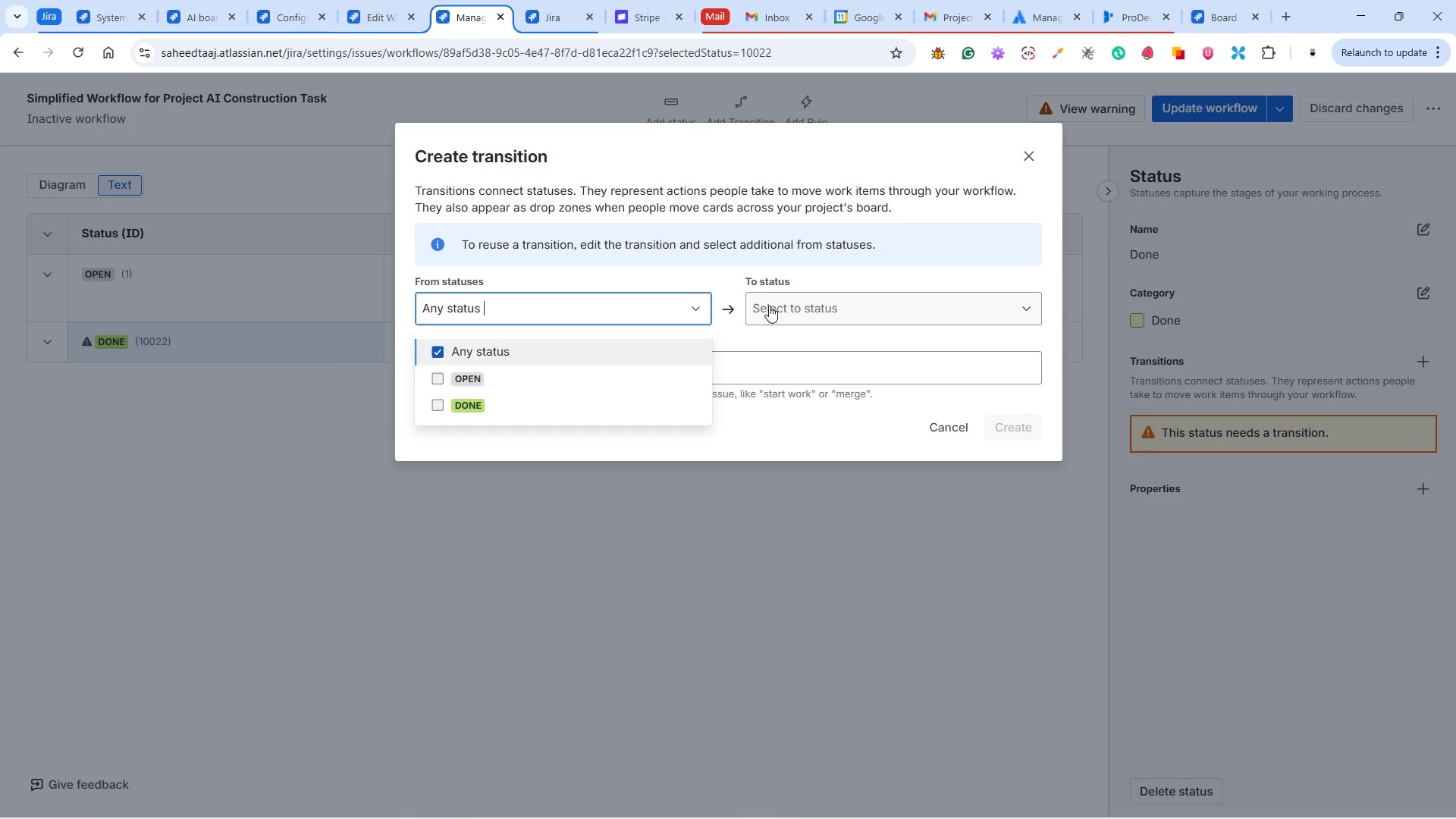 
left_click([769, 306])
 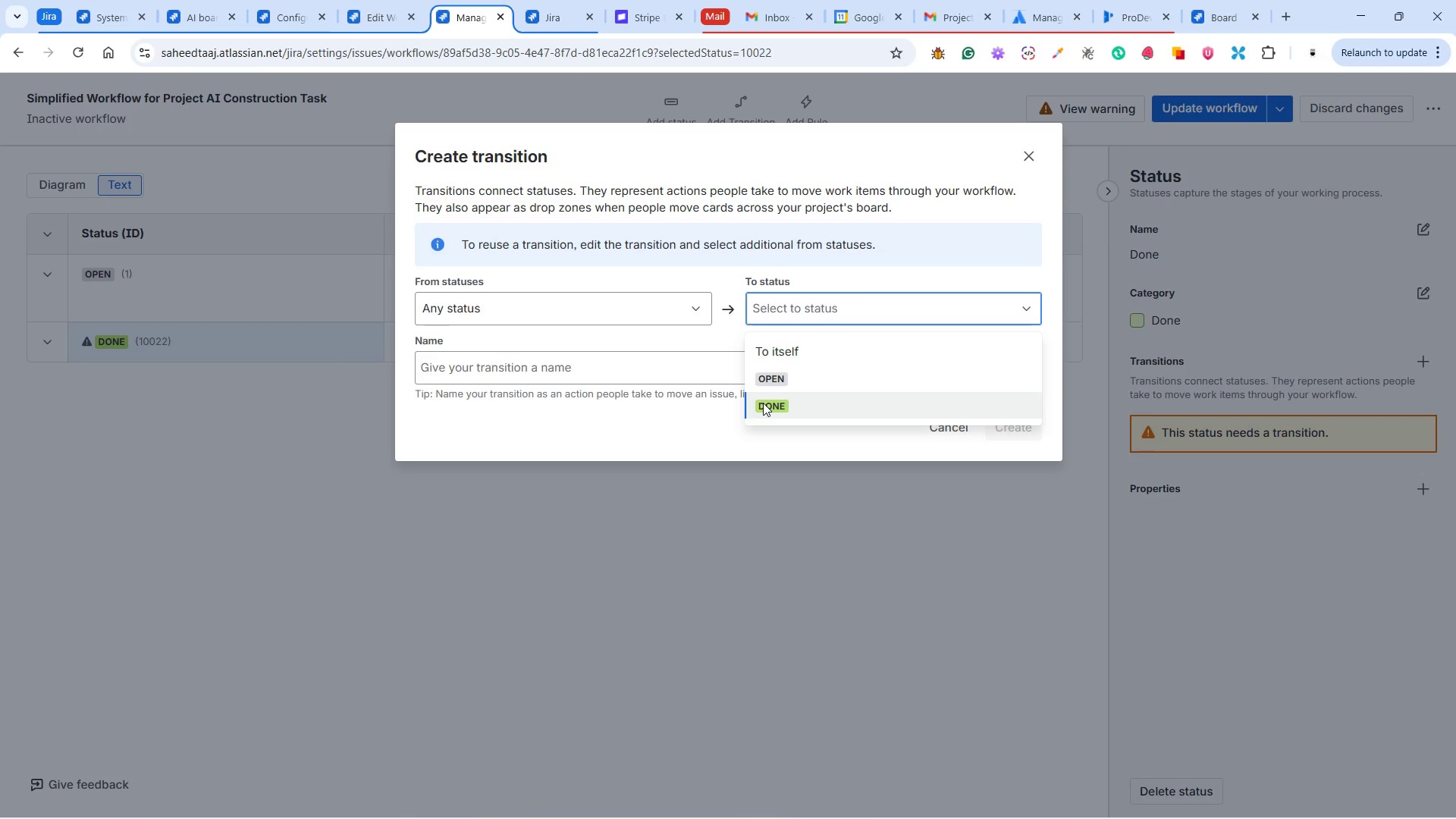 
left_click([763, 403])
 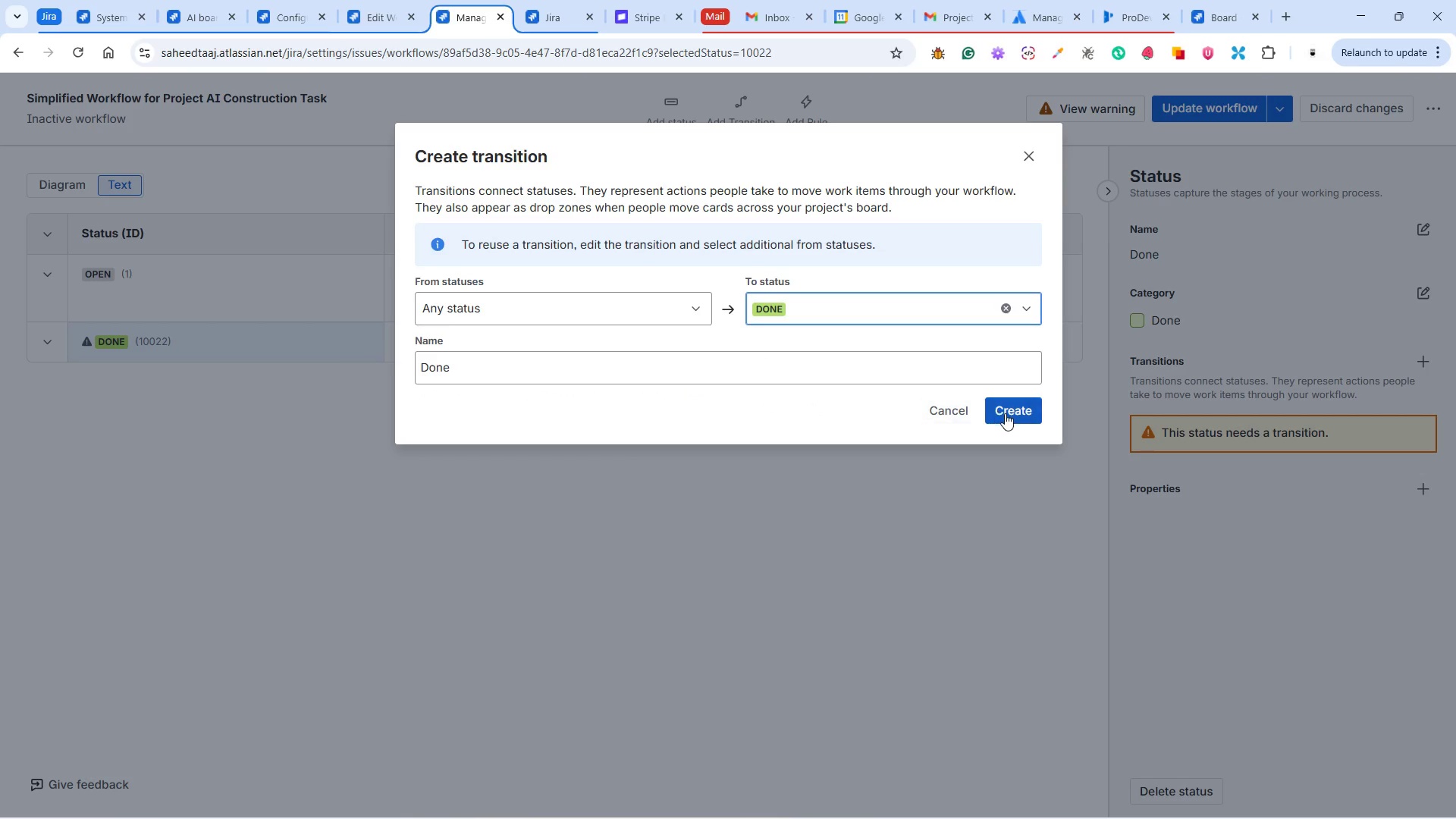 
left_click([1005, 413])
 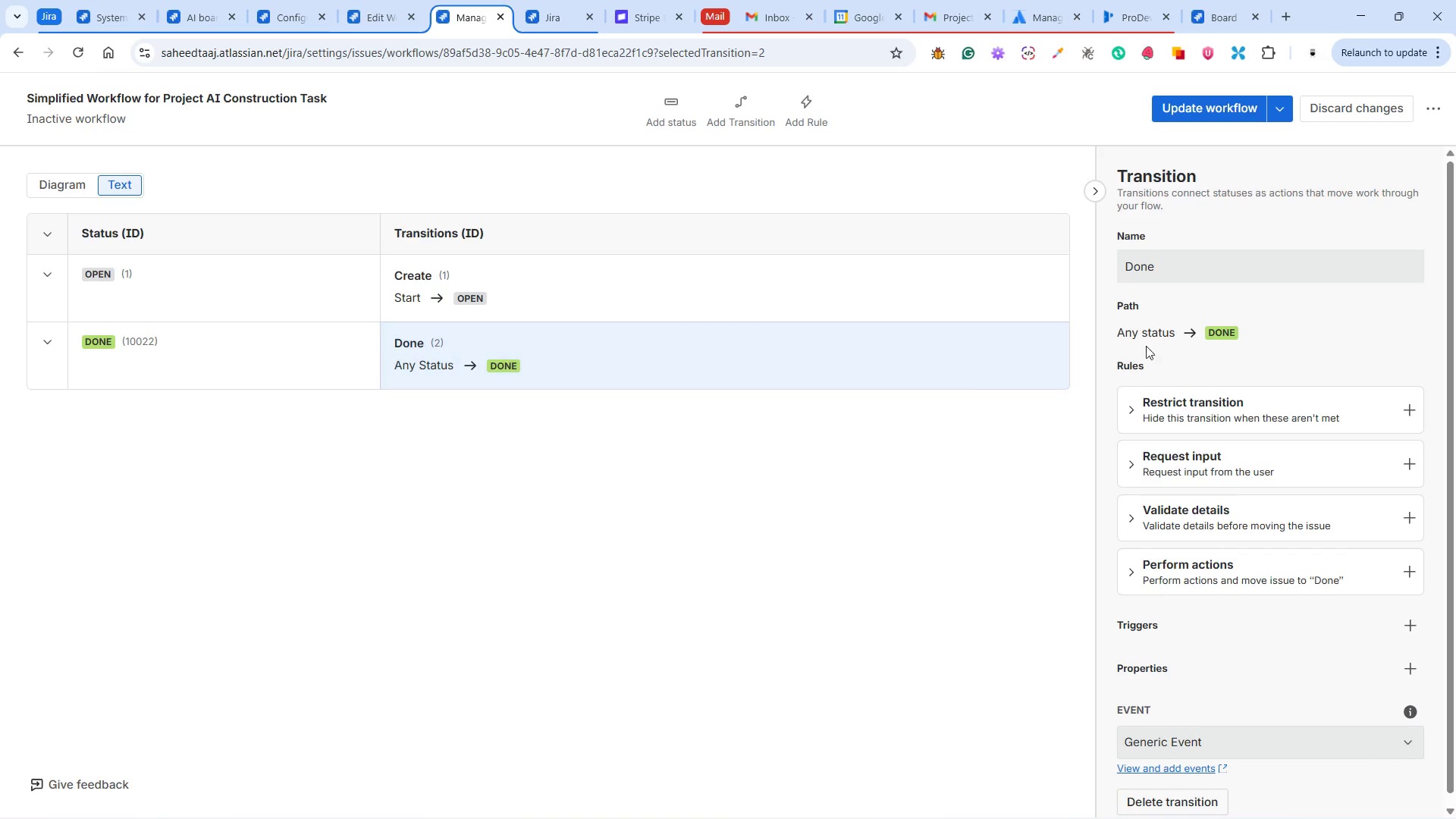 
left_click([1197, 105])
 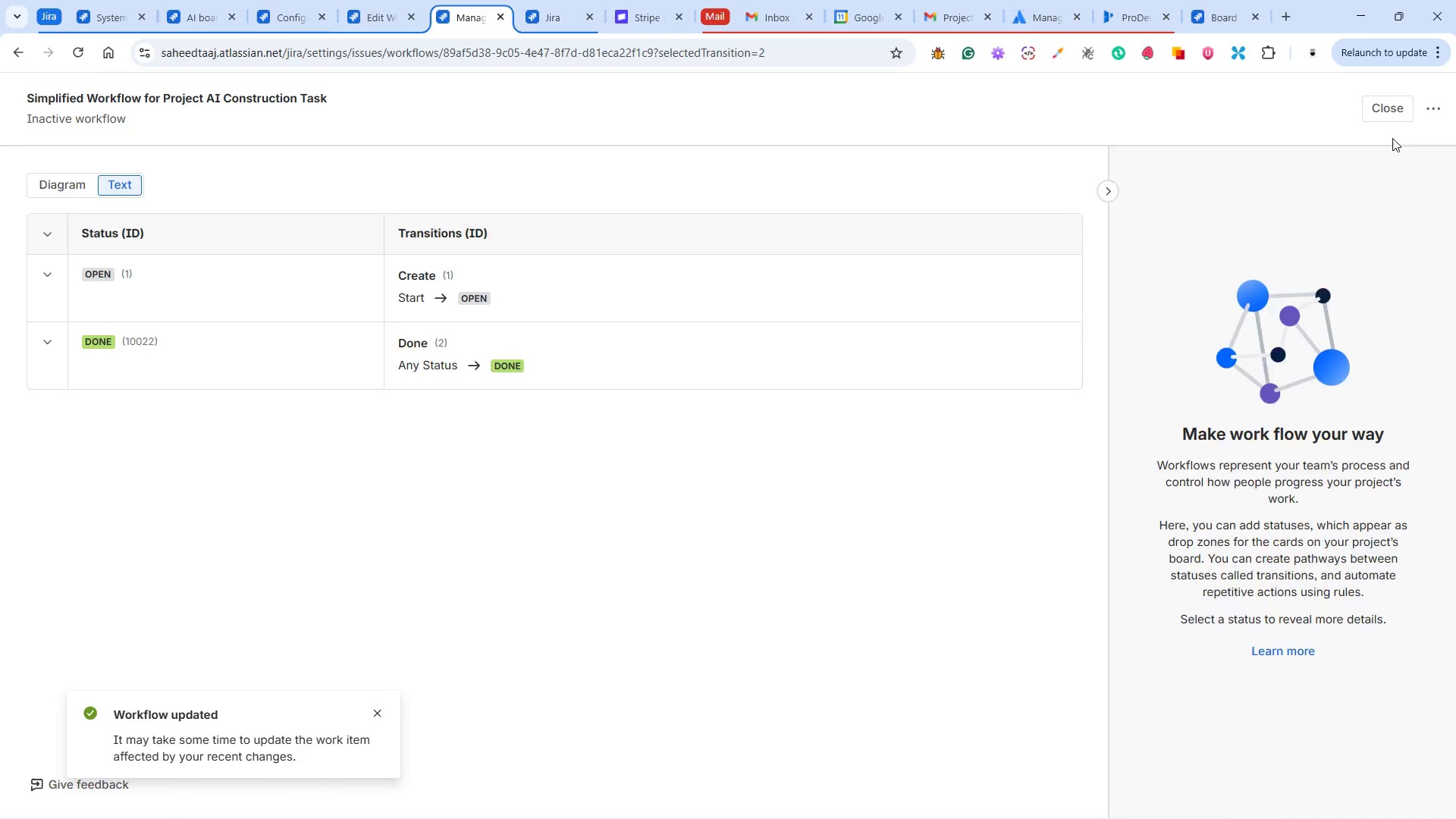 
left_click([1387, 97])
 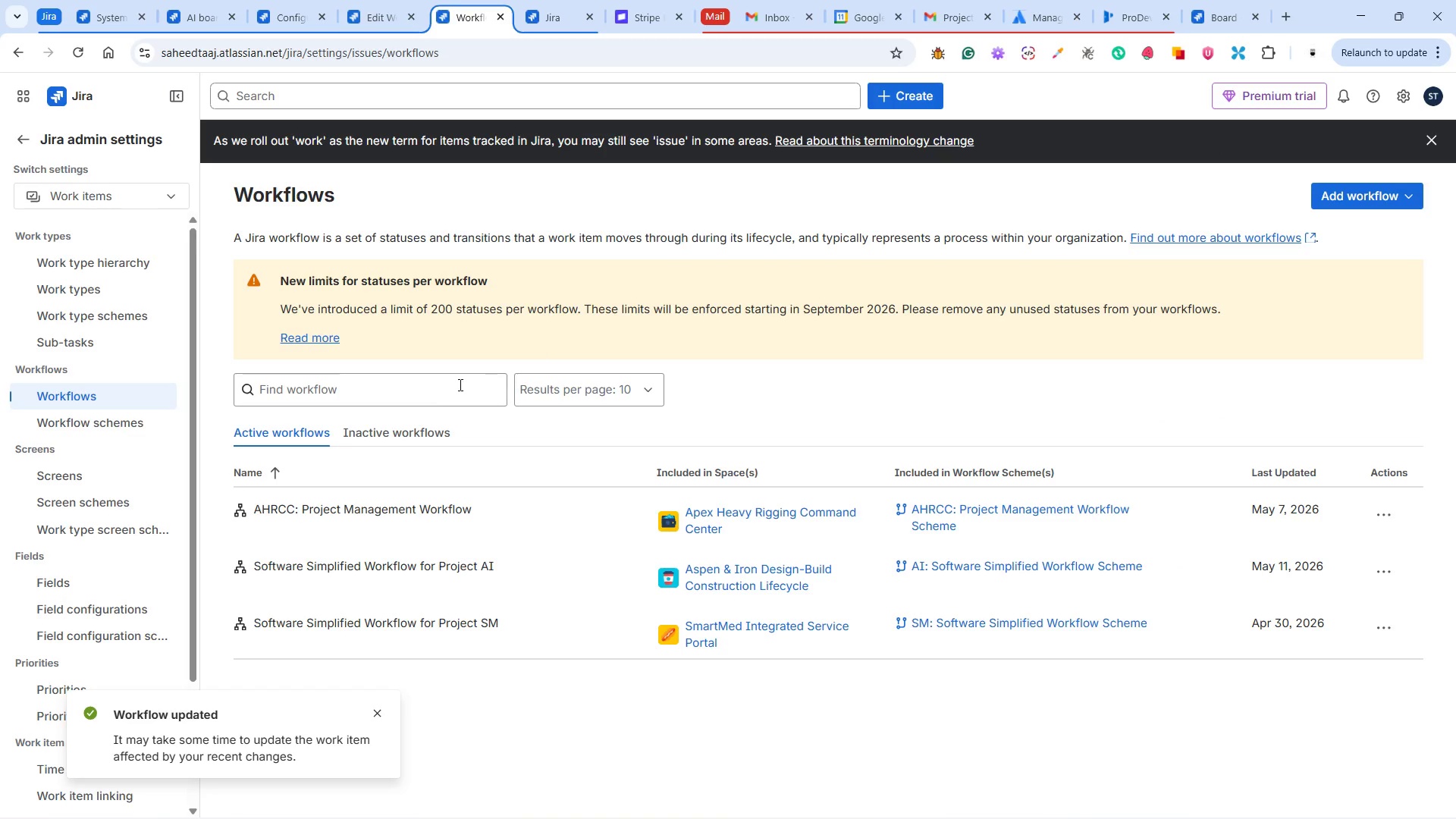 
scroll: coordinate [585, 551], scroll_direction: down, amount: 4.0
 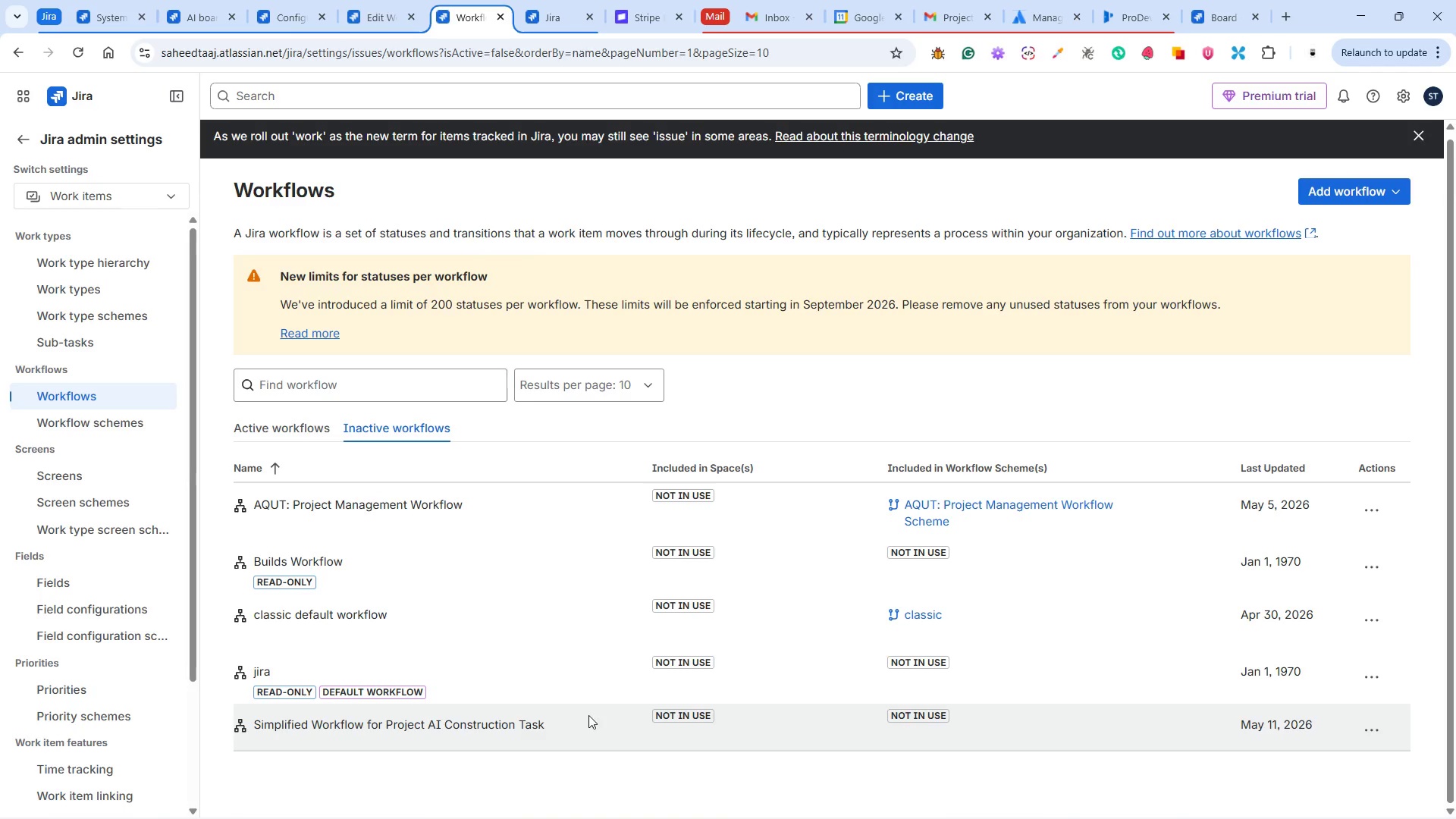 
wait(7.05)
 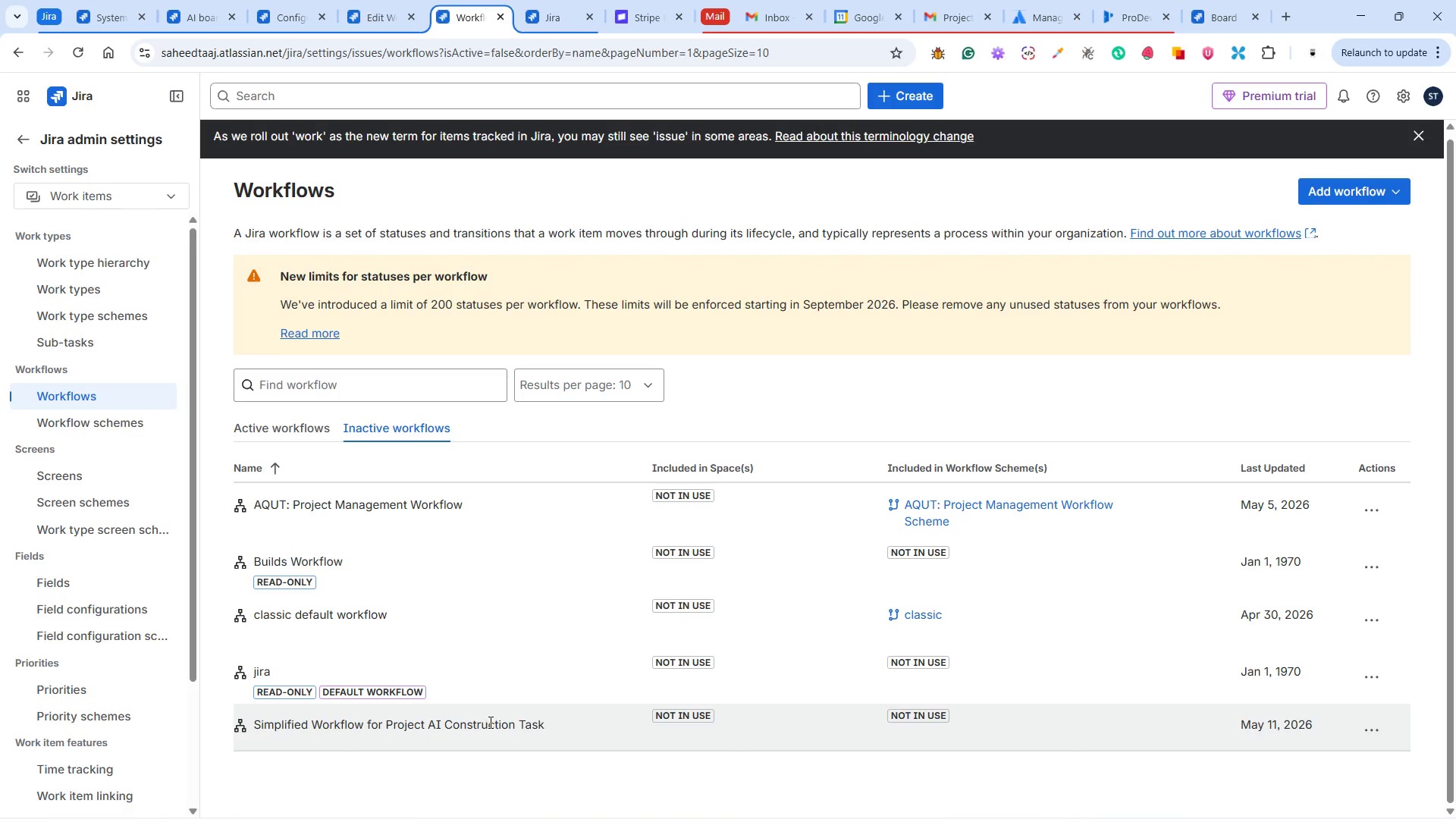 
left_click([306, 428])
 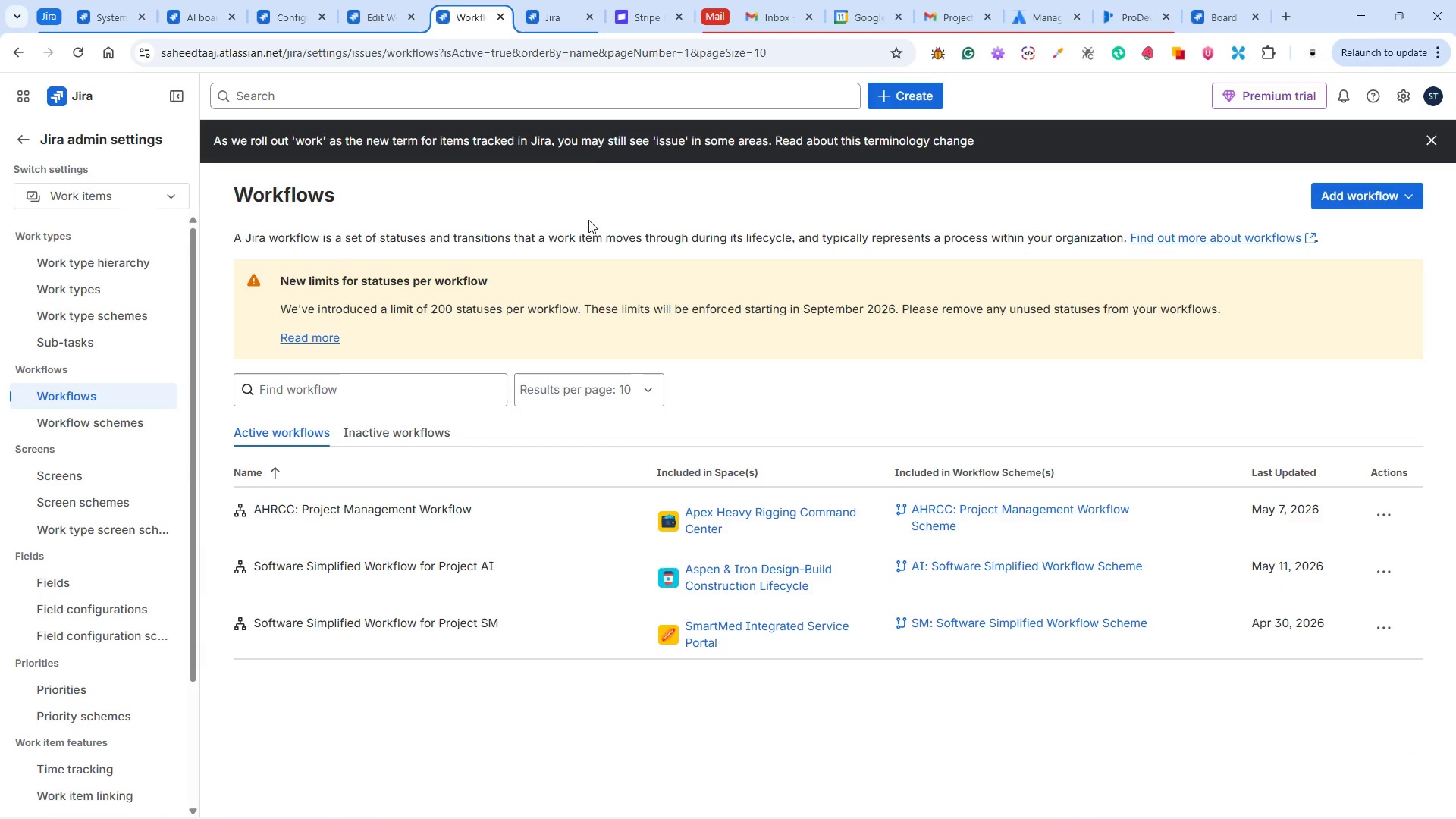 
left_click([545, 22])
 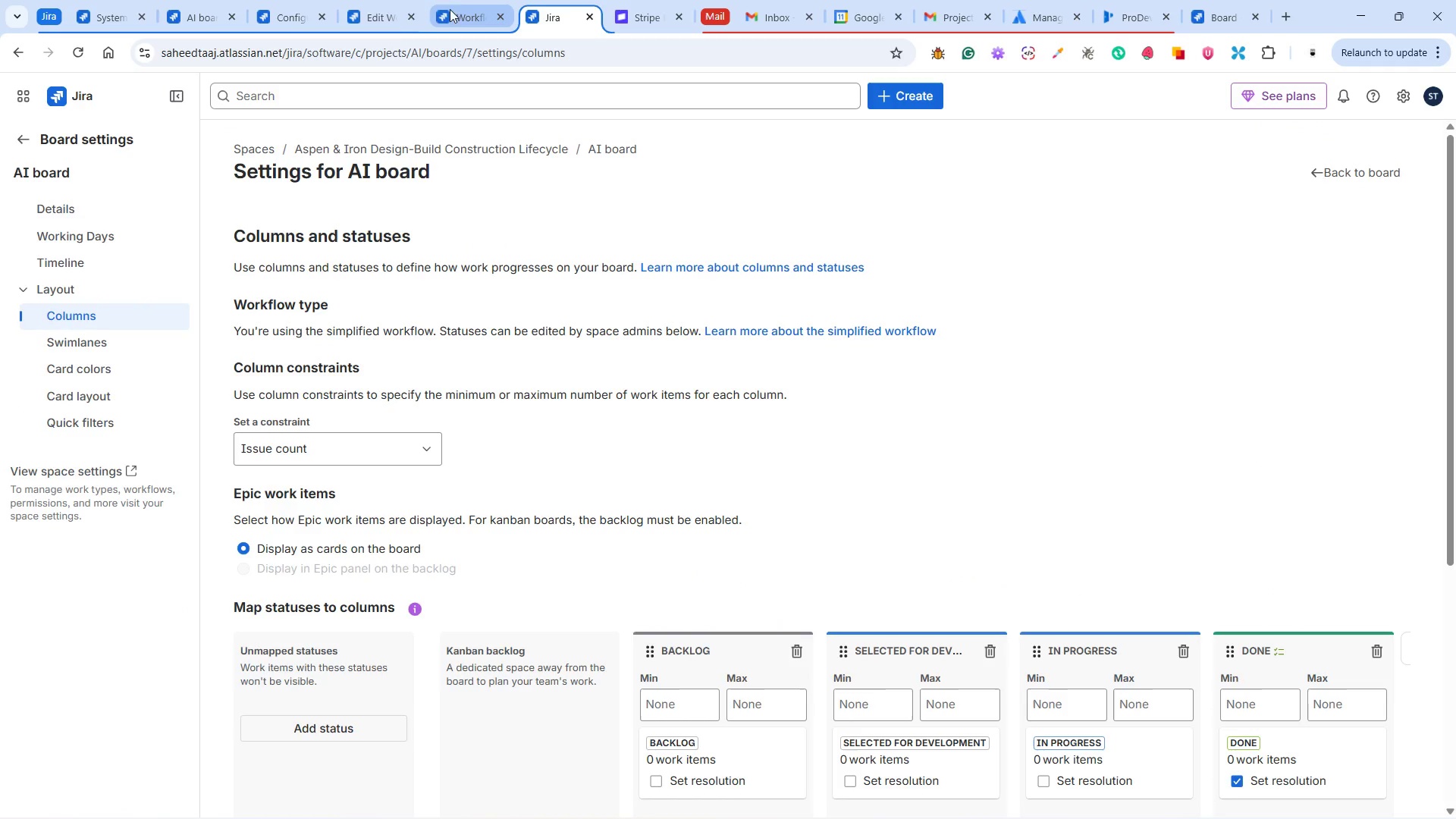 
left_click([376, 11])
 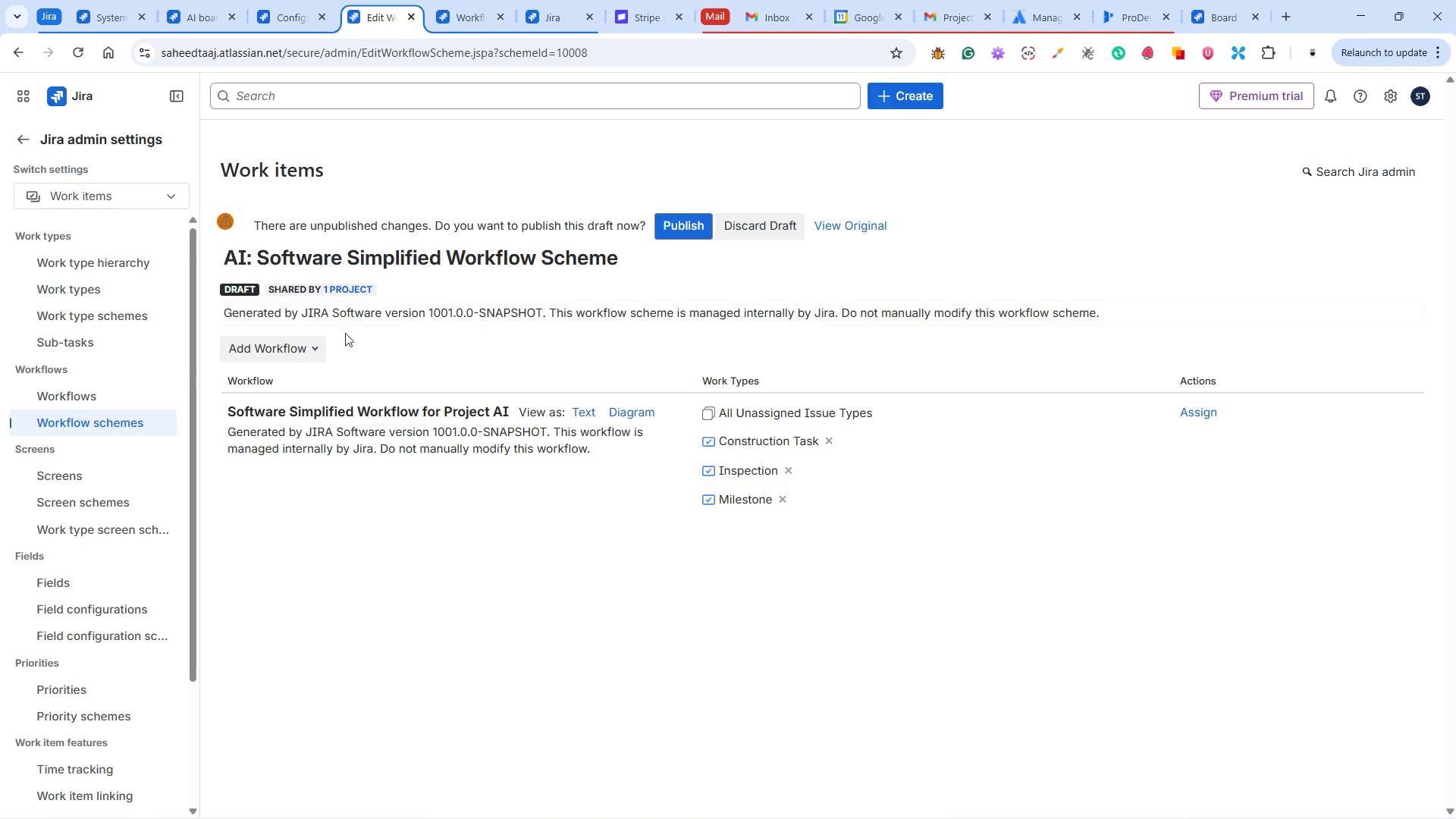 
left_click([281, 346])
 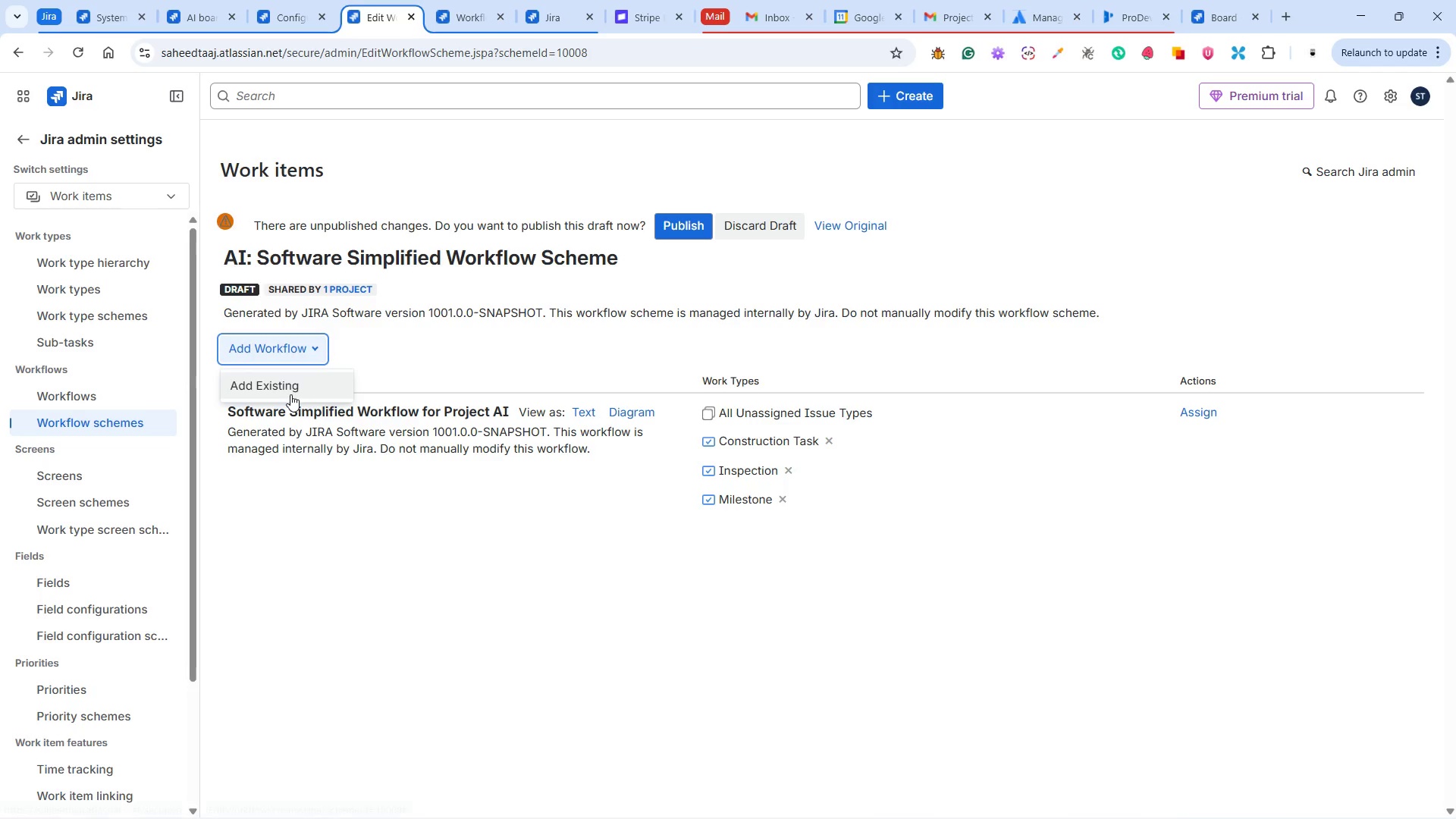 
left_click([284, 387])
 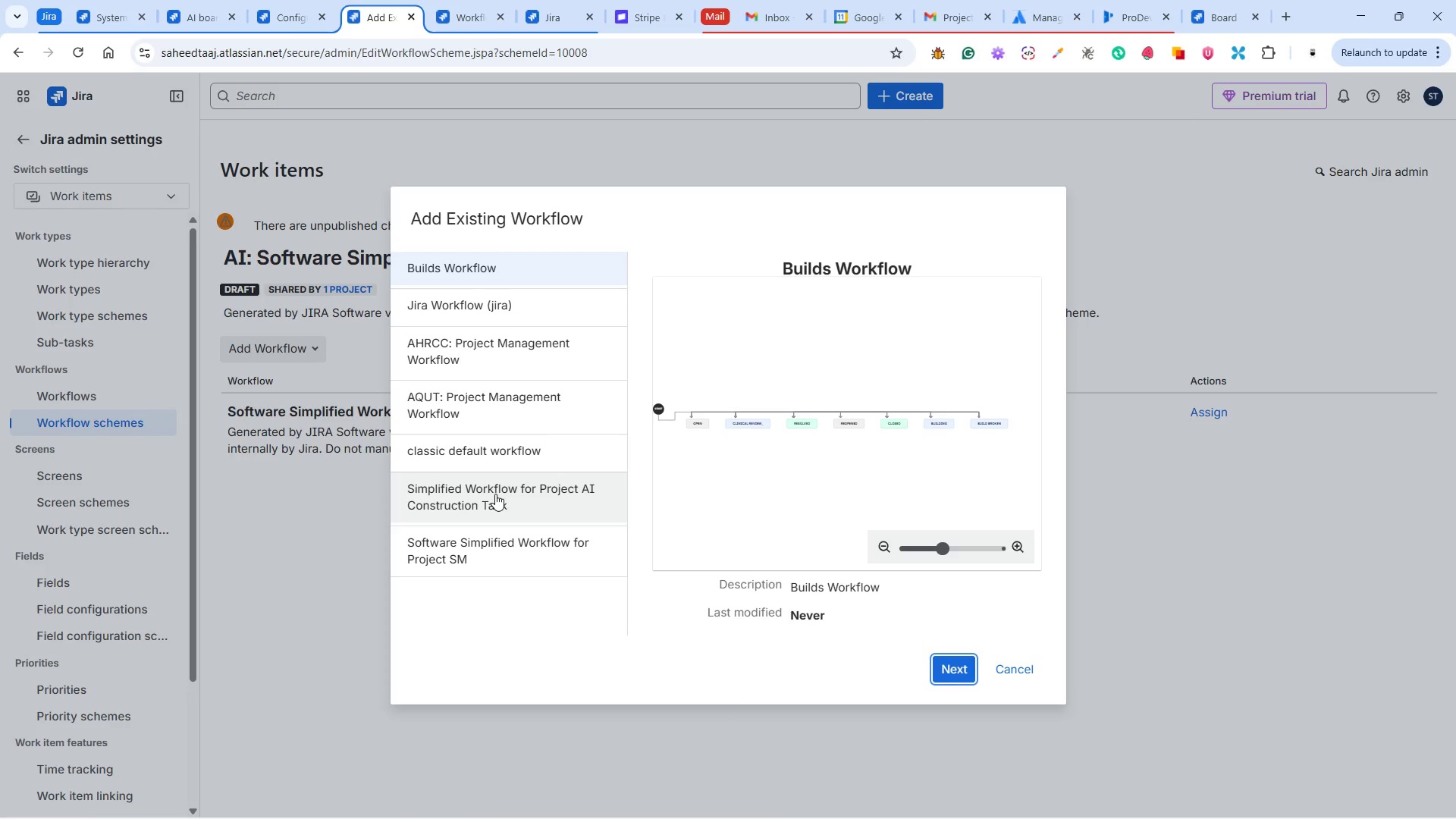 
wait(5.73)
 